 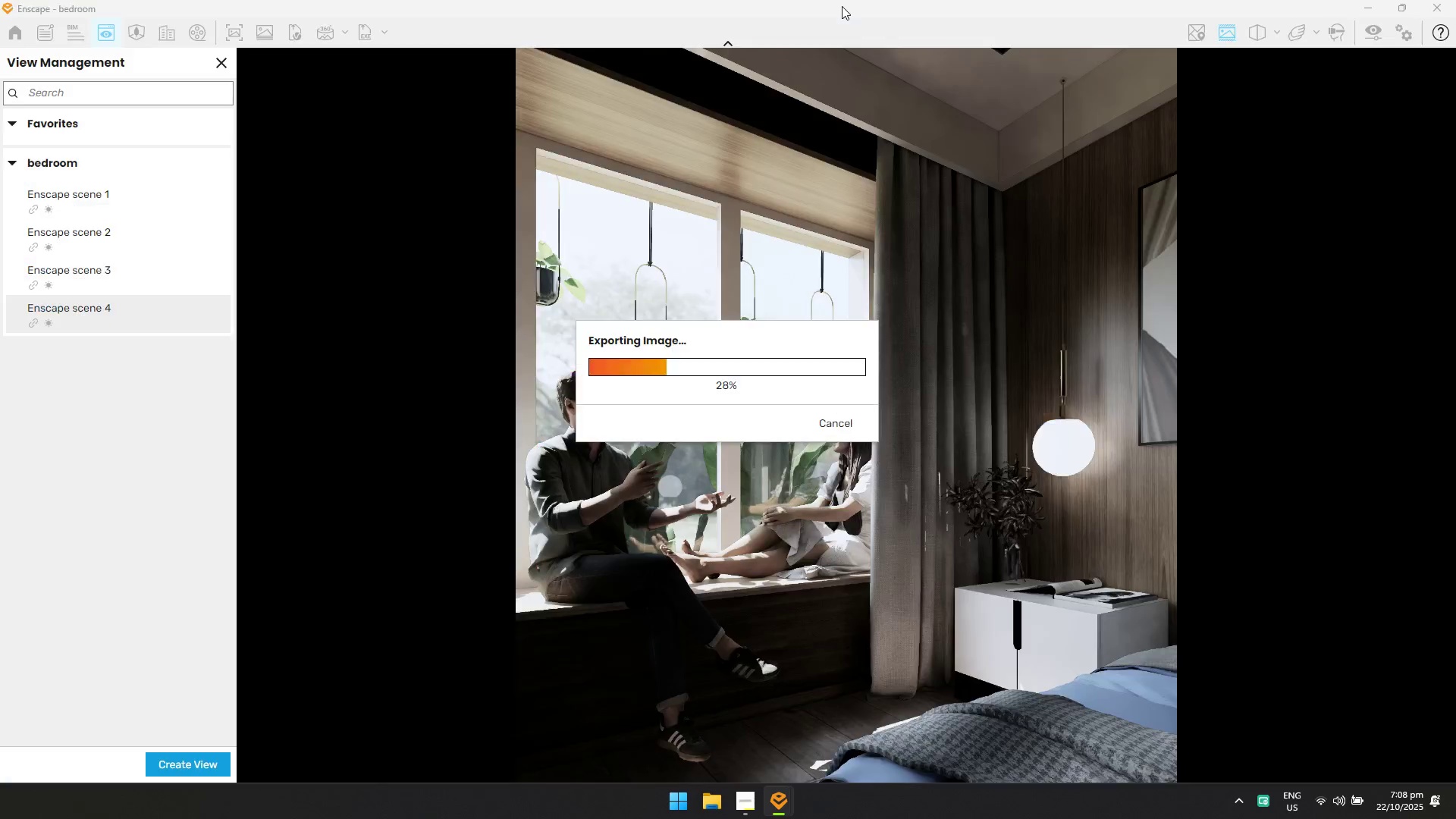 
key(Alt+AltLeft)
 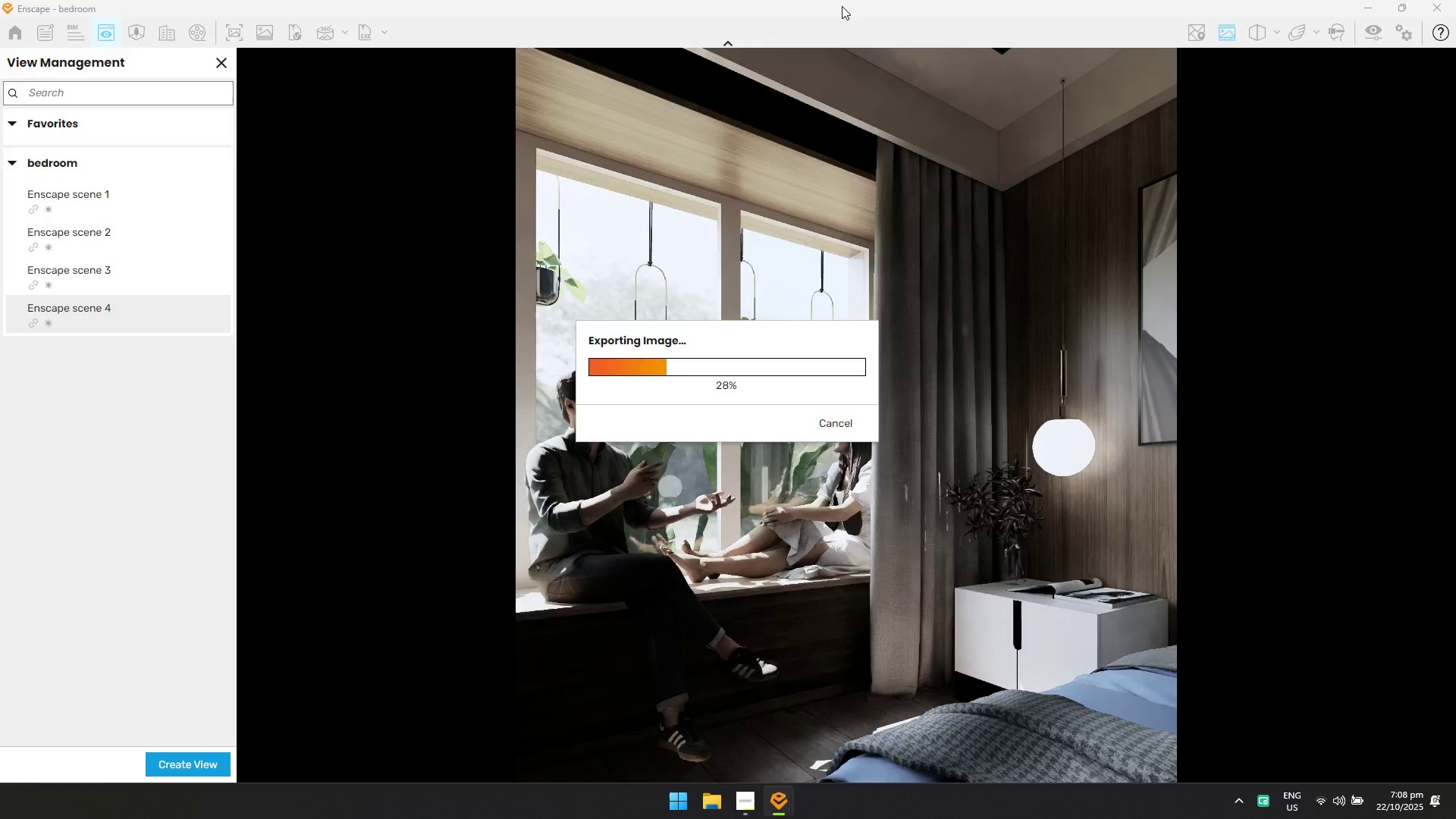 
key(Alt+Tab)
 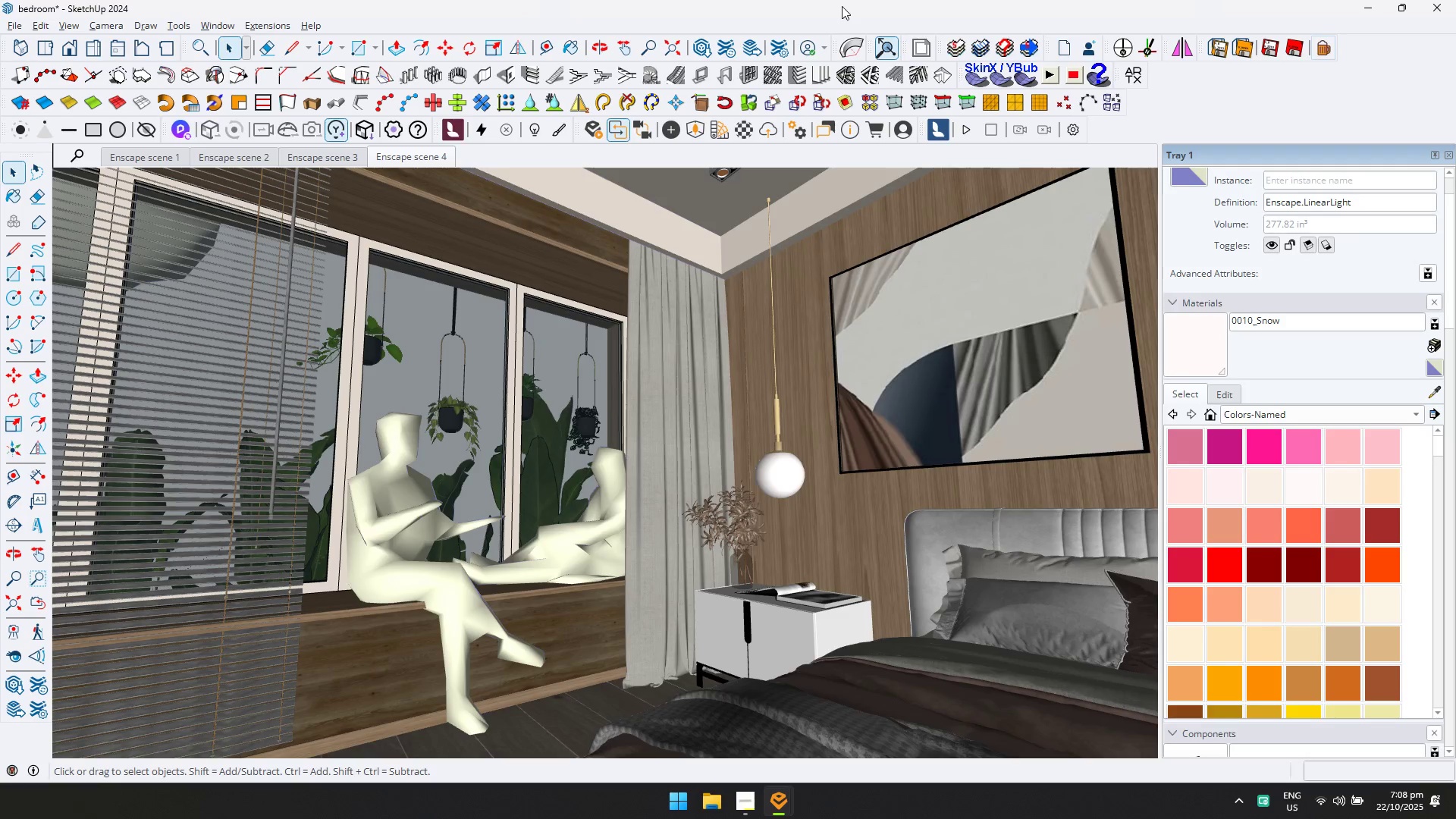 
key(Alt+AltLeft)
 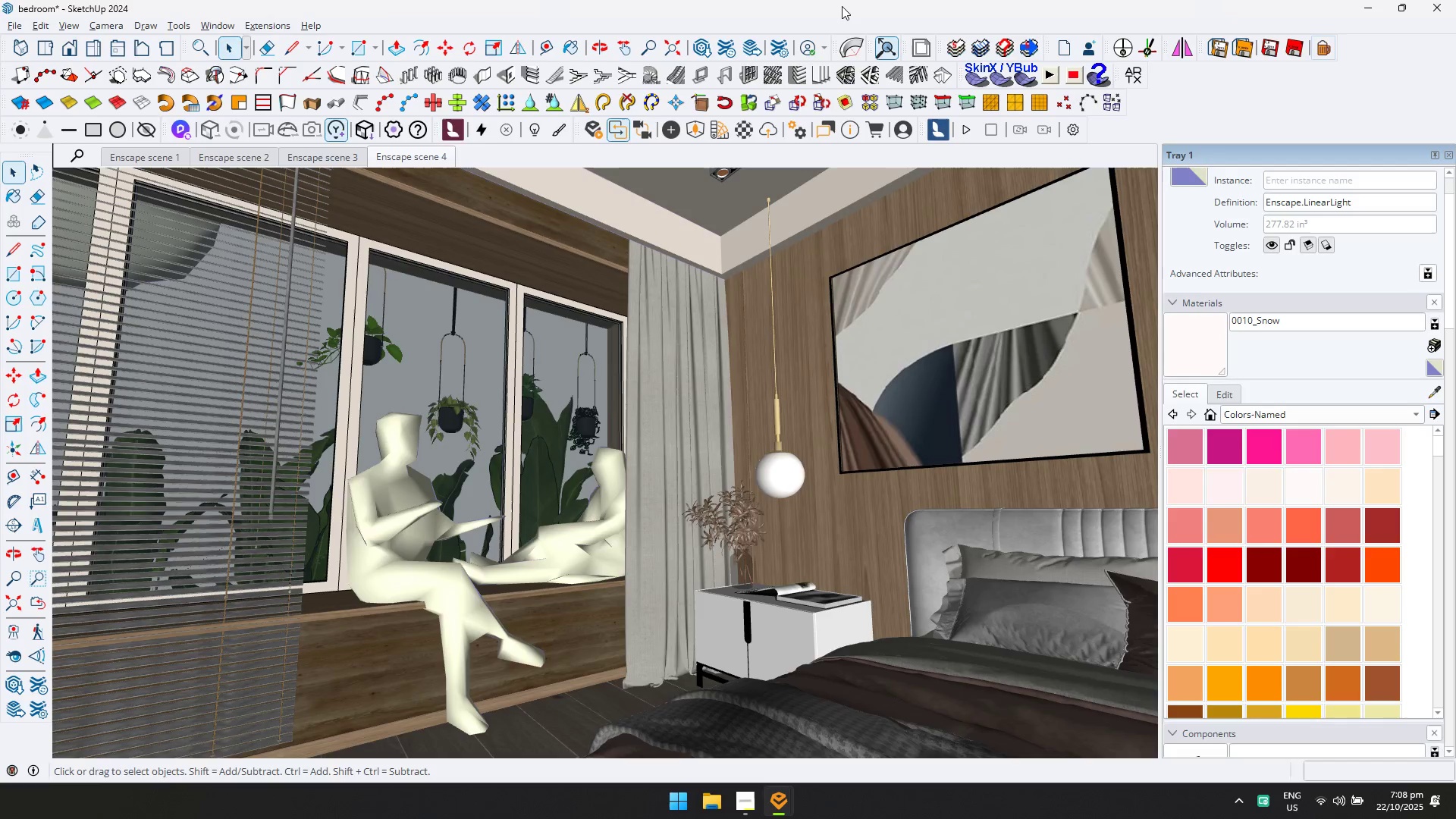 
key(Alt+Tab)
 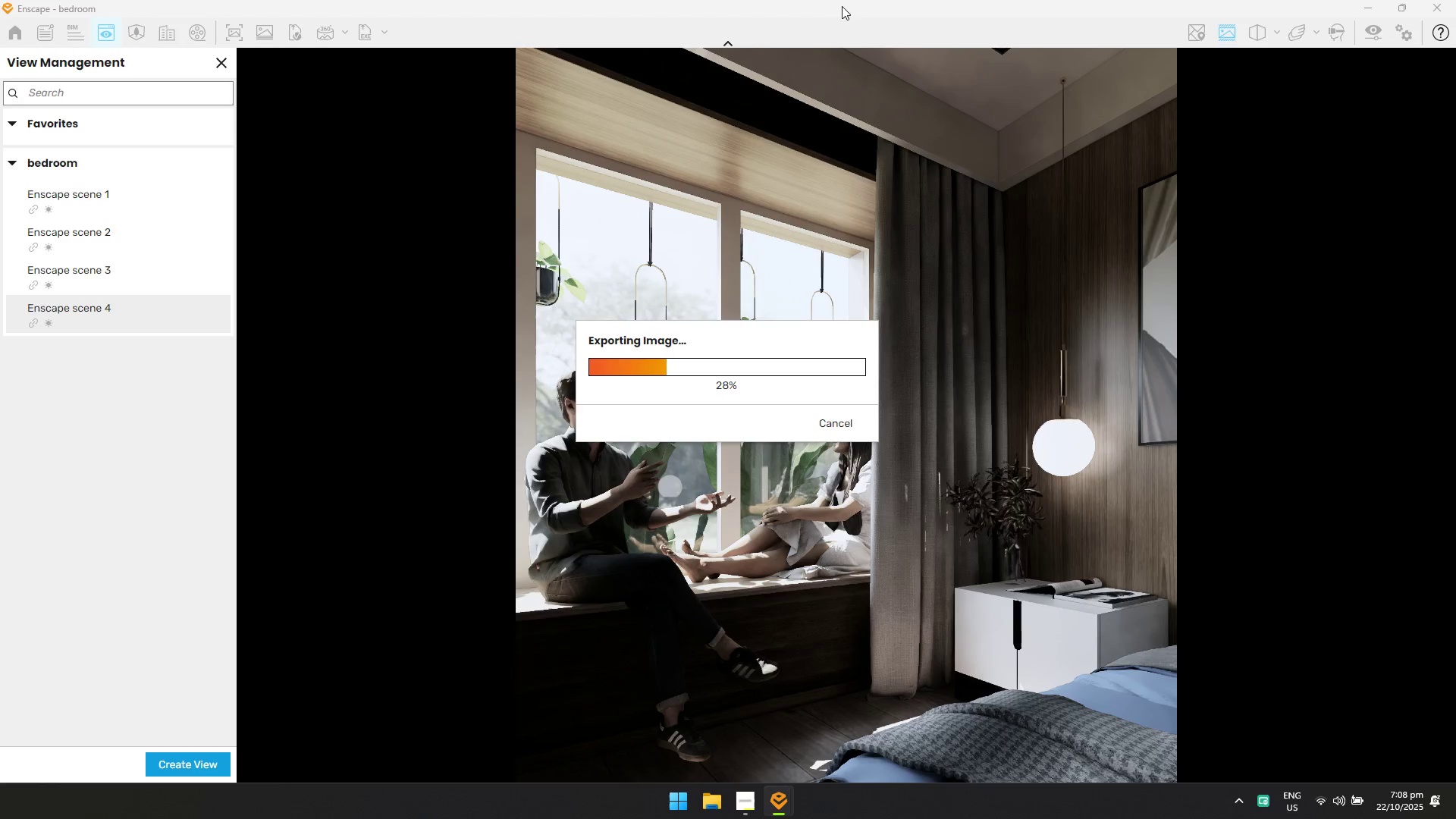 
key(Alt+AltLeft)
 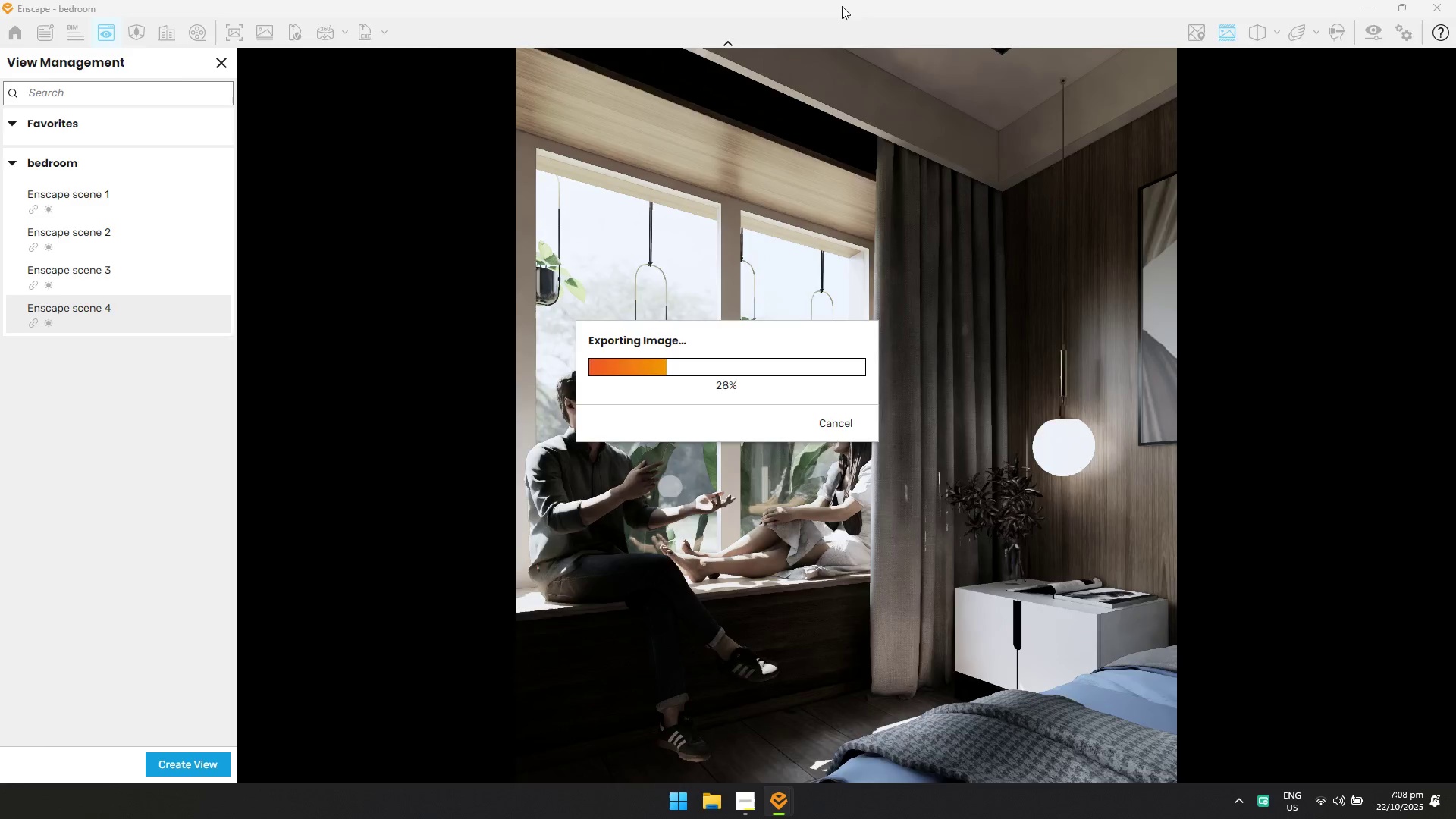 
key(Alt+Tab)
 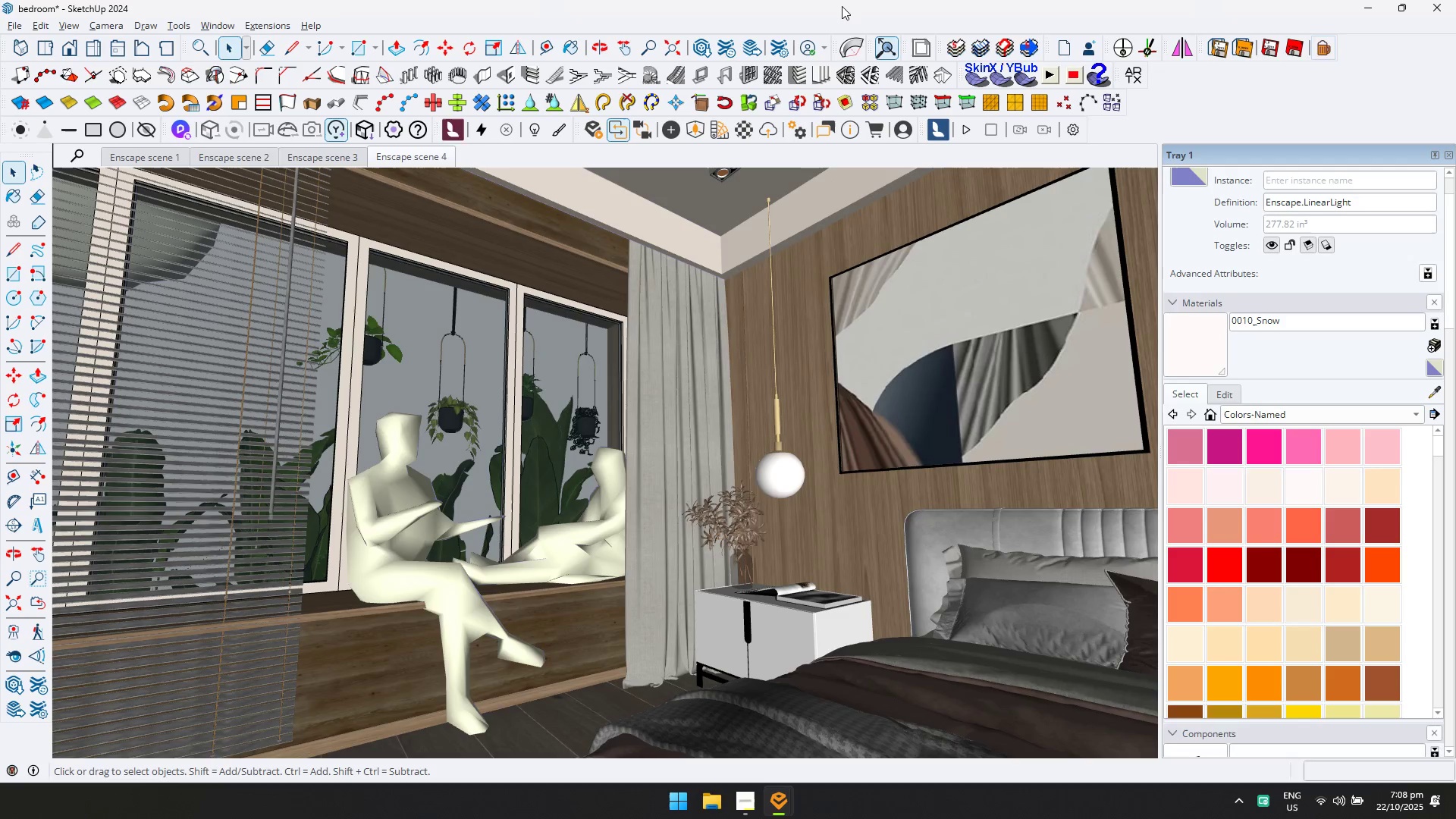 
key(Alt+AltLeft)
 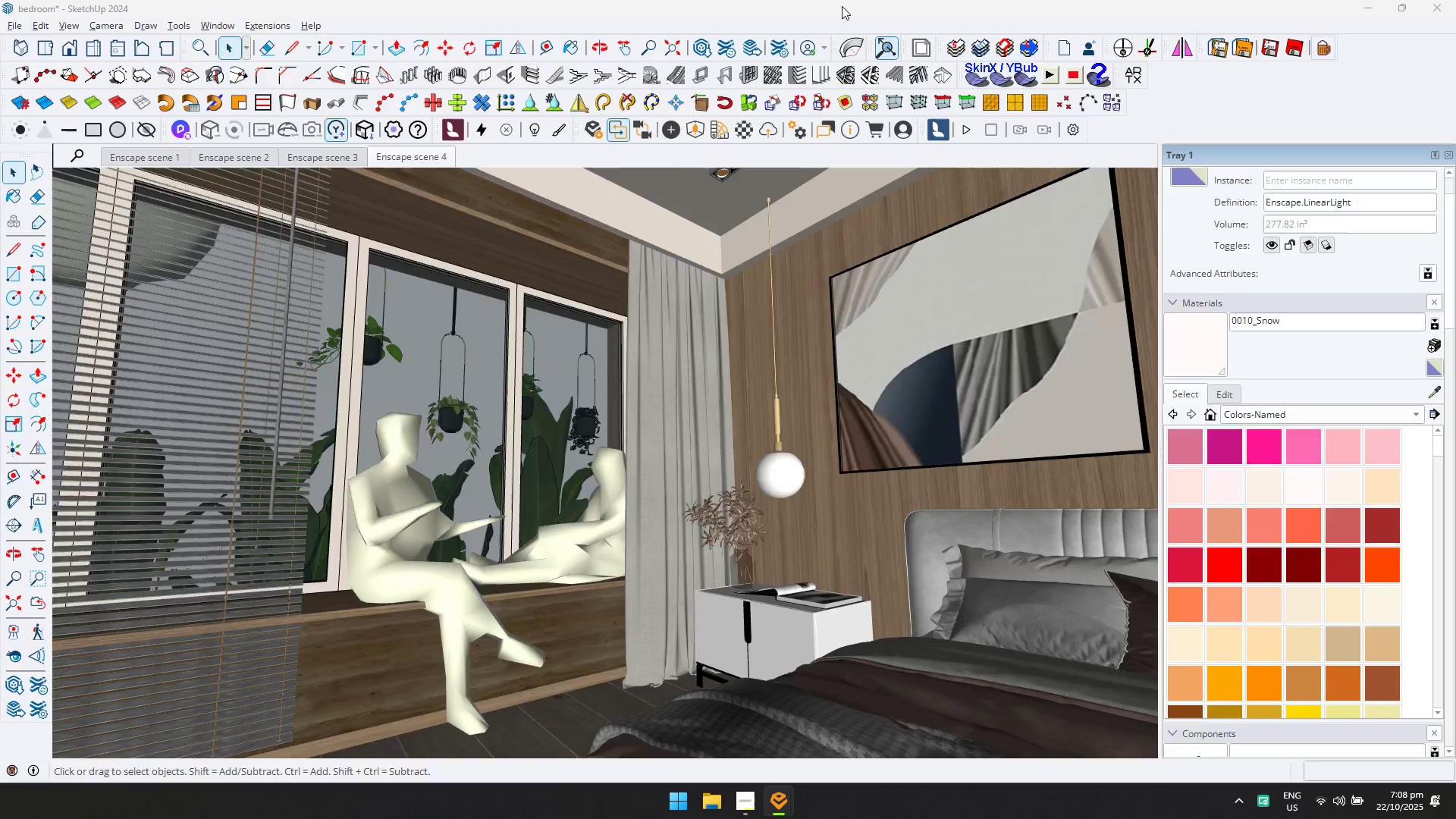 
key(Alt+Tab)
 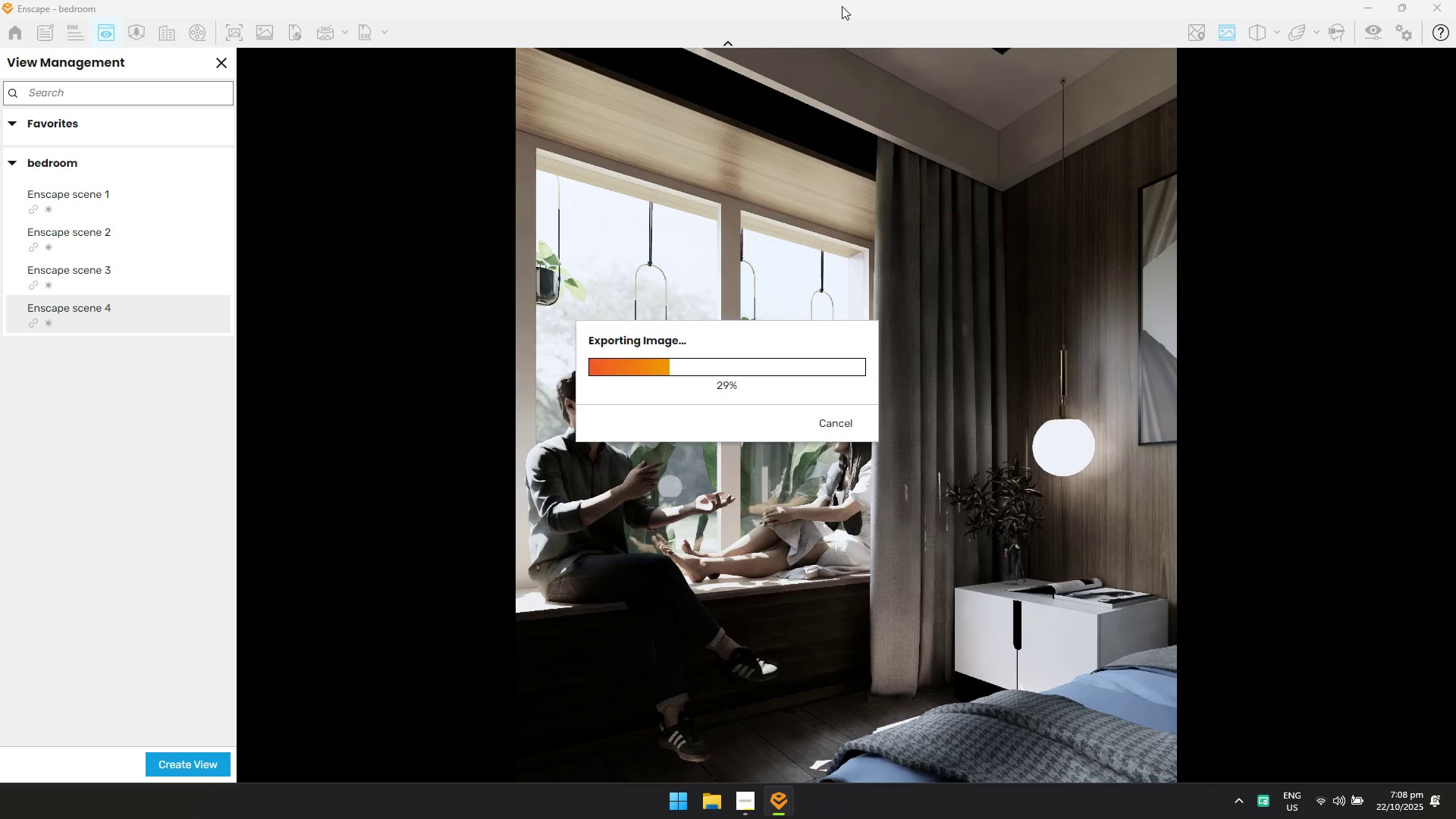 
key(Alt+AltLeft)
 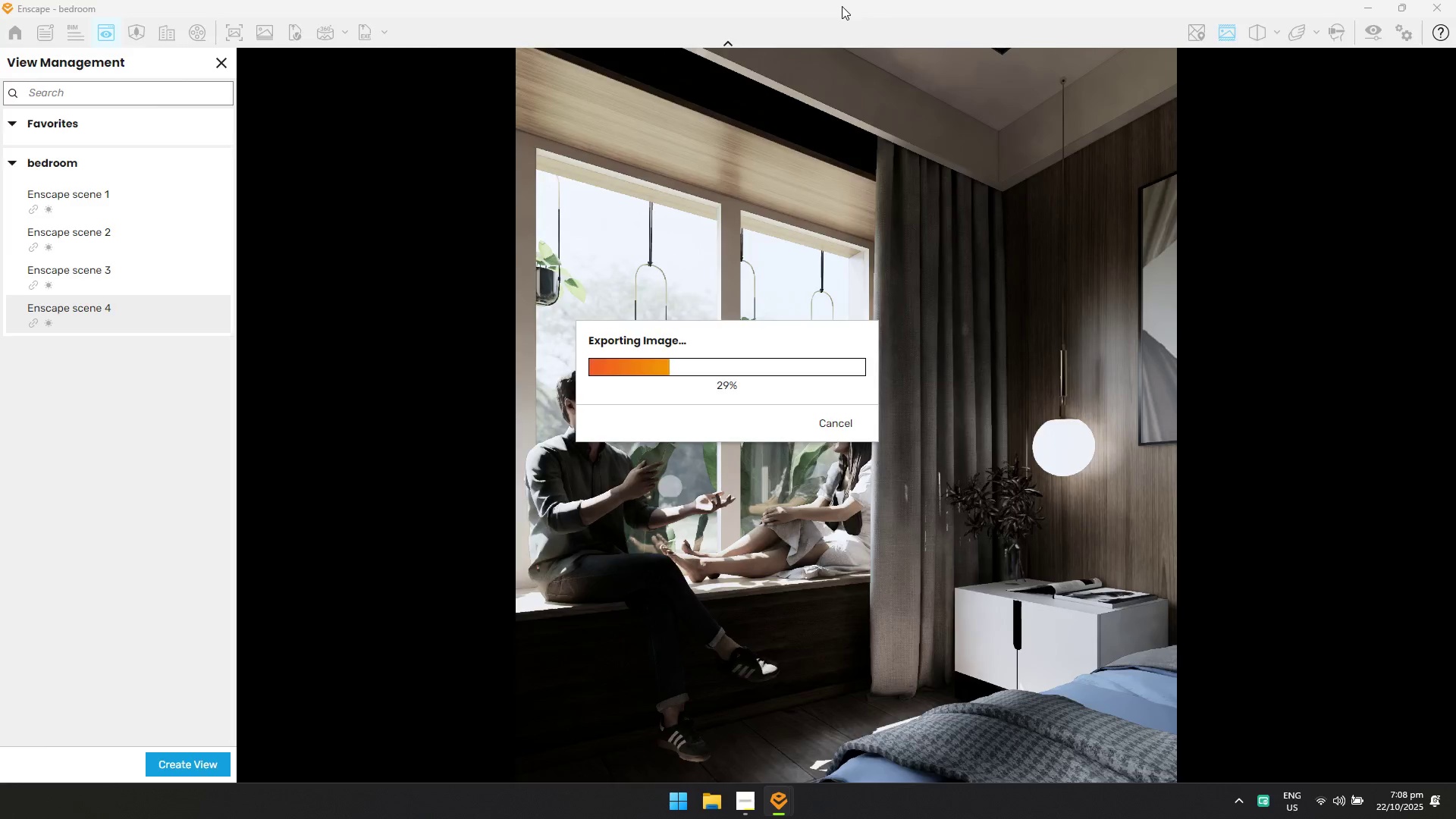 
key(Alt+Tab)
 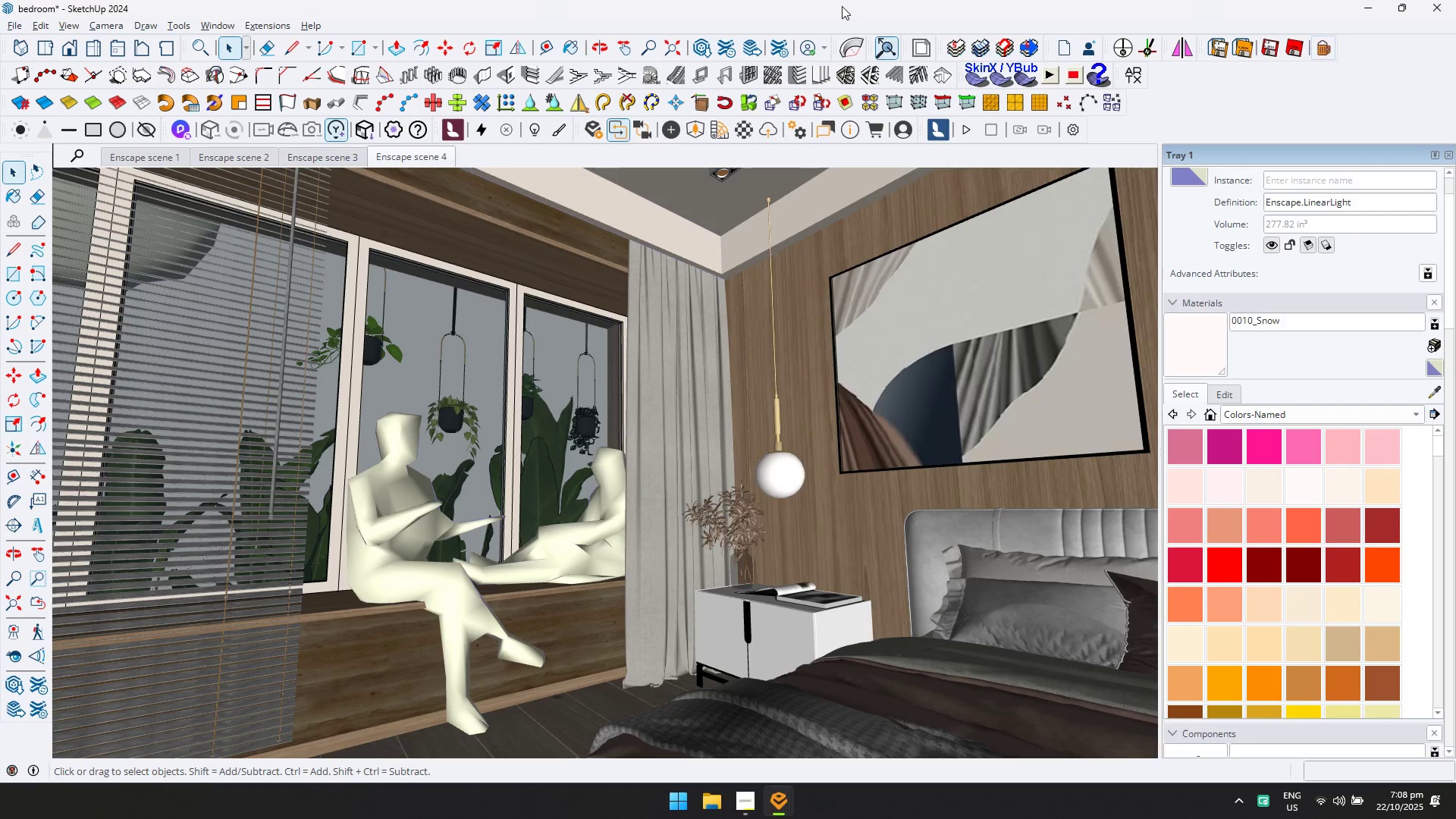 
key(Alt+AltLeft)
 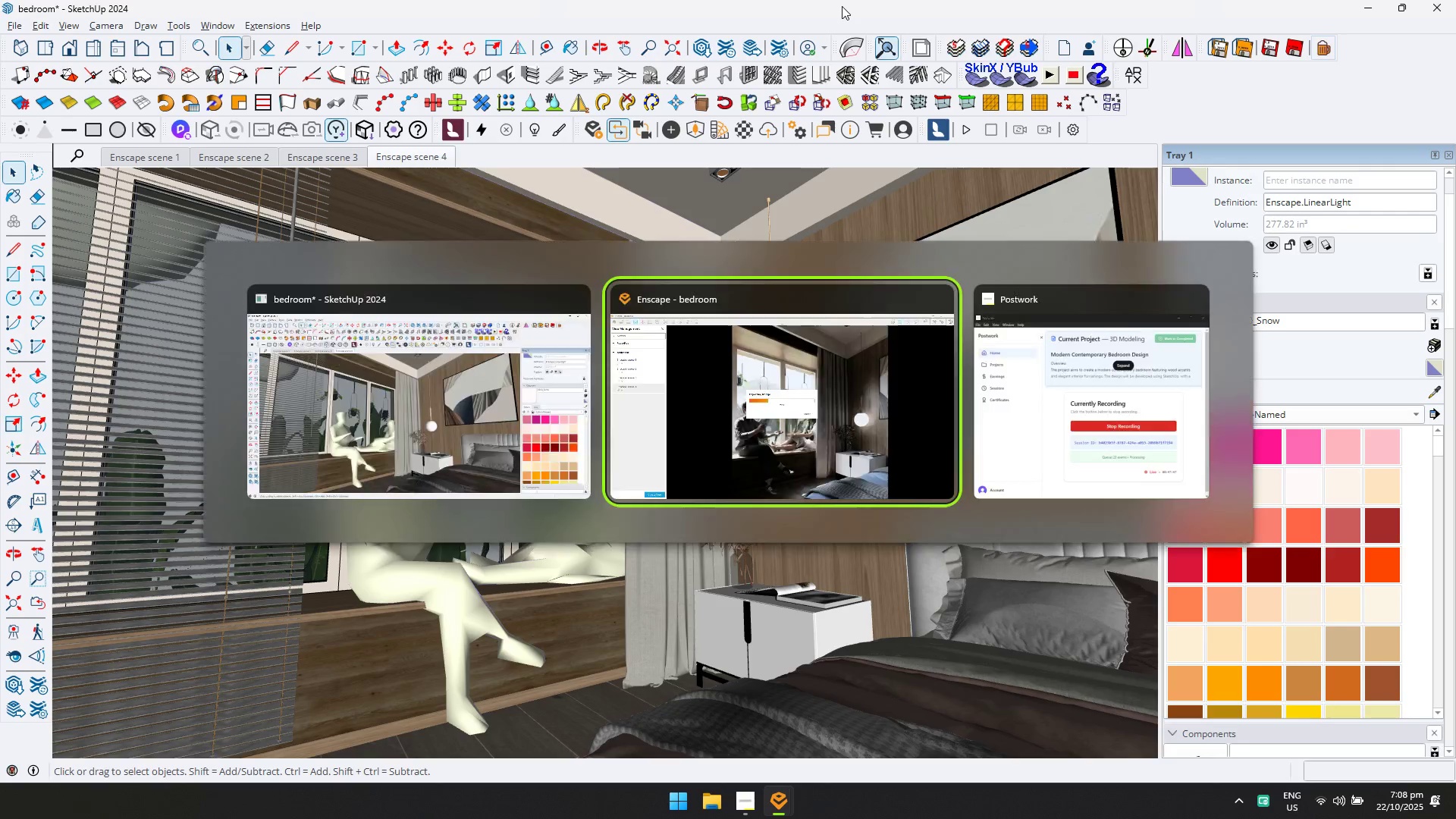 
key(Alt+Tab)
 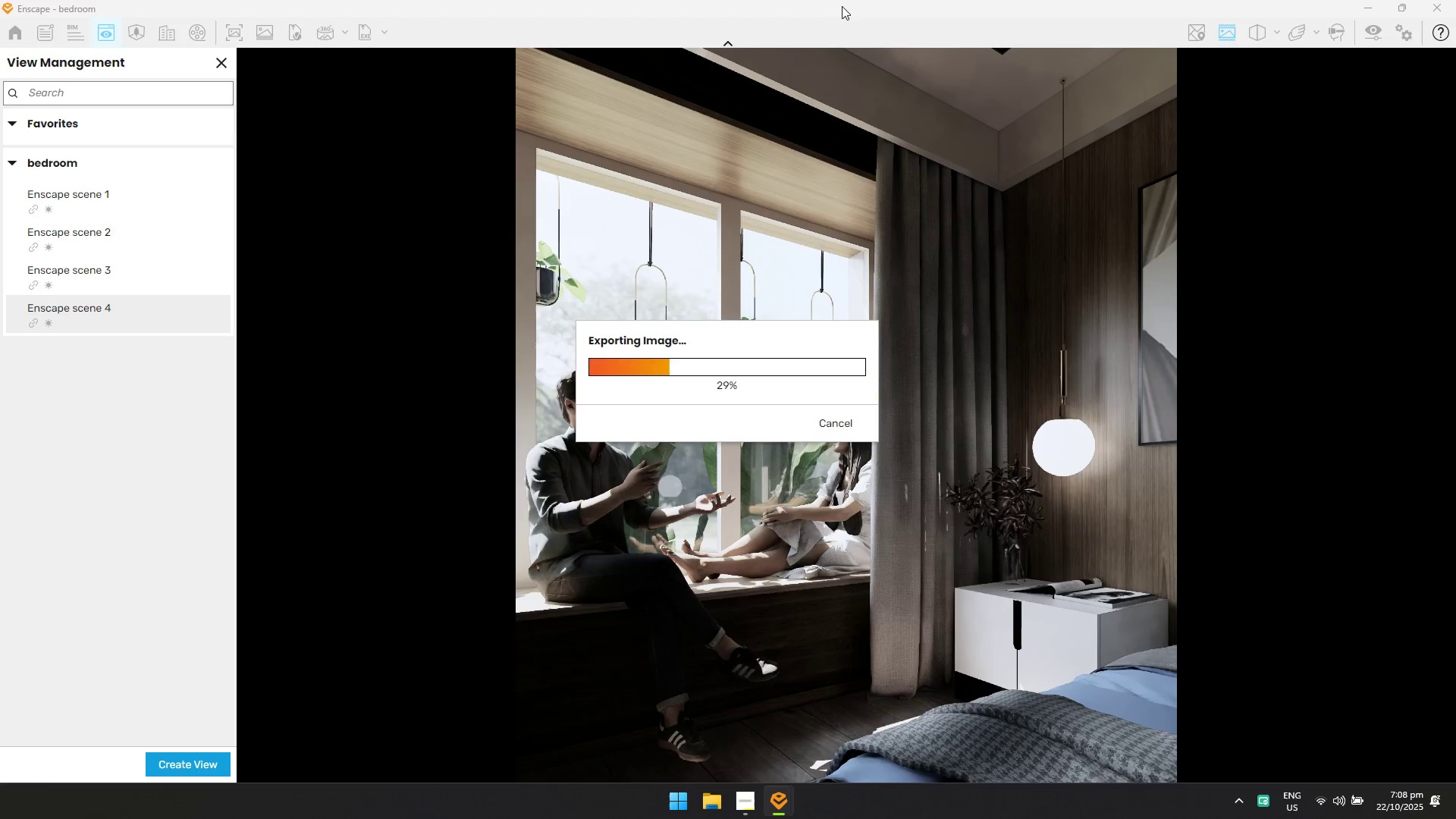 
key(Alt+AltLeft)
 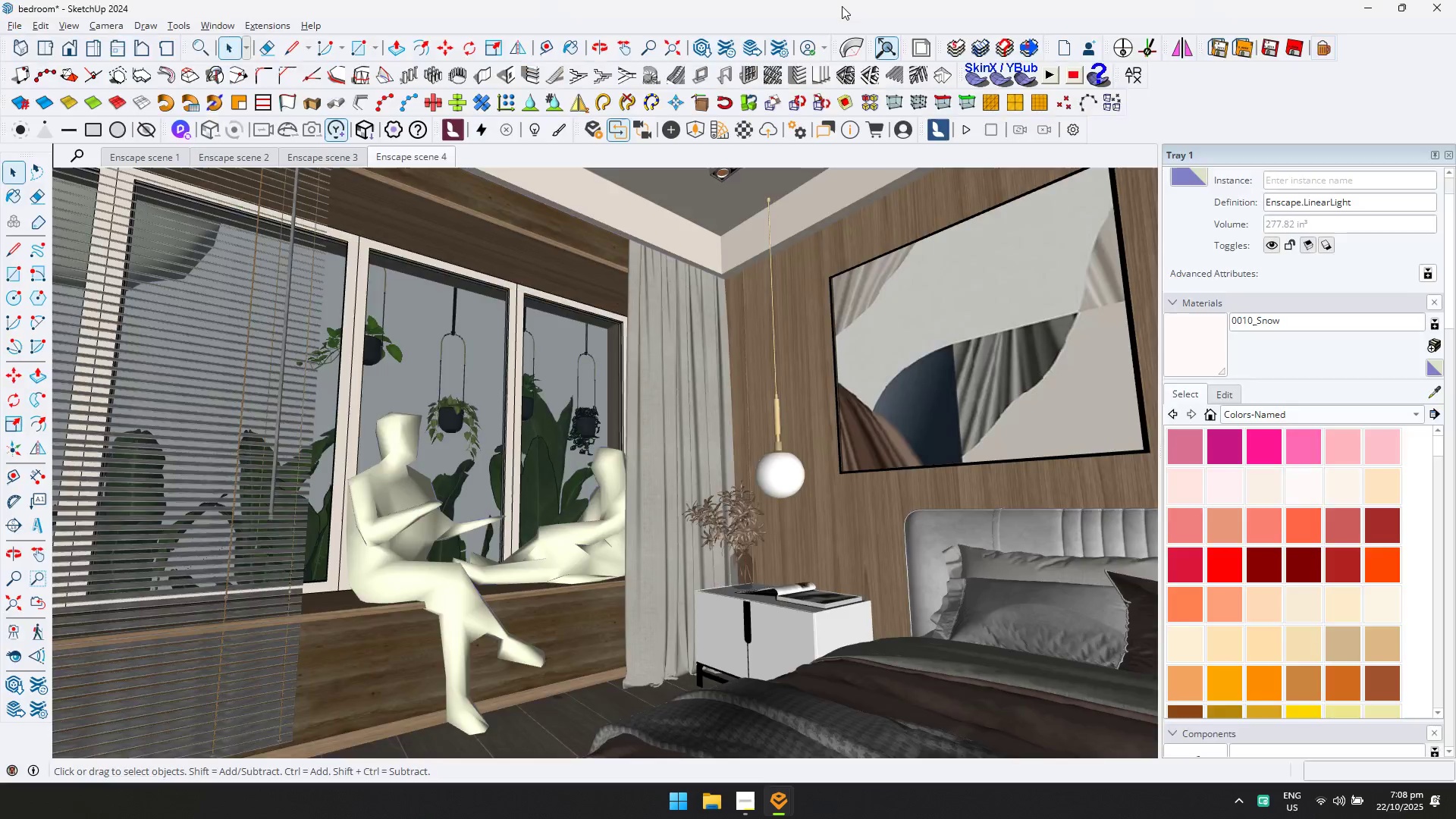 
key(Alt+Tab)
 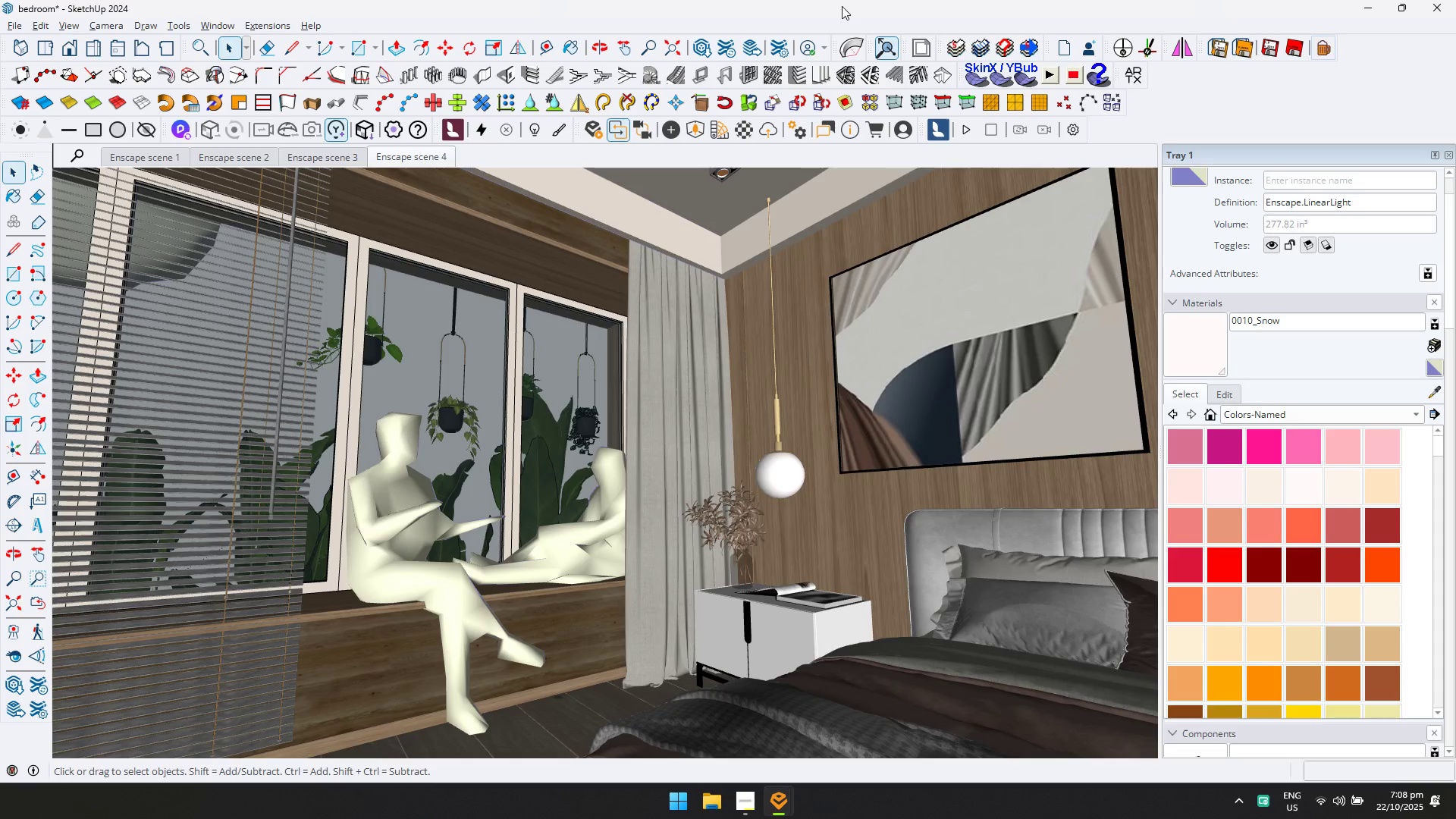 
key(Tab)
 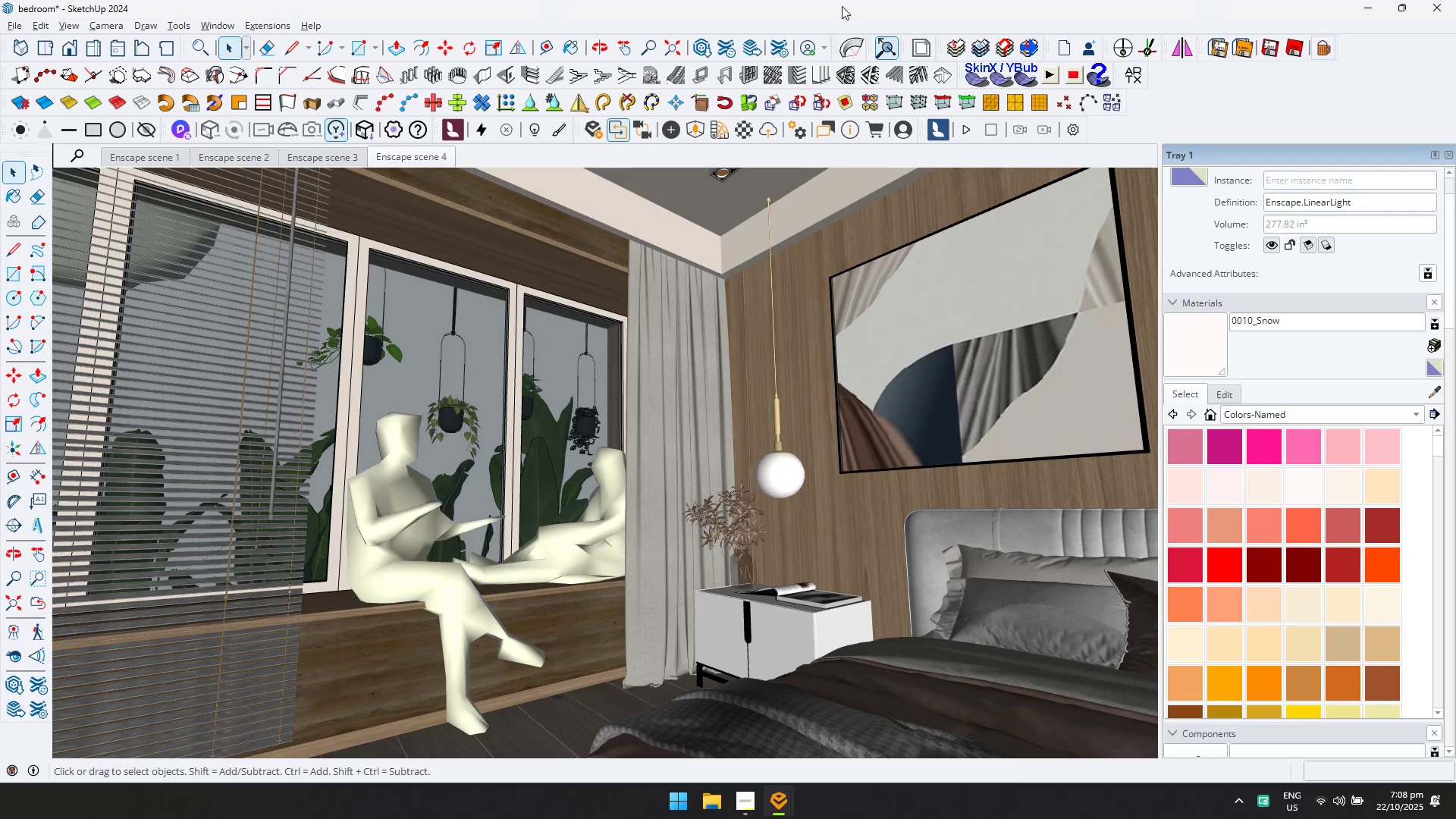 
key(Alt+AltLeft)
 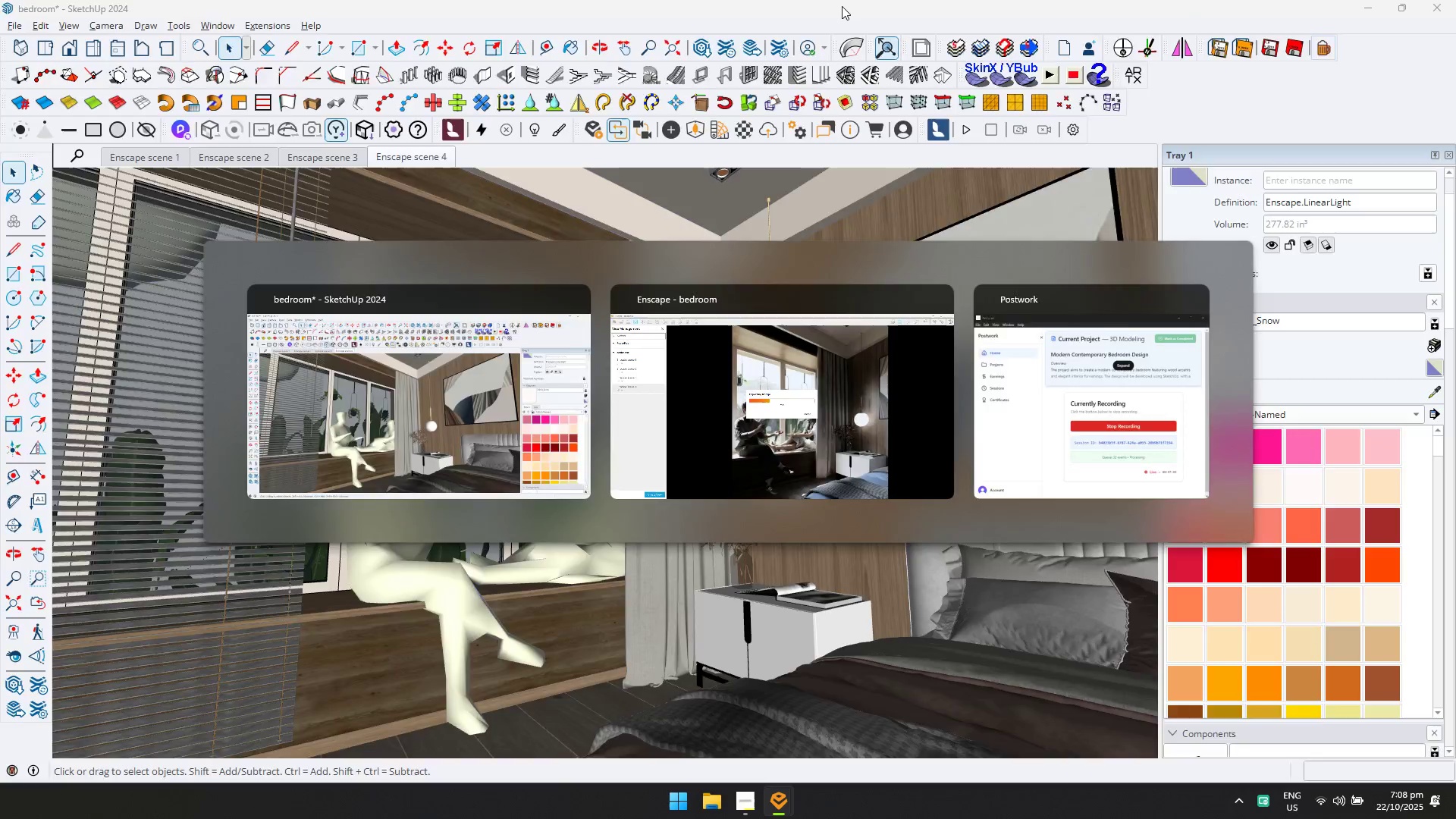 
key(Alt+Tab)
 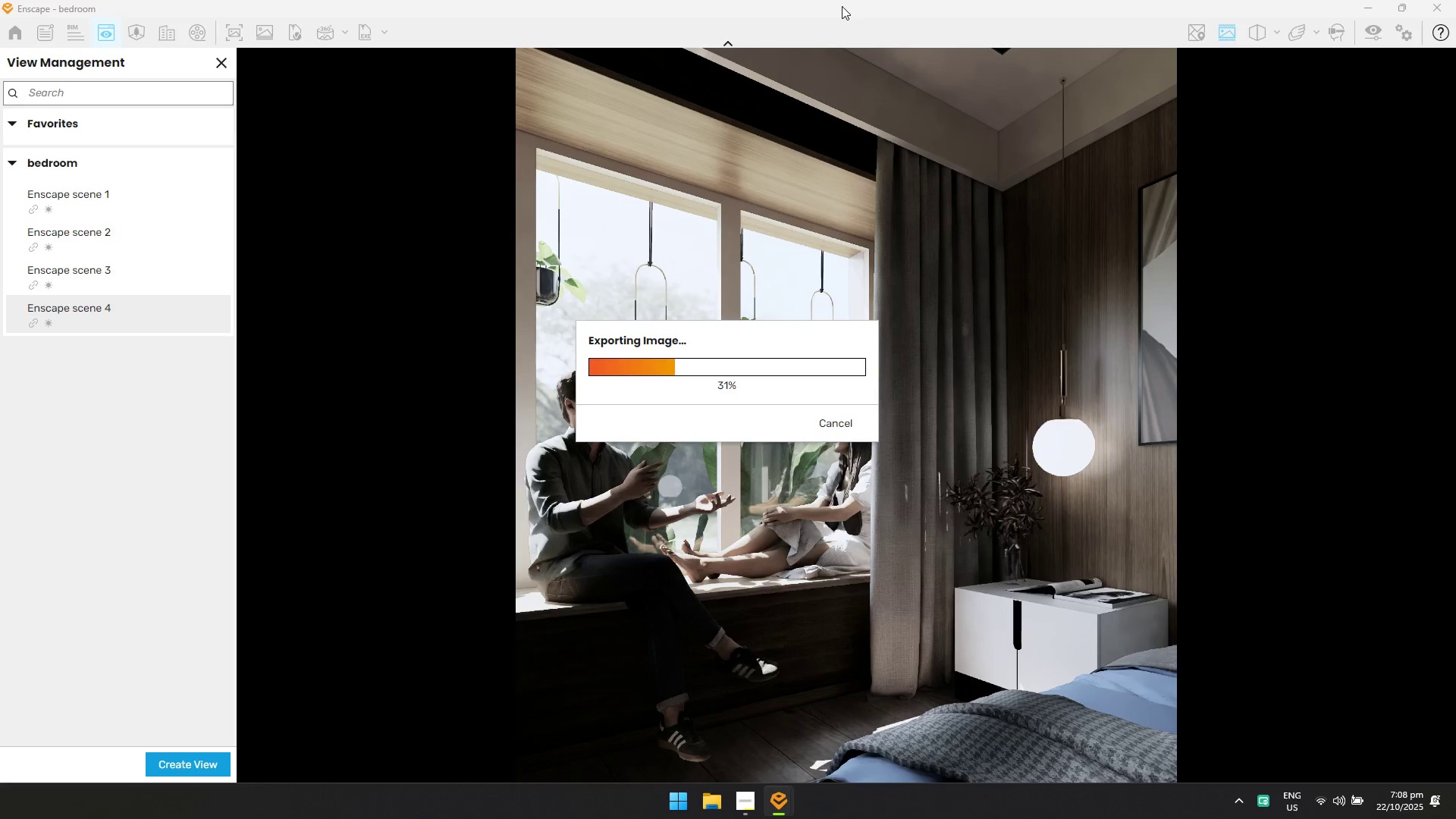 
key(Alt+AltLeft)
 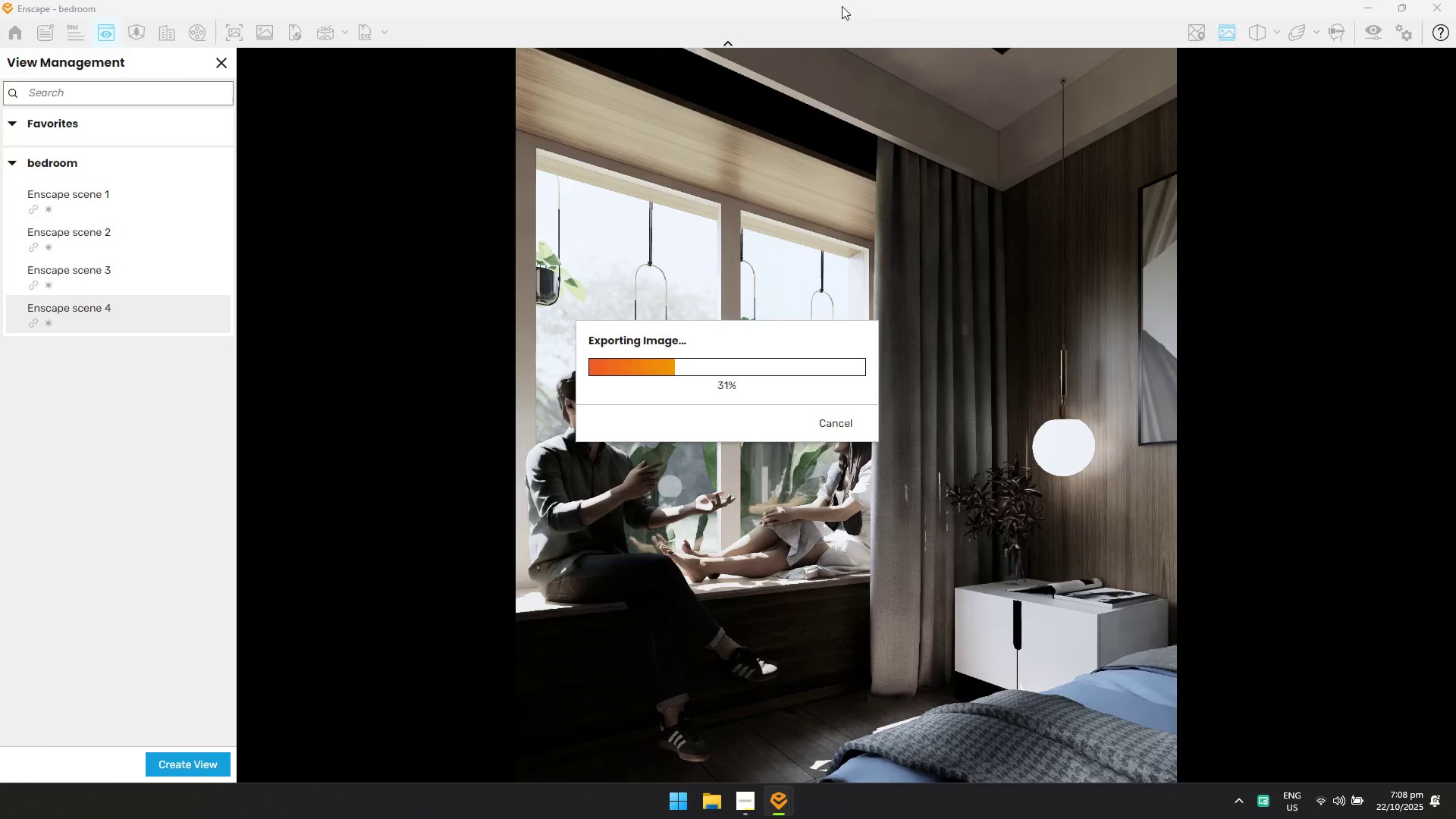 
key(Alt+Tab)
 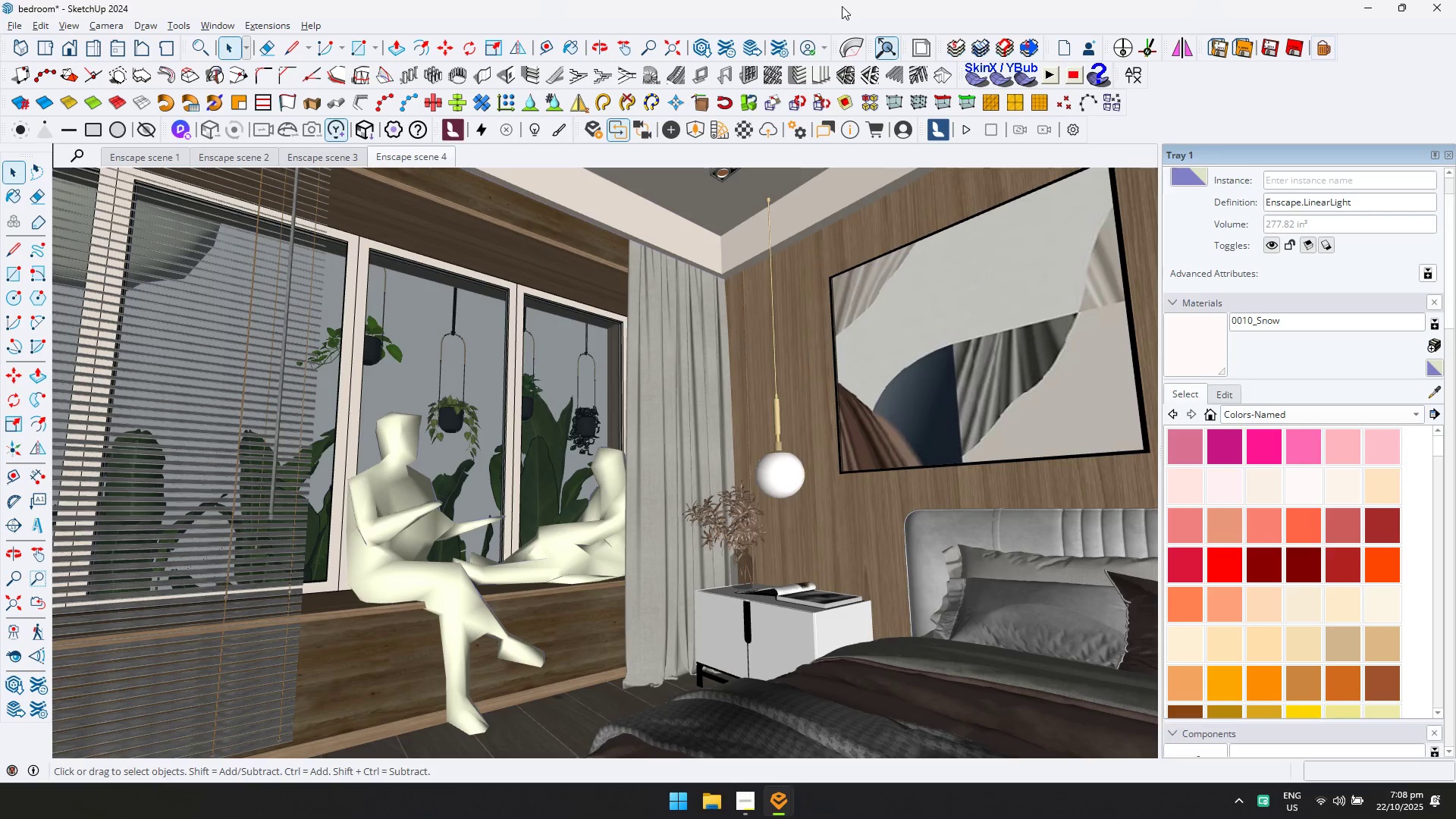 
key(Alt+AltLeft)
 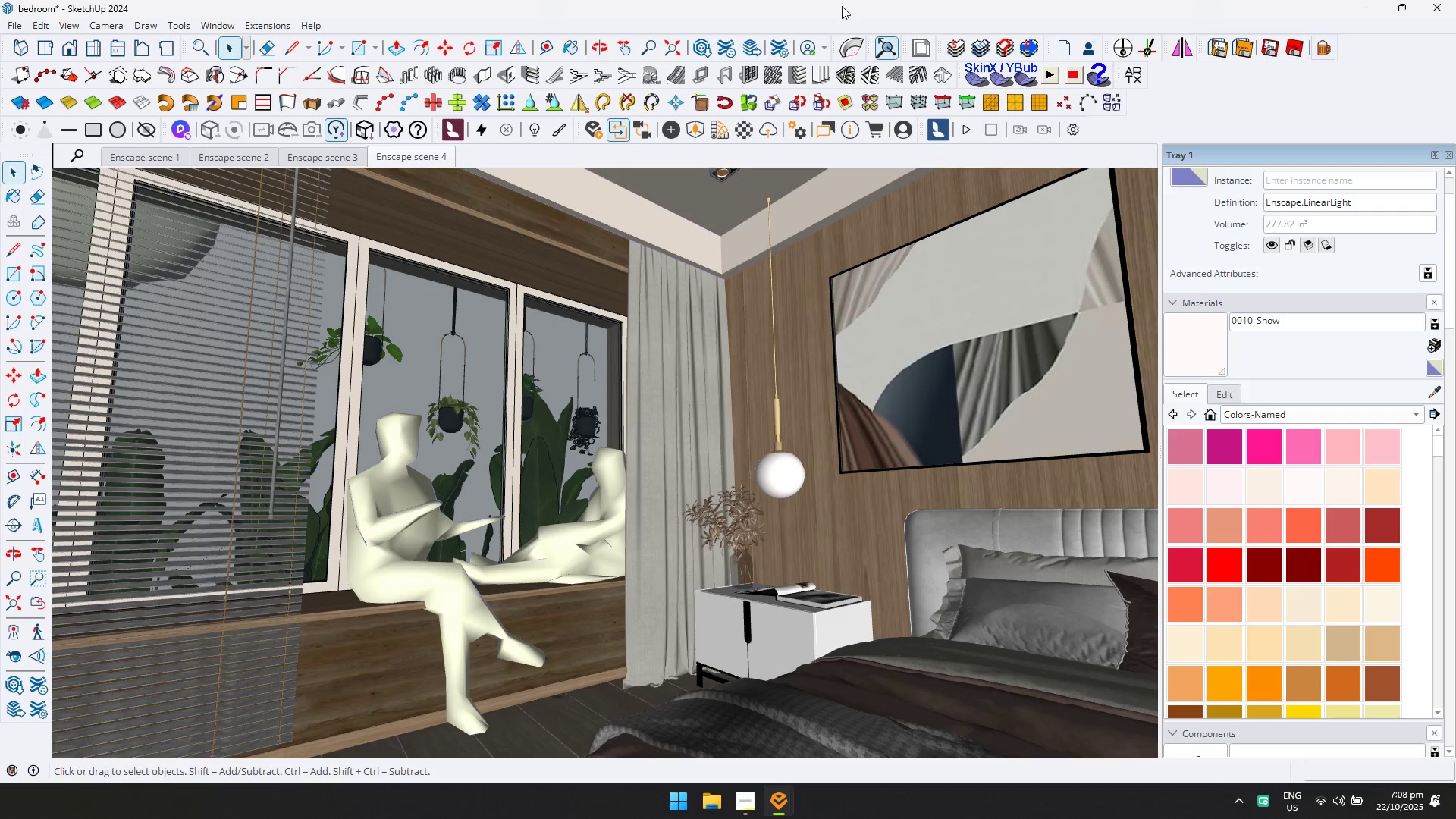 
key(Alt+Tab)
 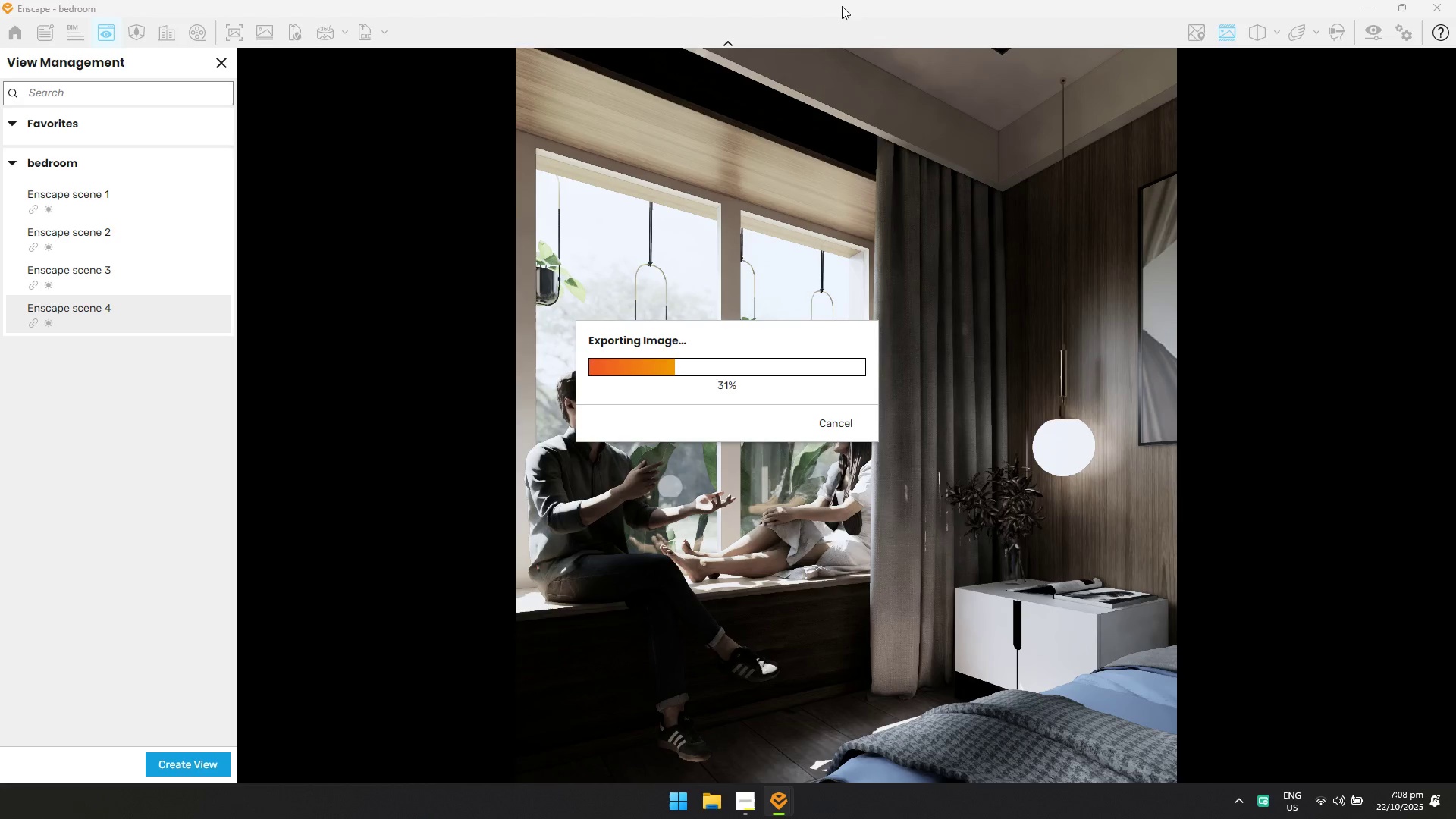 
key(Alt+AltLeft)
 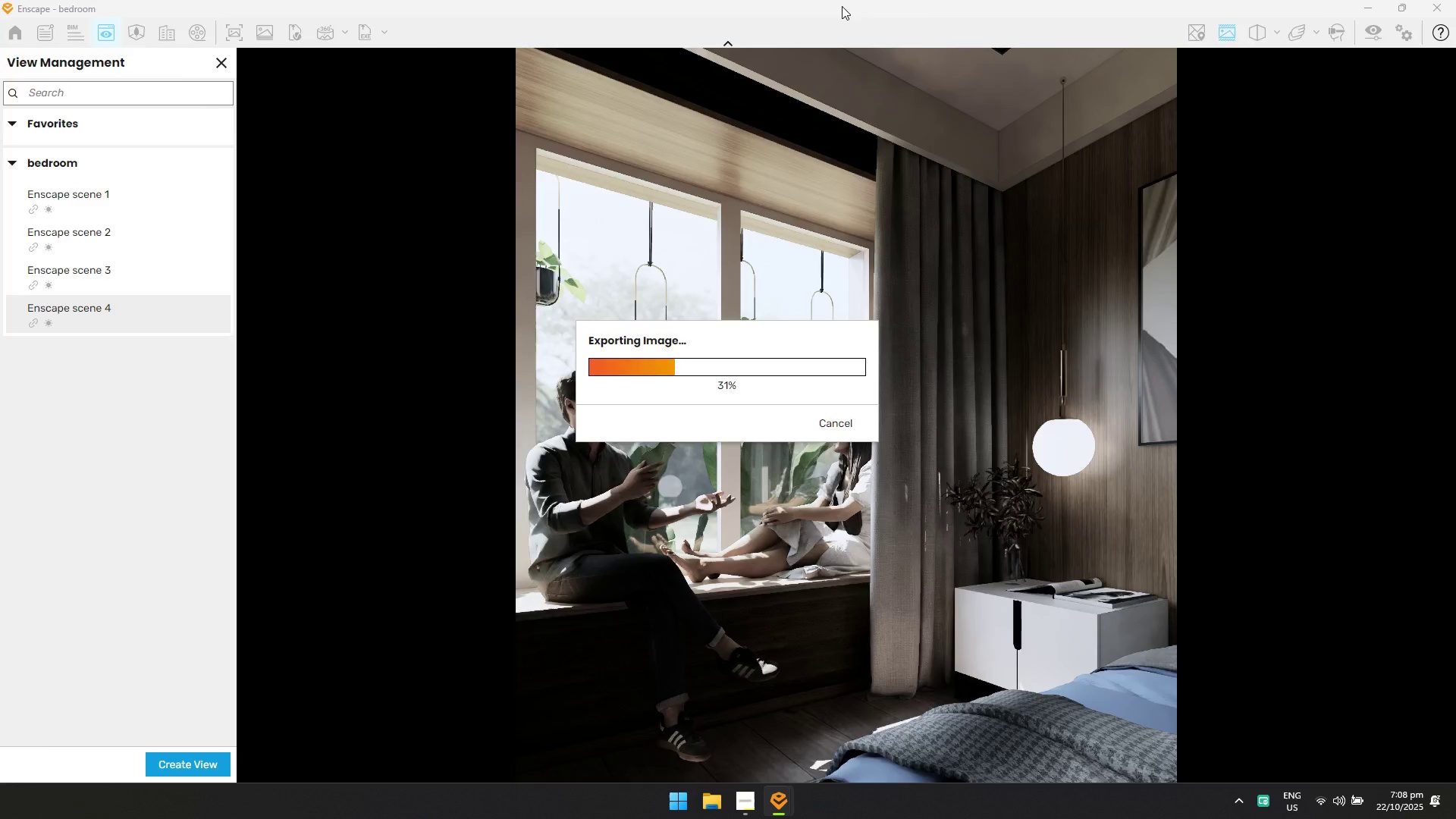 
key(Alt+Tab)
 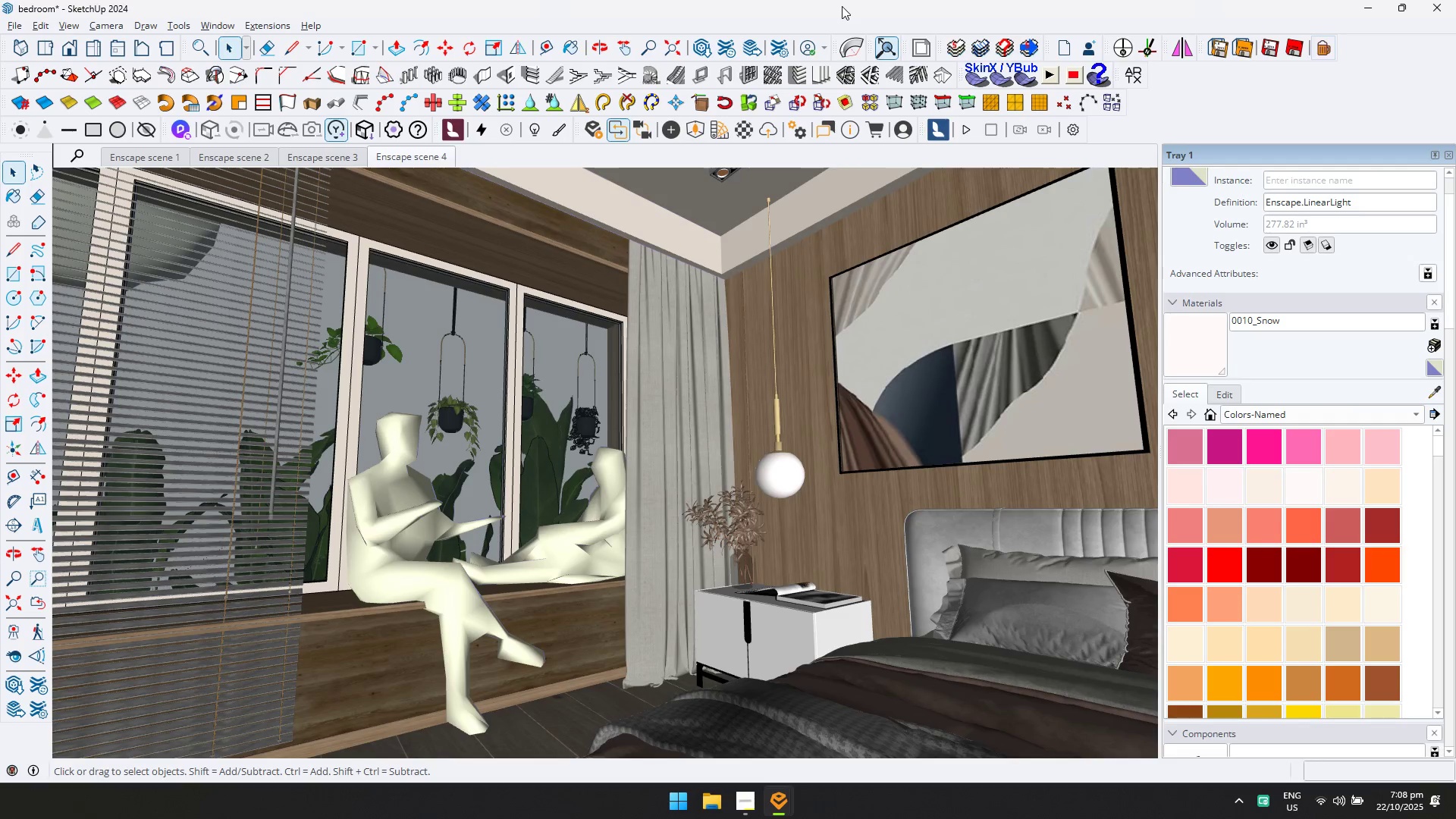 
key(Alt+AltLeft)
 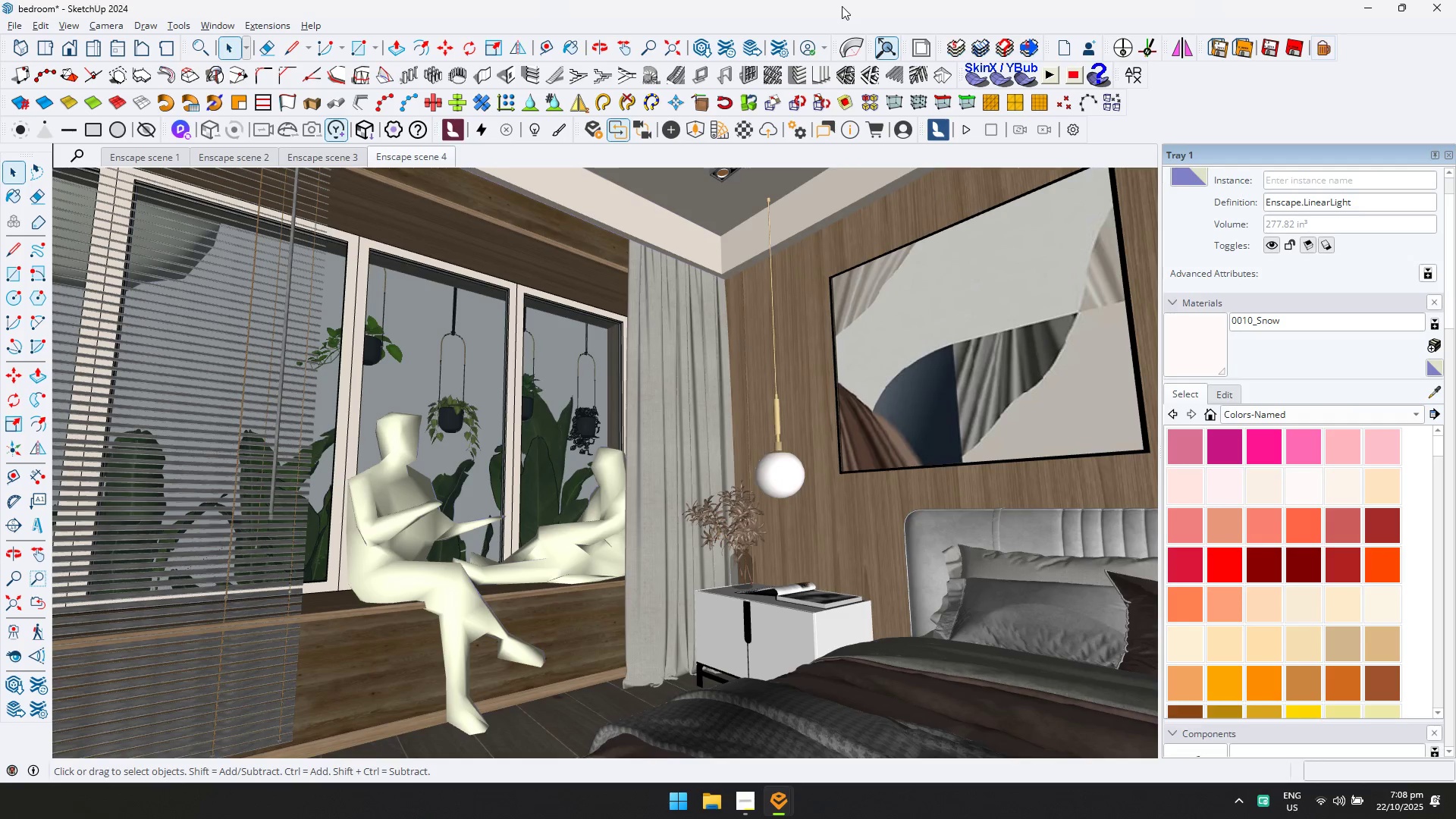 
key(Alt+Tab)
 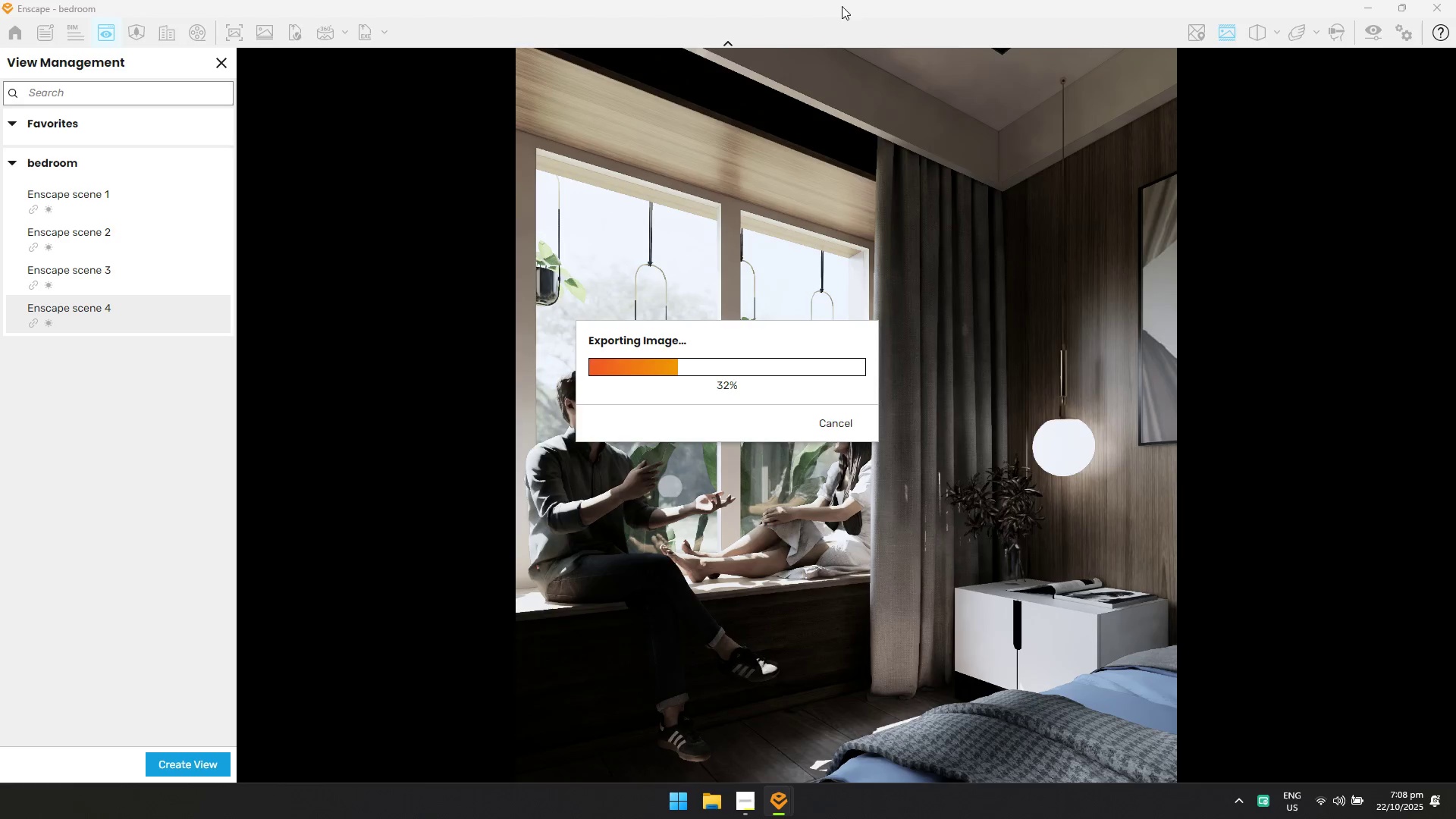 
key(Alt+AltLeft)
 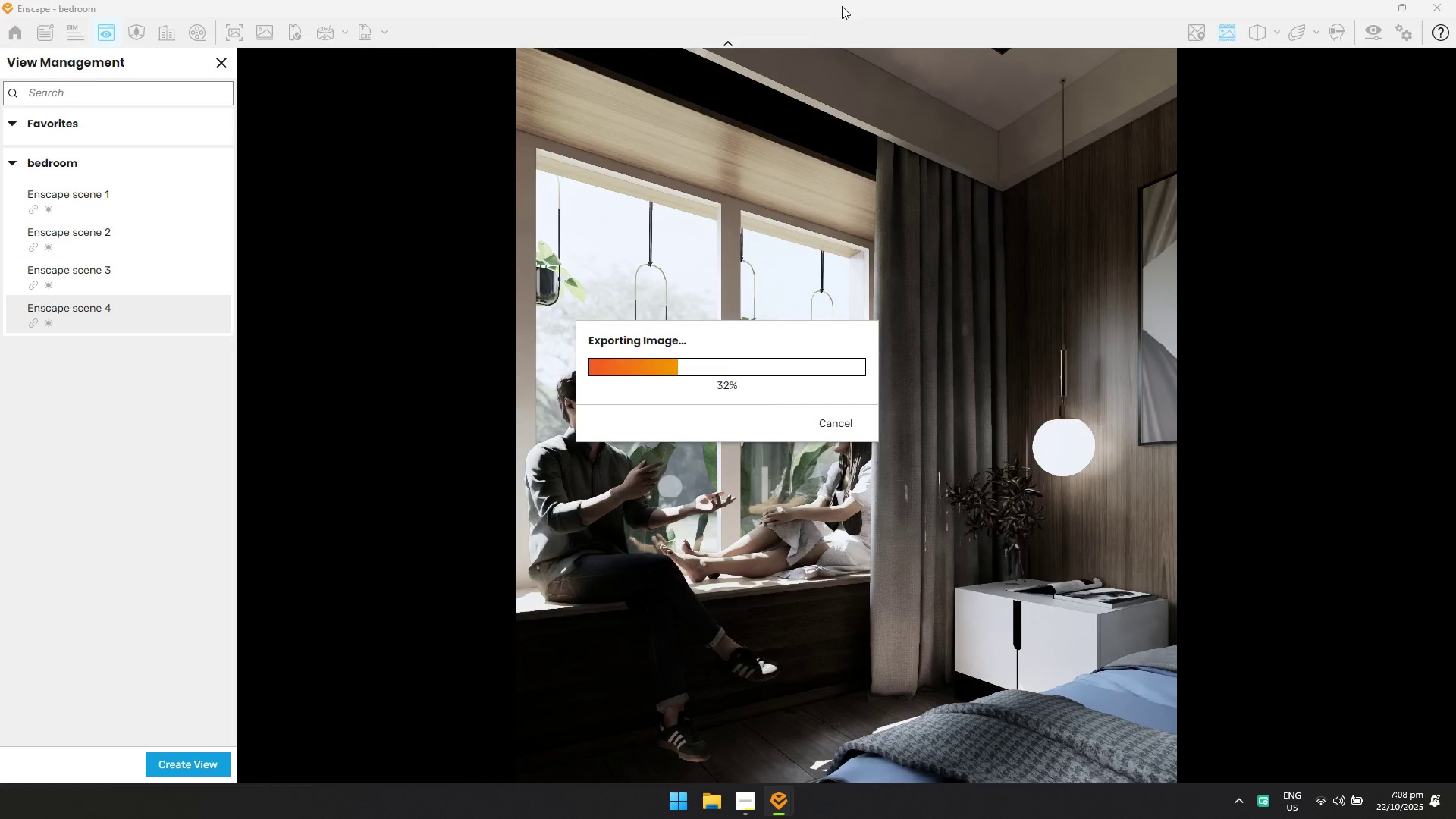 
key(Alt+Tab)
 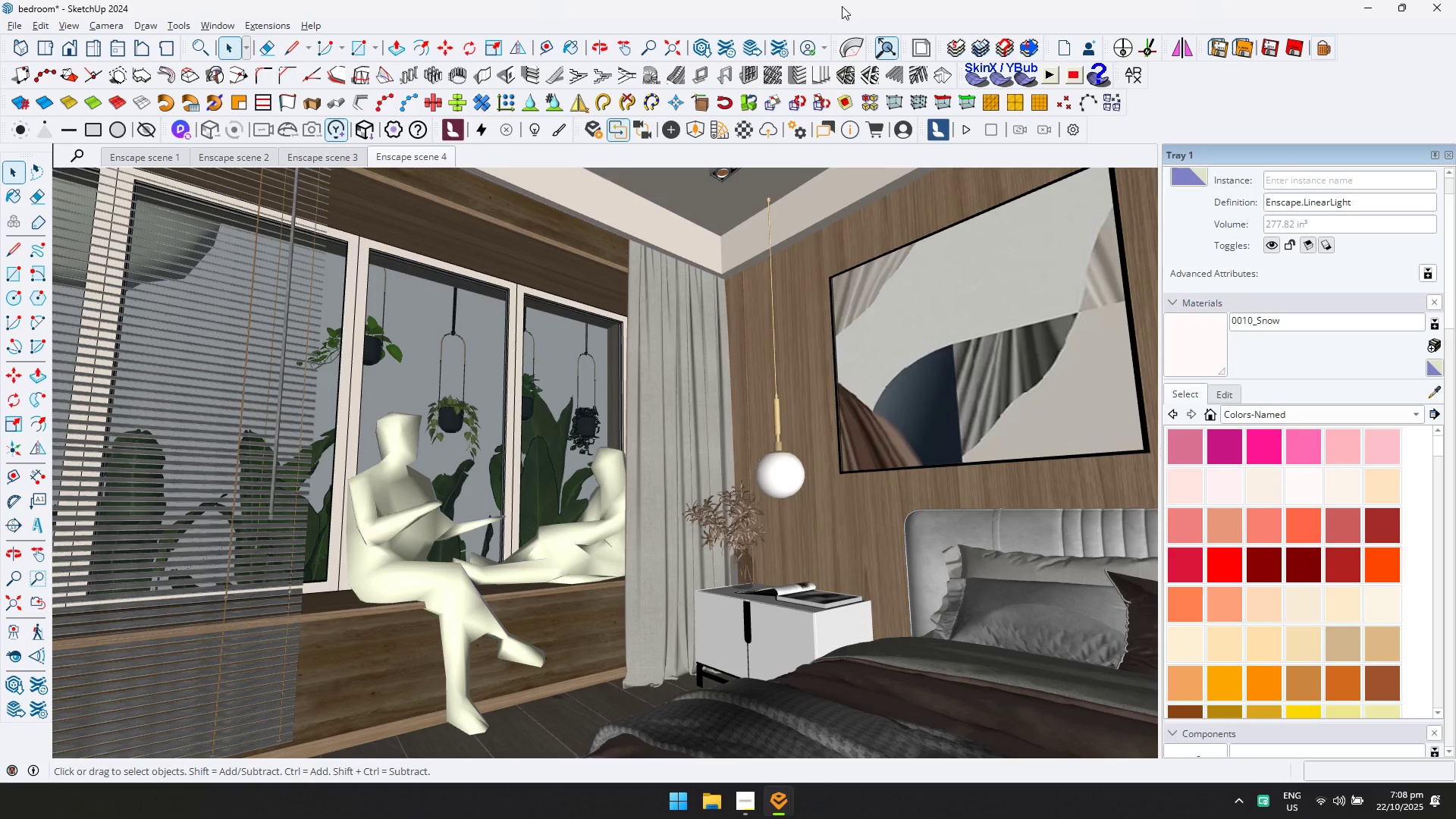 
key(Alt+AltLeft)
 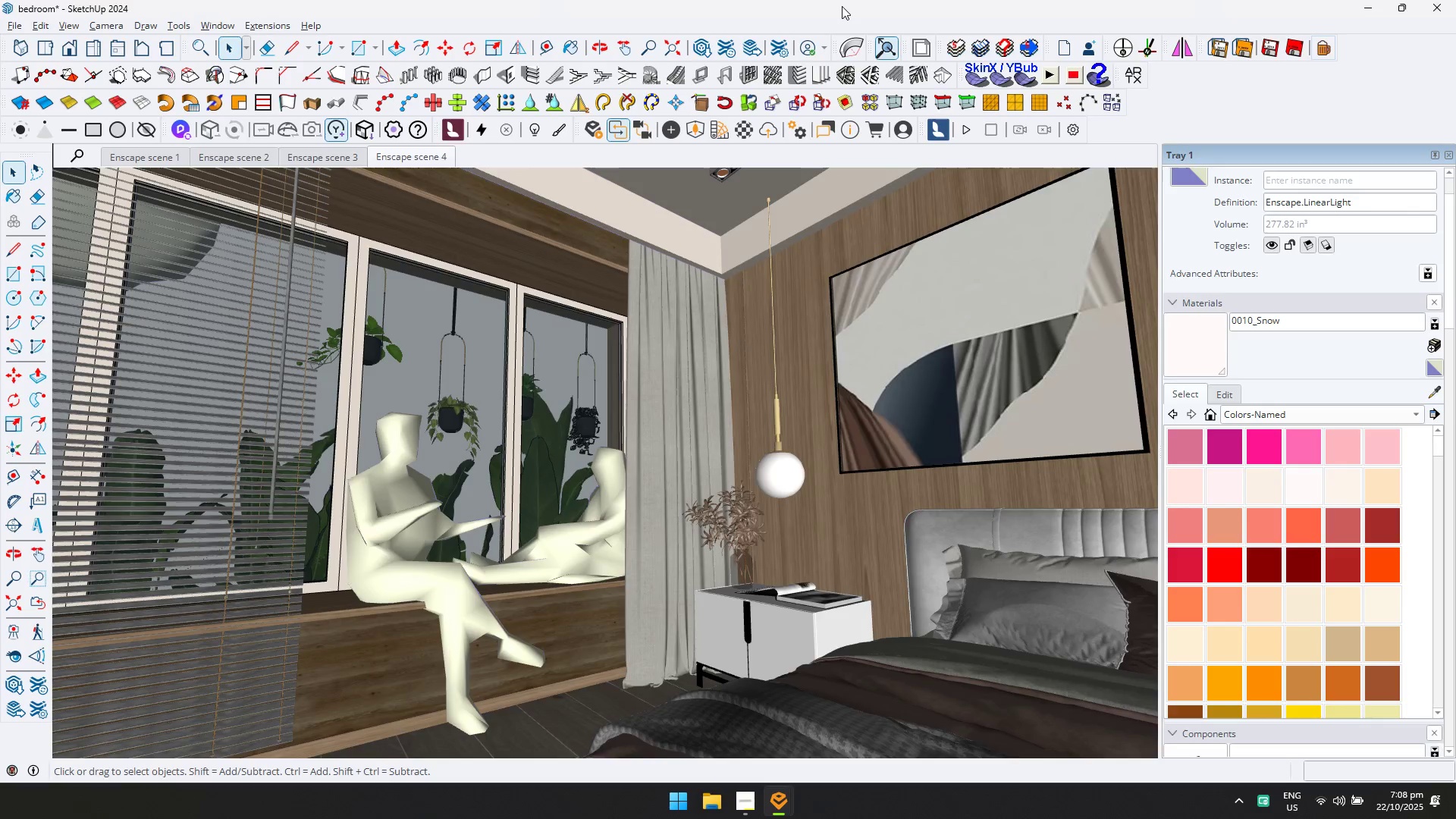 
key(Alt+Tab)
 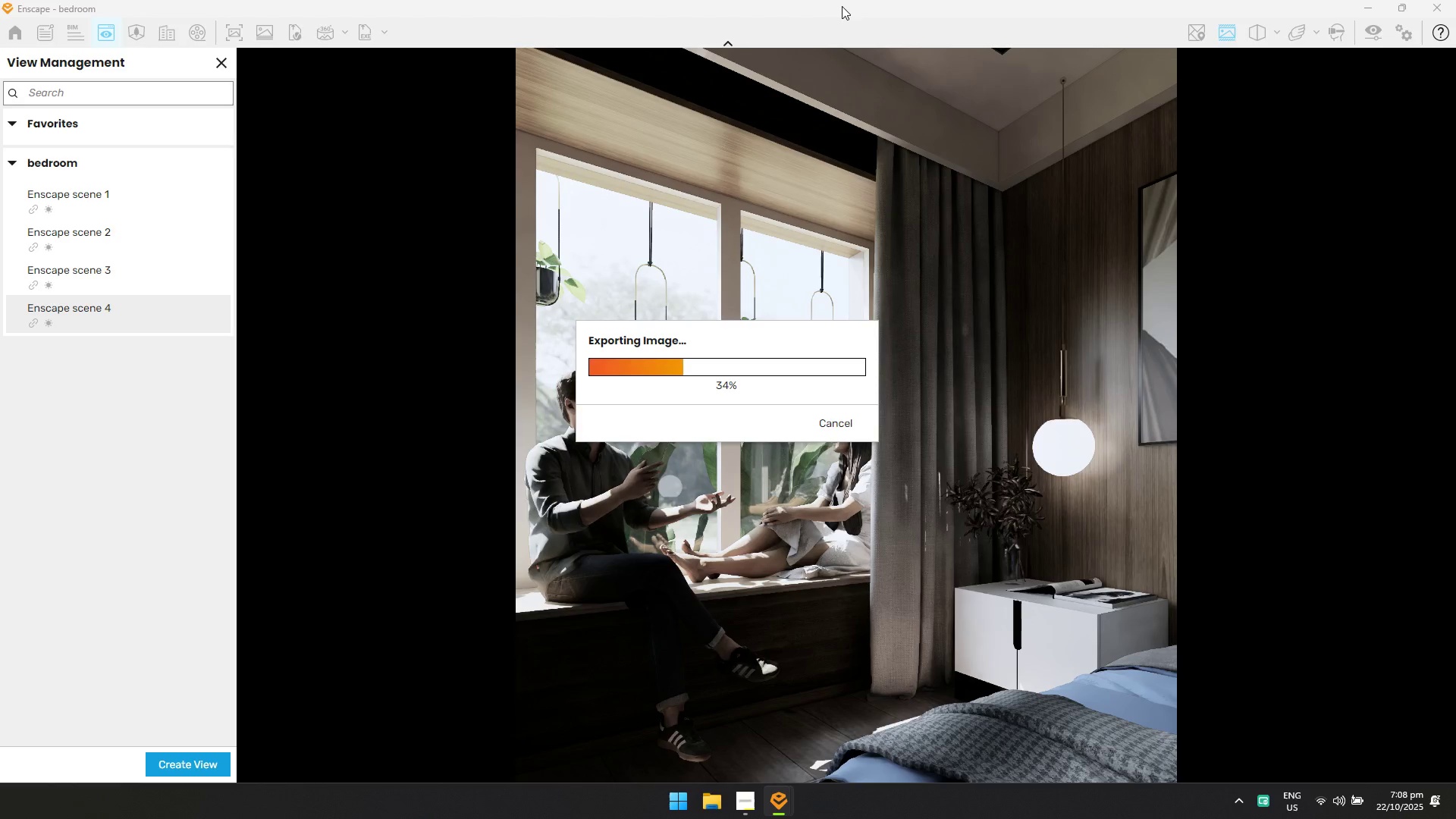 
key(Alt+AltLeft)
 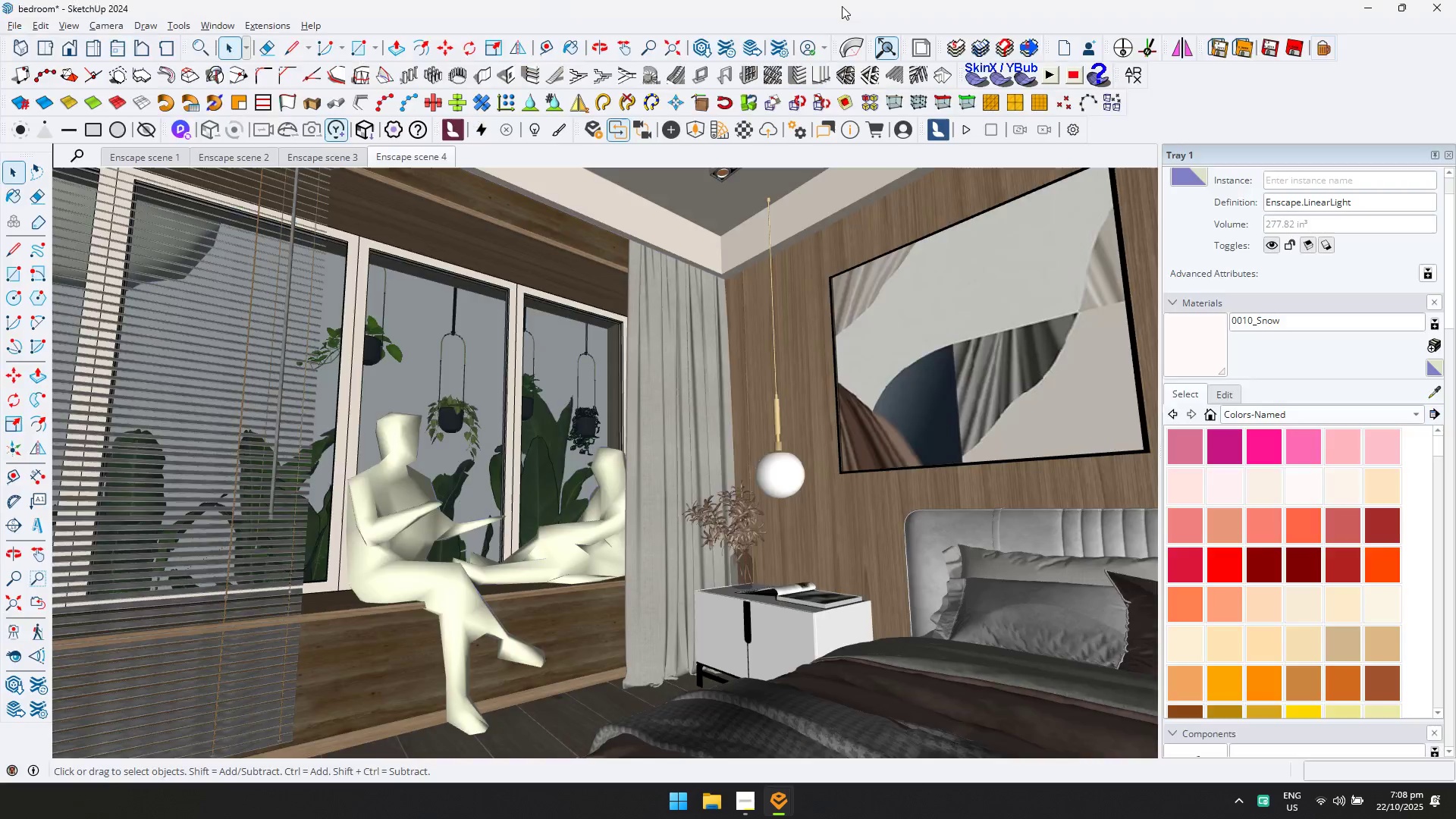 
key(Alt+Tab)
 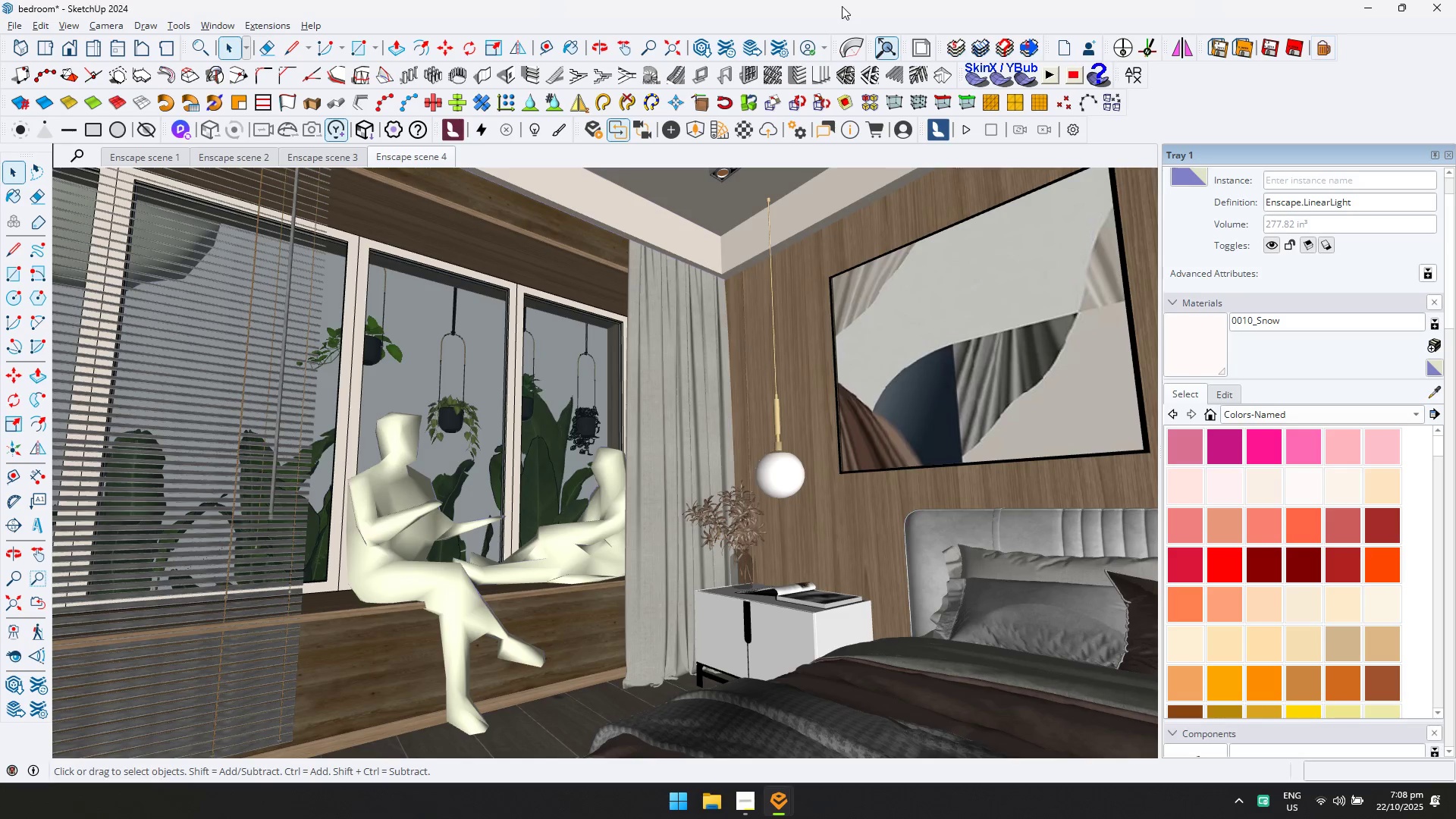 
key(Alt+AltLeft)
 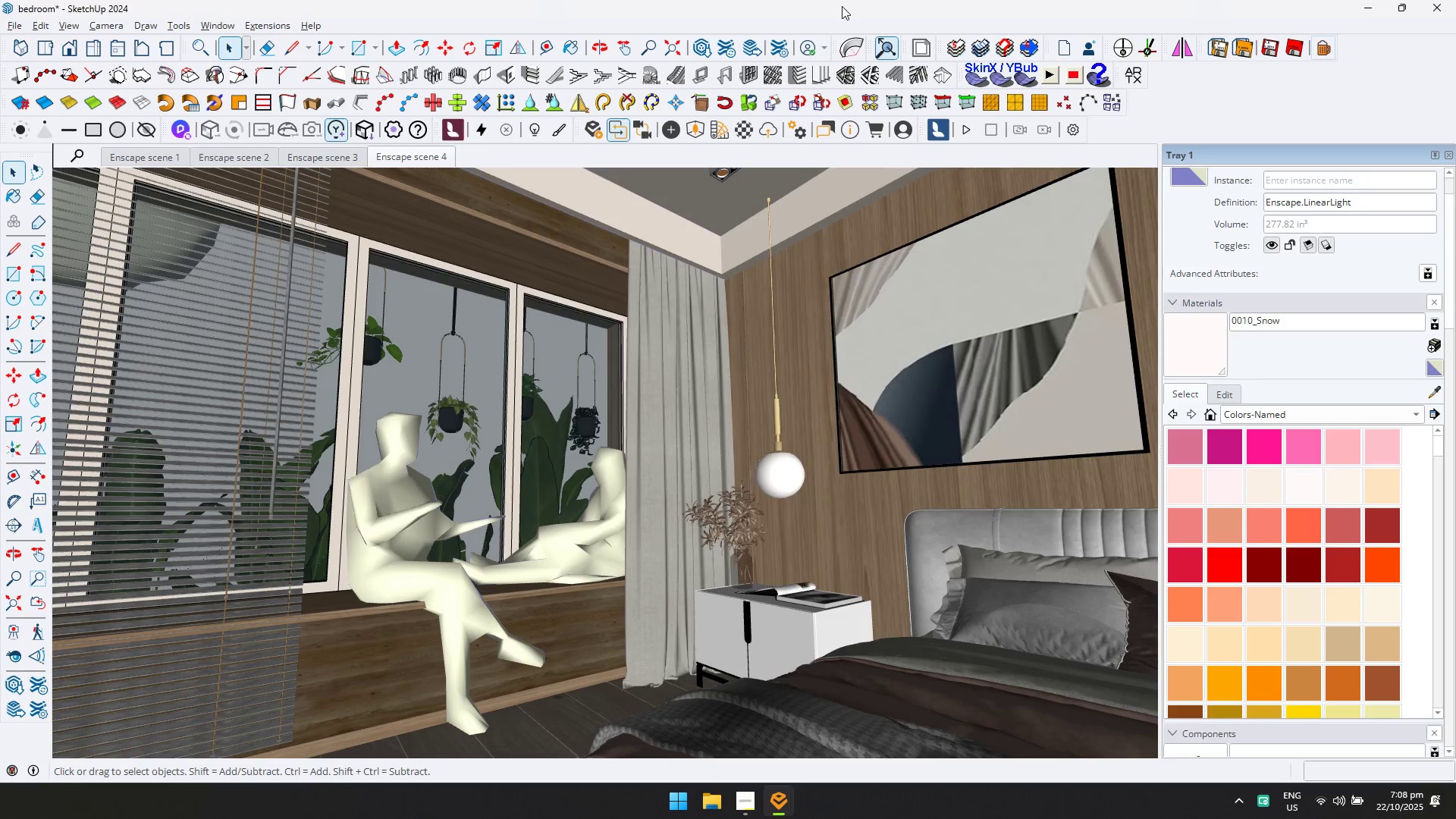 
key(Alt+Tab)
 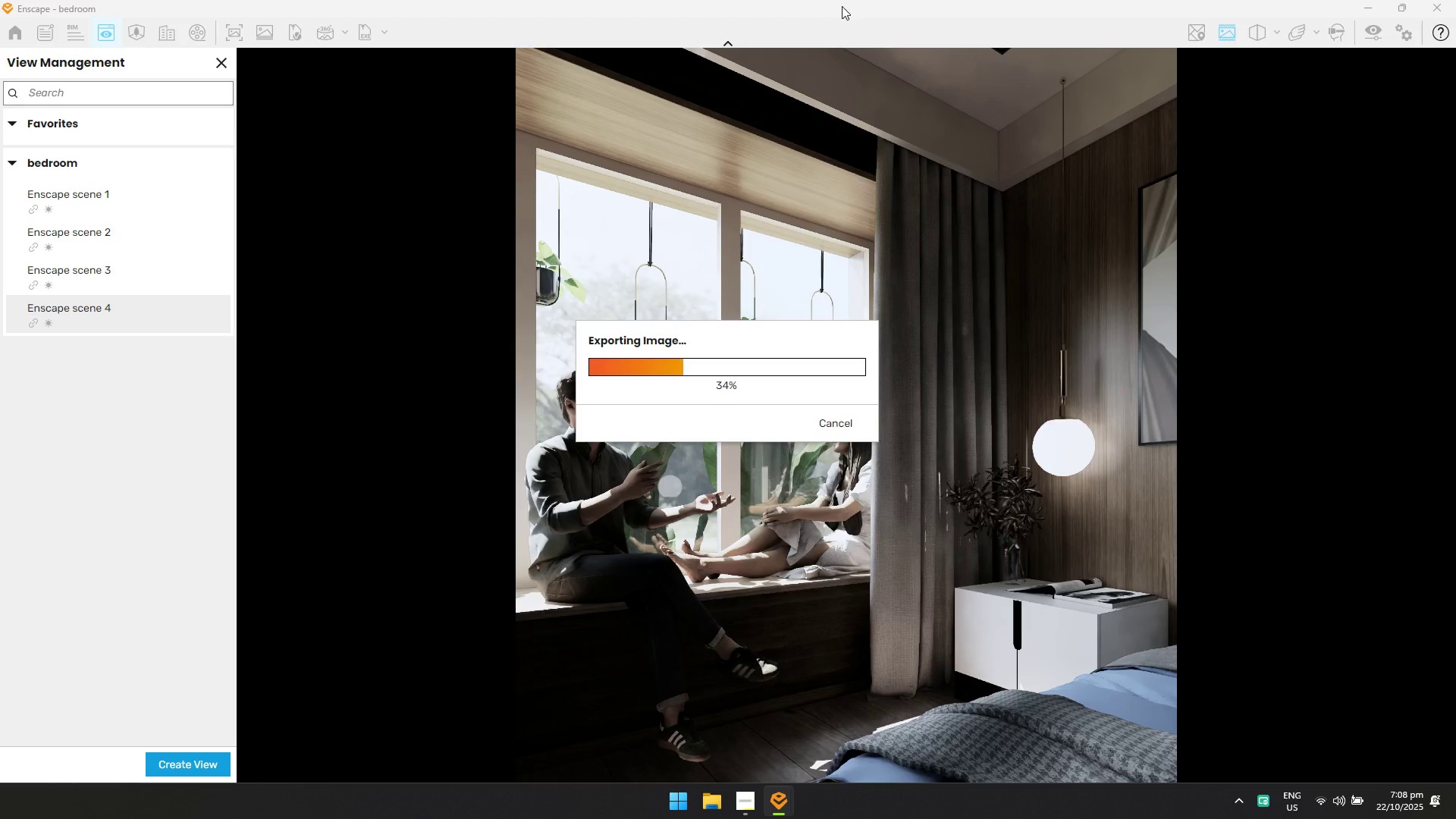 
key(Alt+AltLeft)
 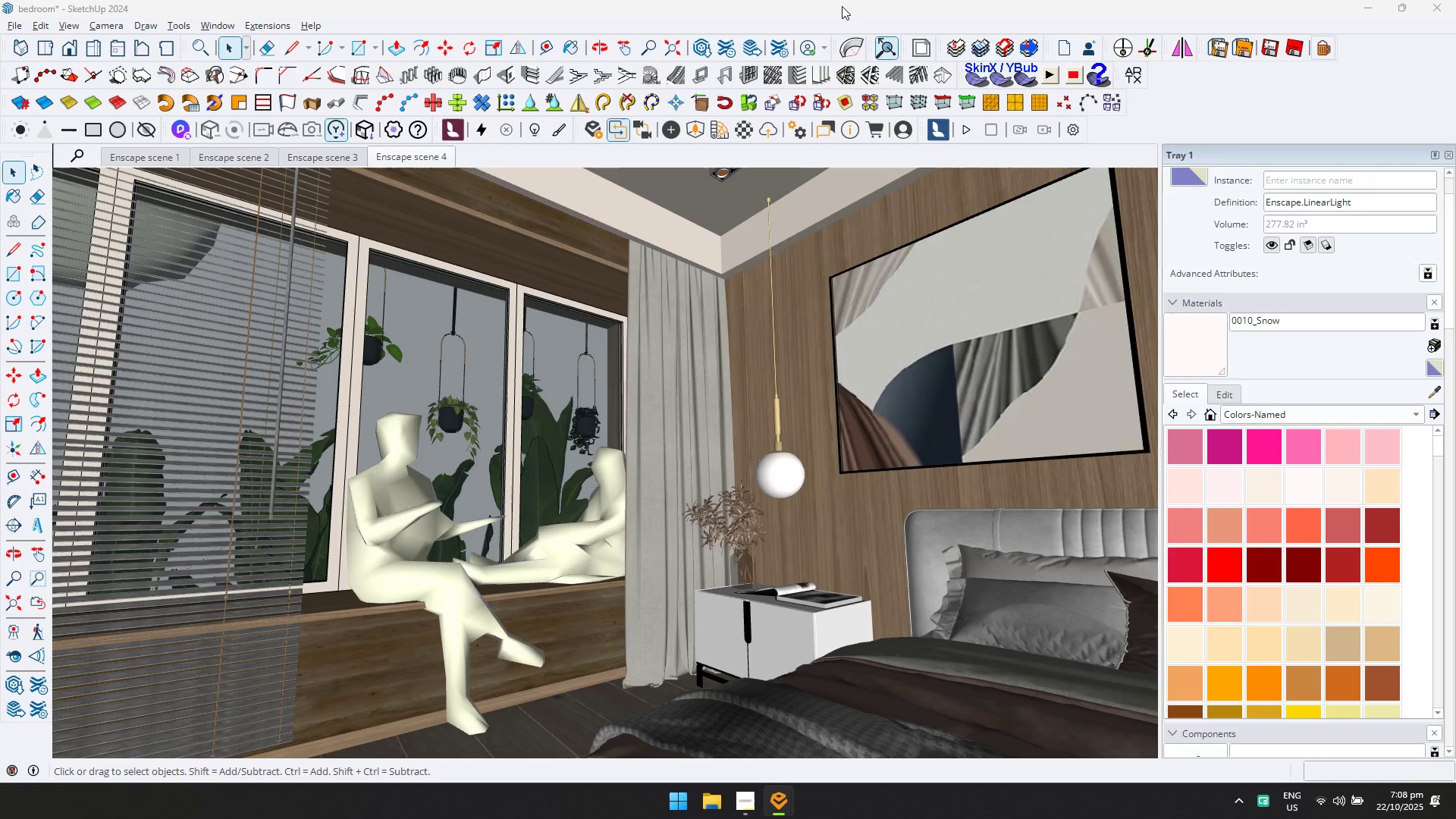 
key(Alt+Tab)
 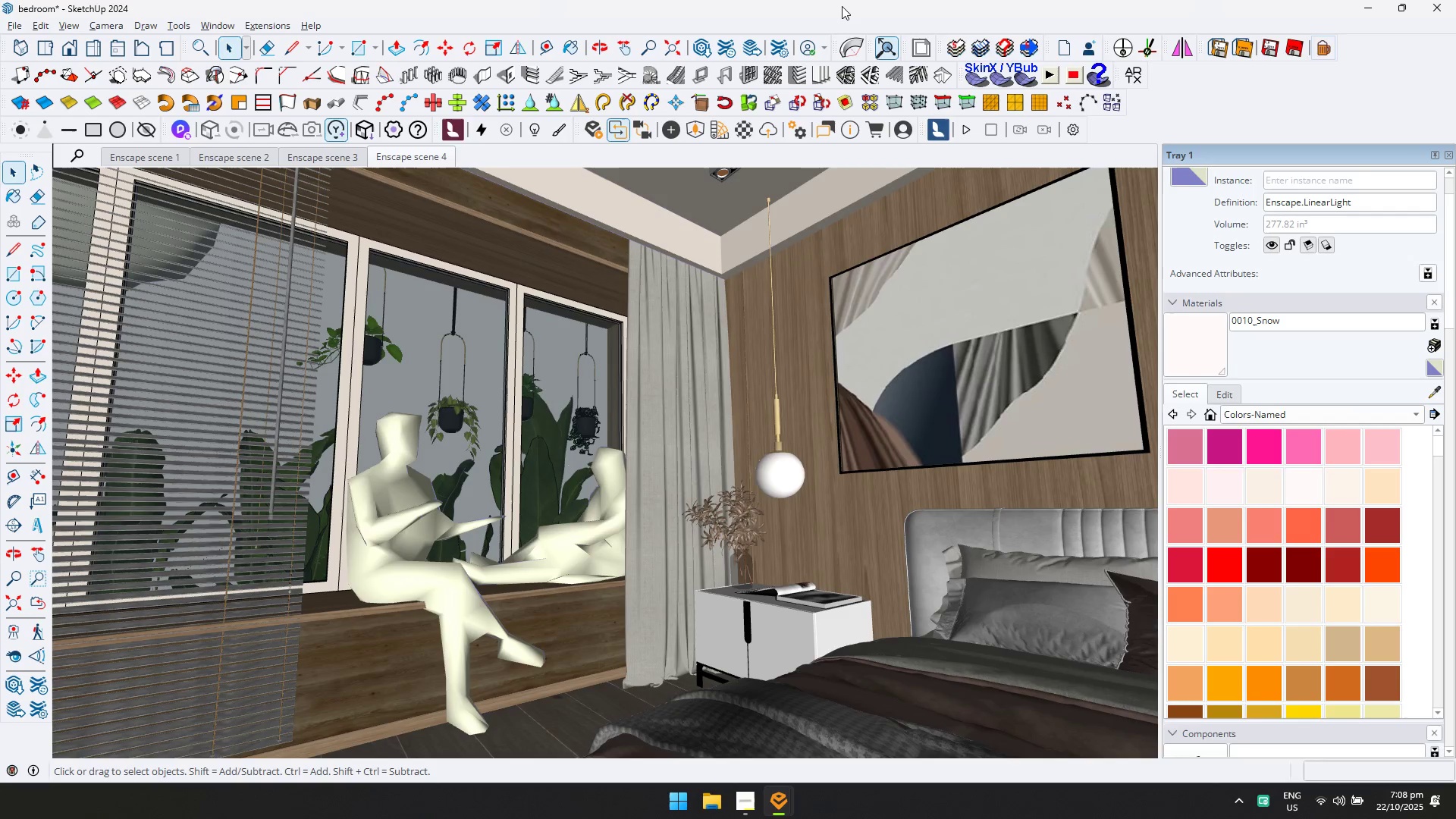 
key(Alt+AltLeft)
 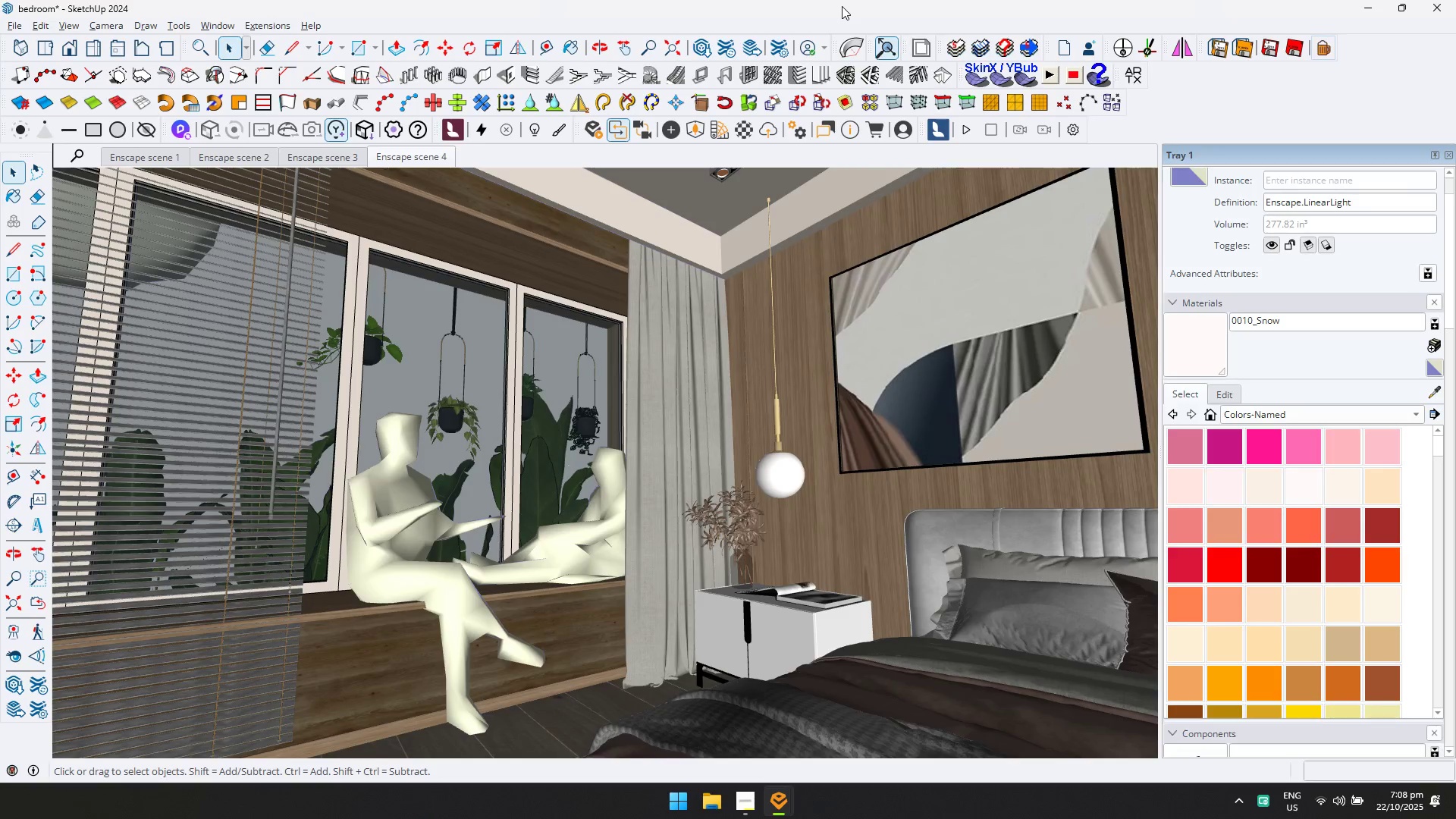 
key(Alt+Tab)
 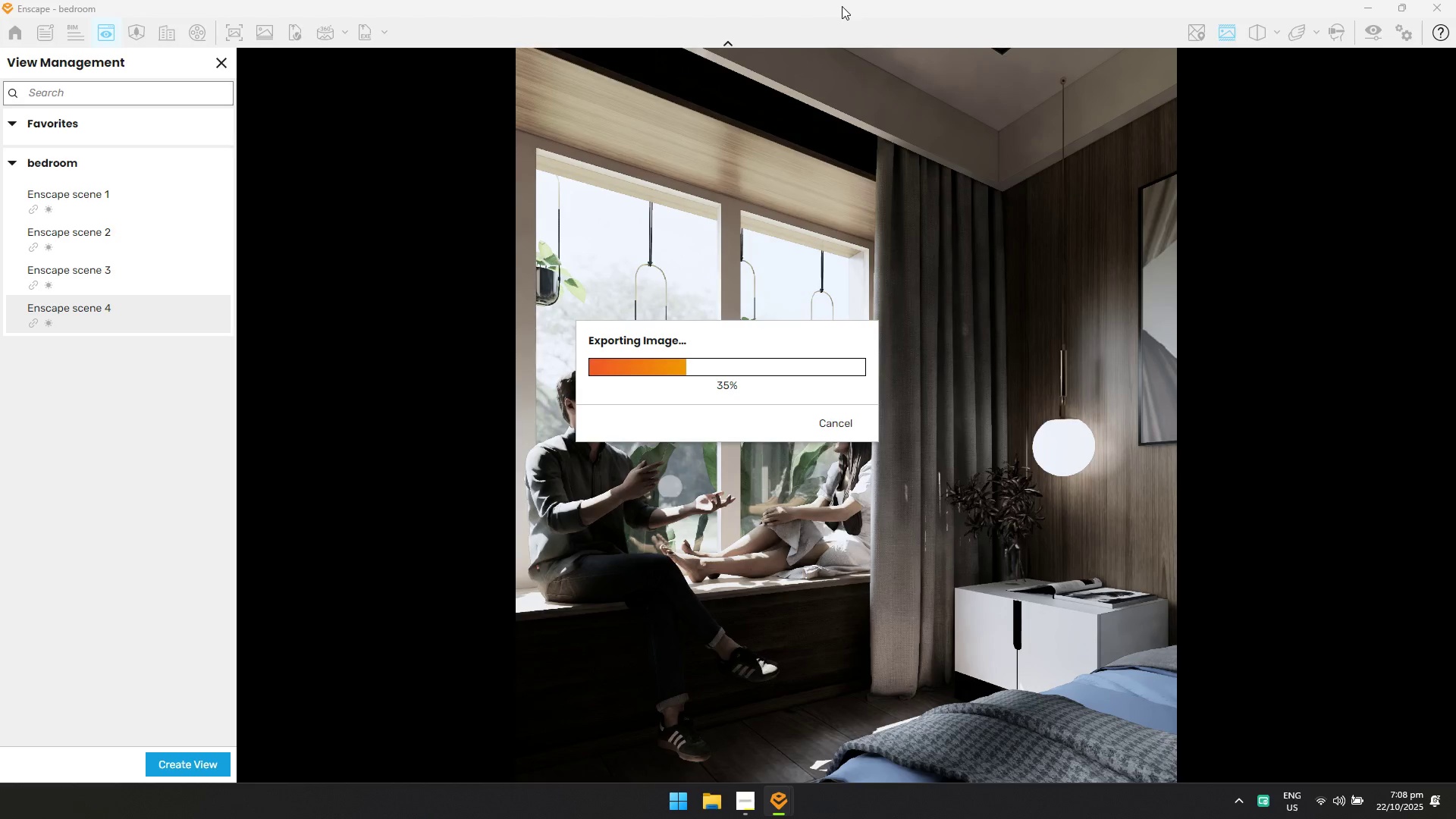 
key(Alt+AltLeft)
 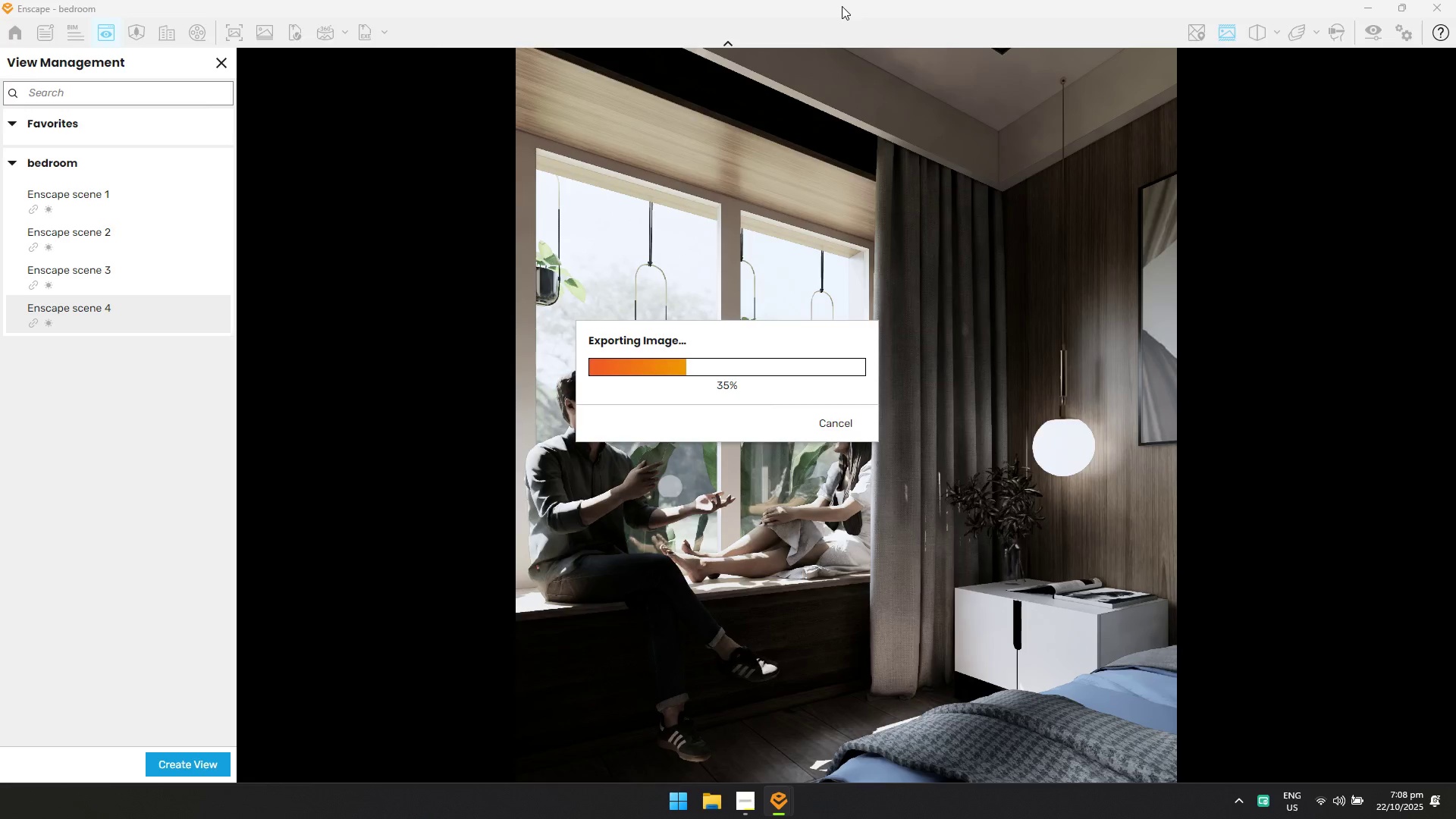 
key(Alt+Tab)
 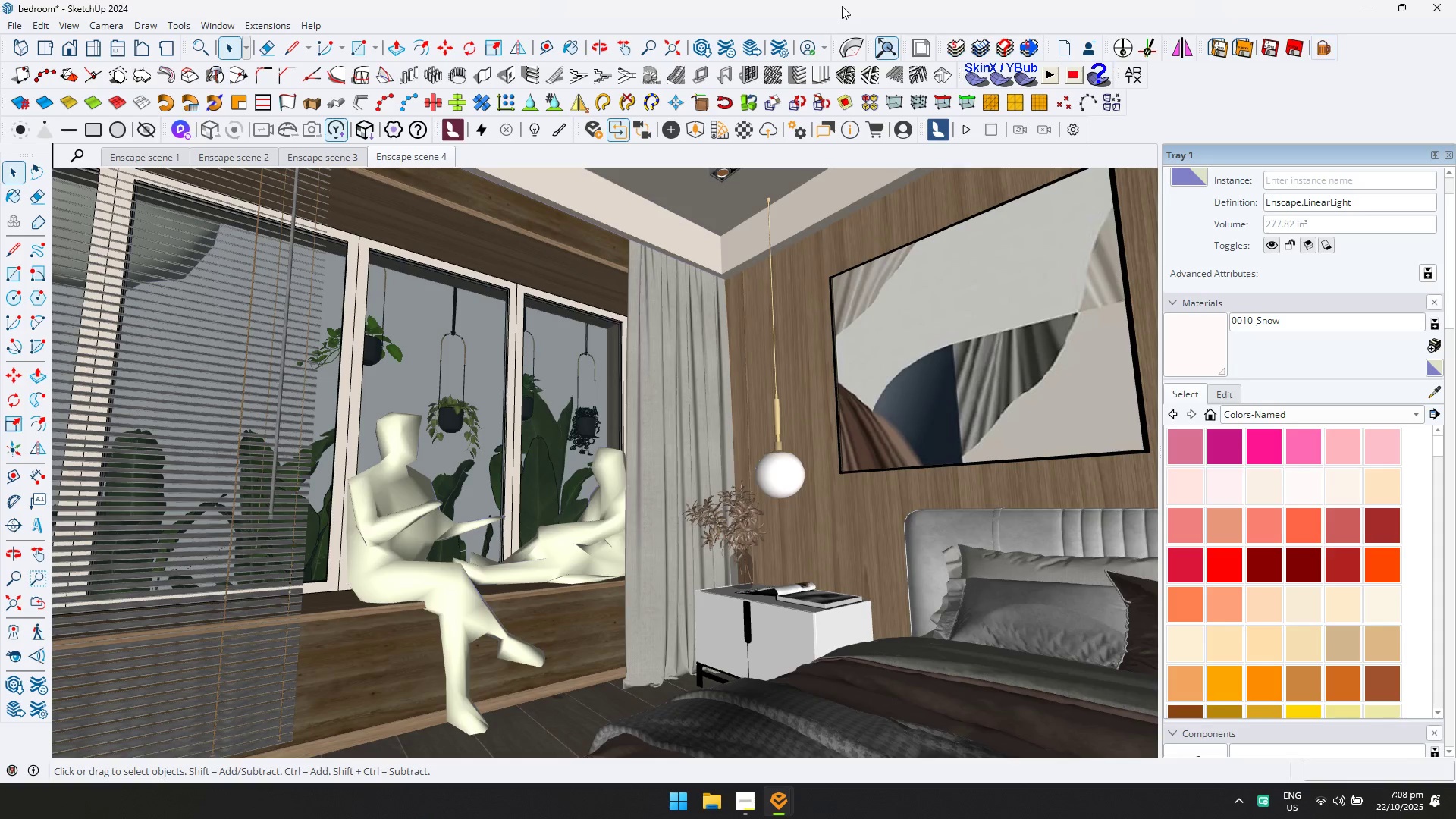 
key(Alt+AltLeft)
 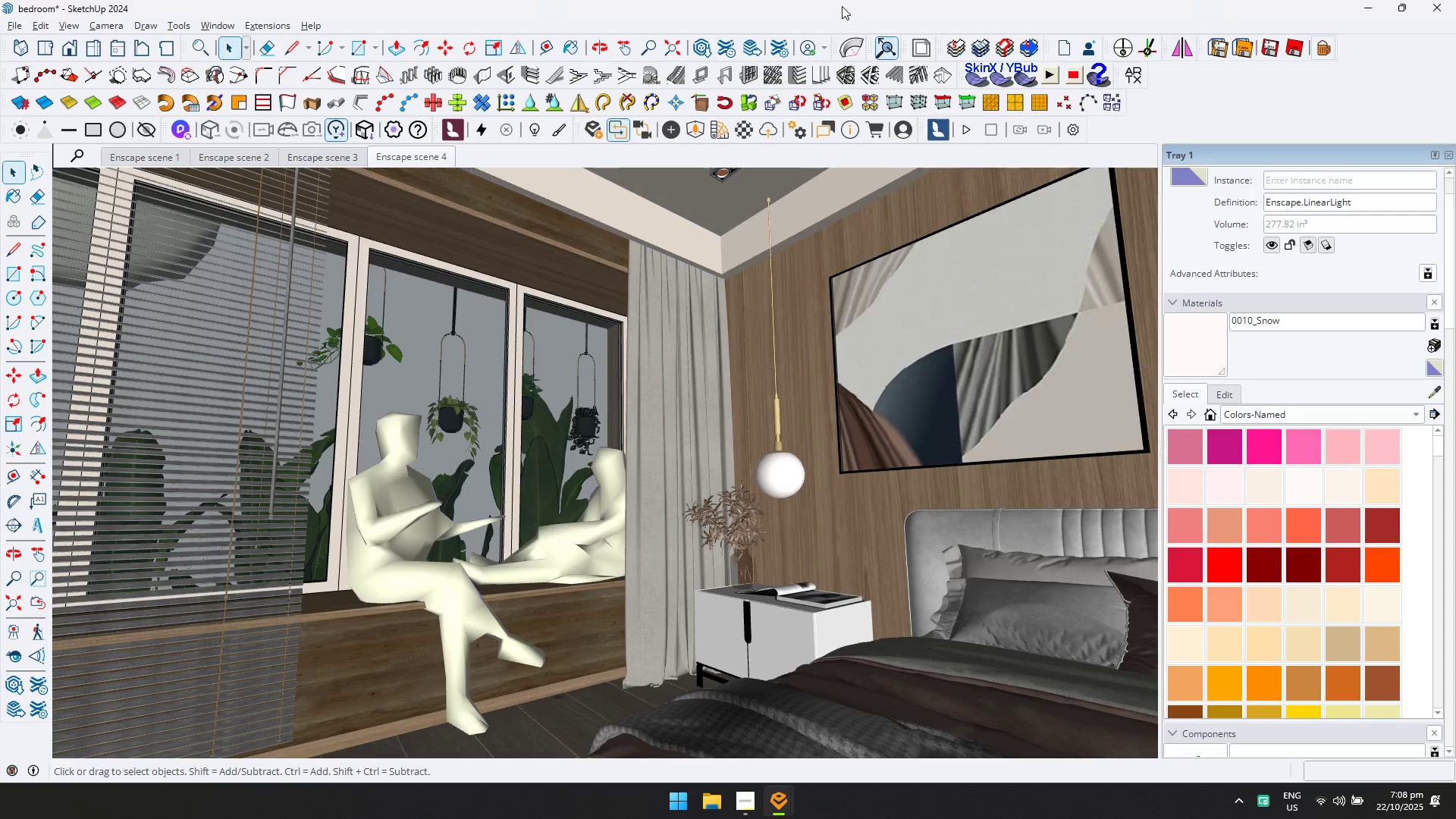 
key(Alt+Tab)
 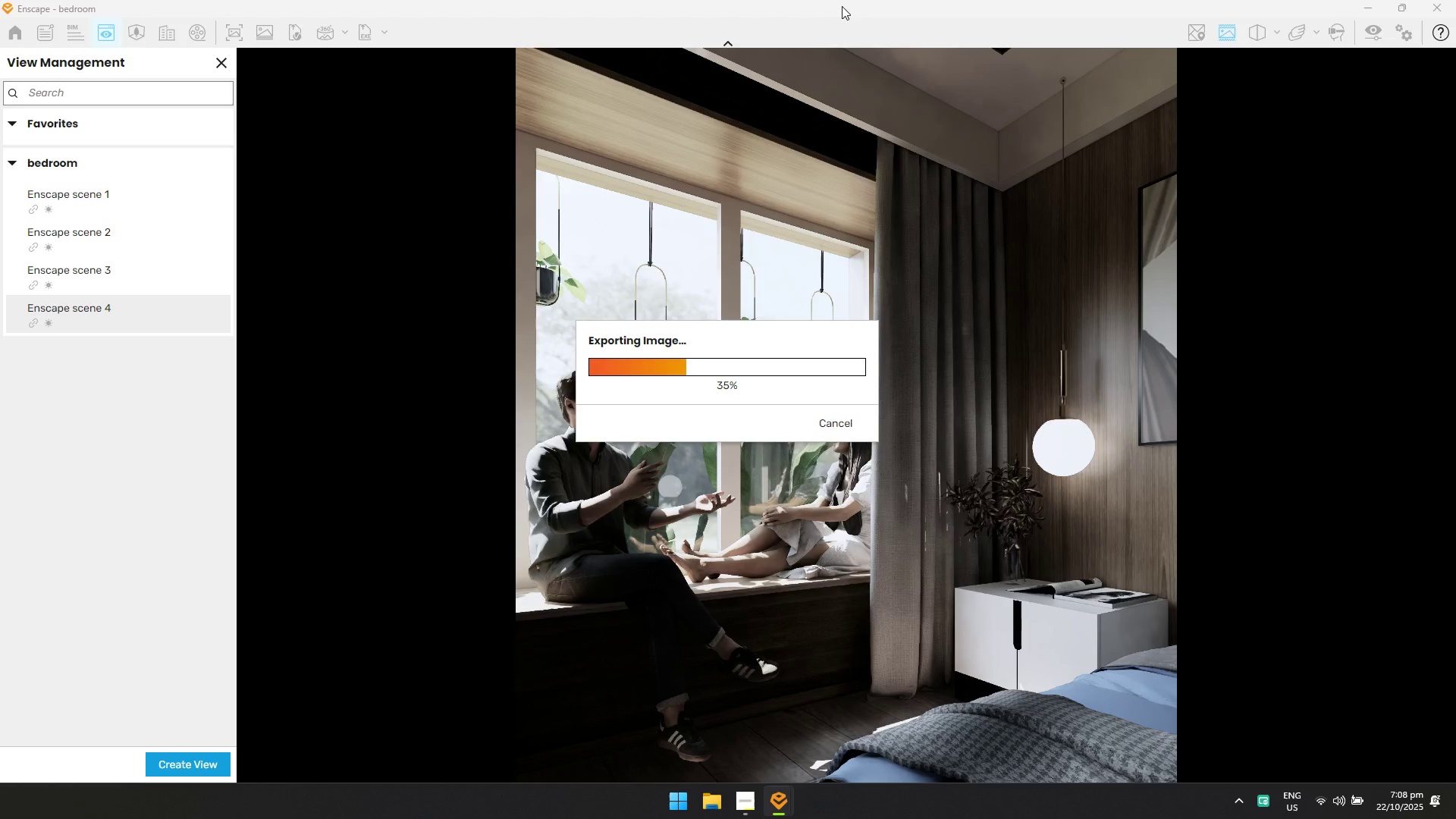 
key(Alt+AltLeft)
 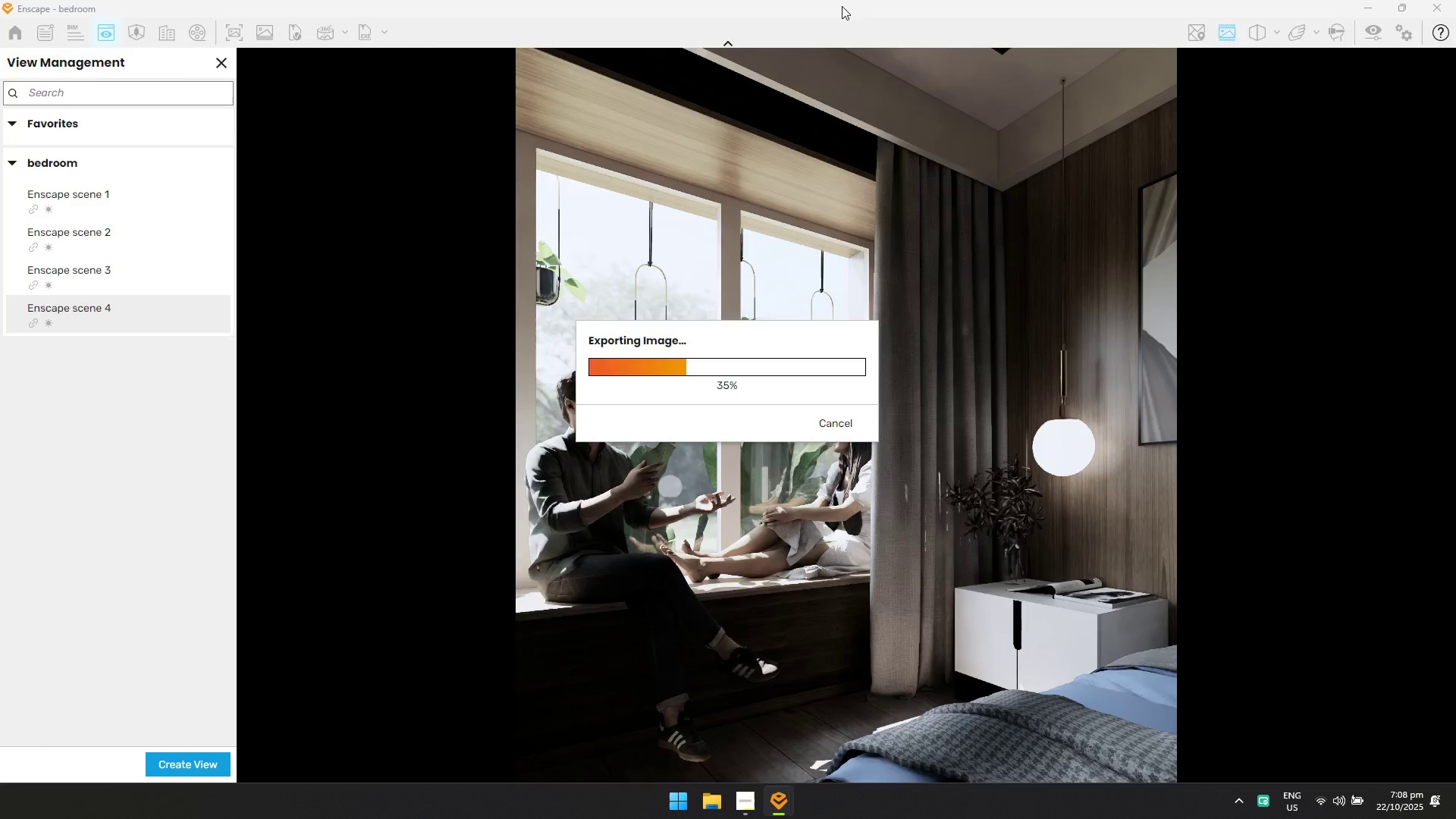 
key(Alt+Tab)
 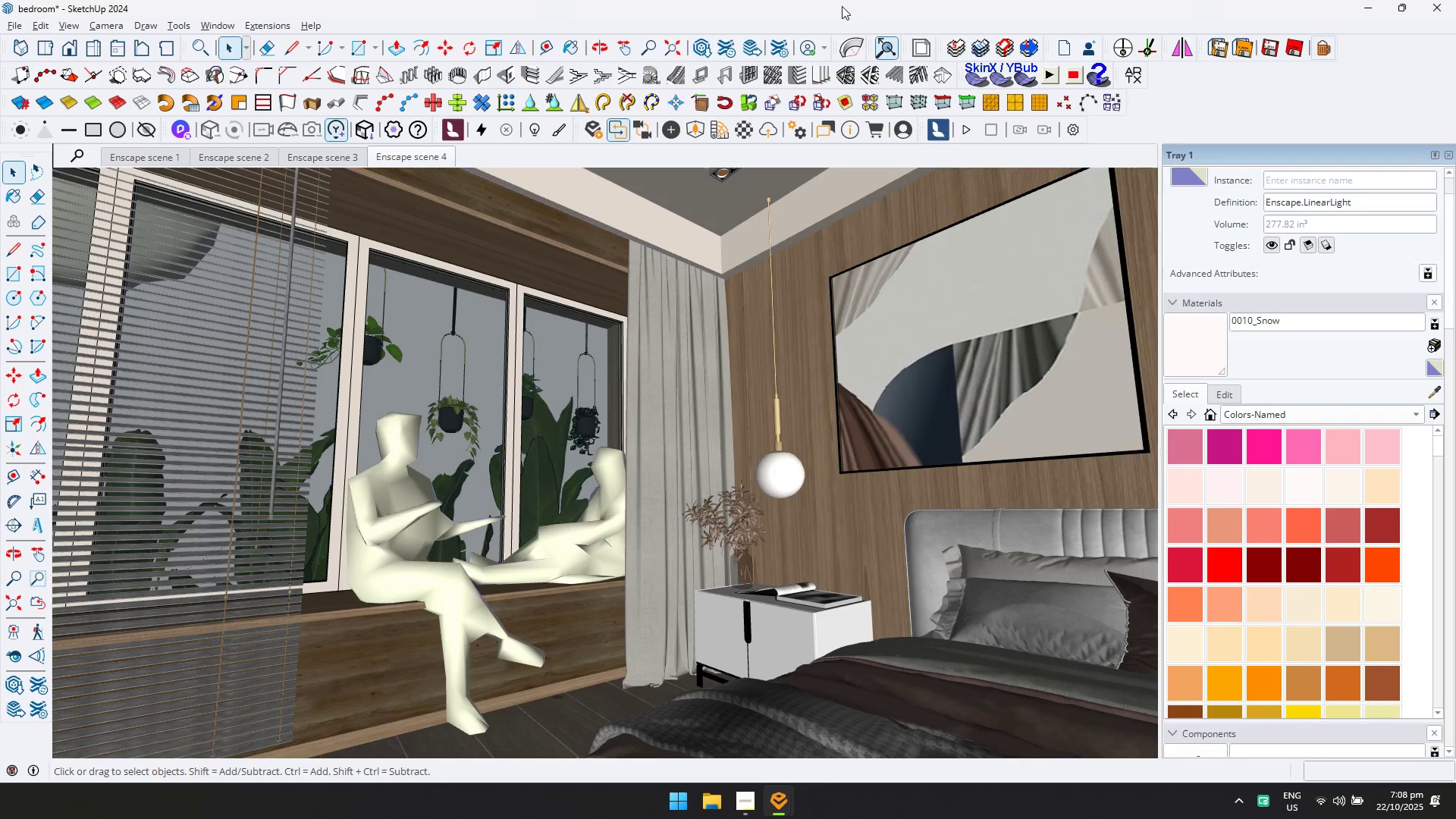 
key(Alt+AltLeft)
 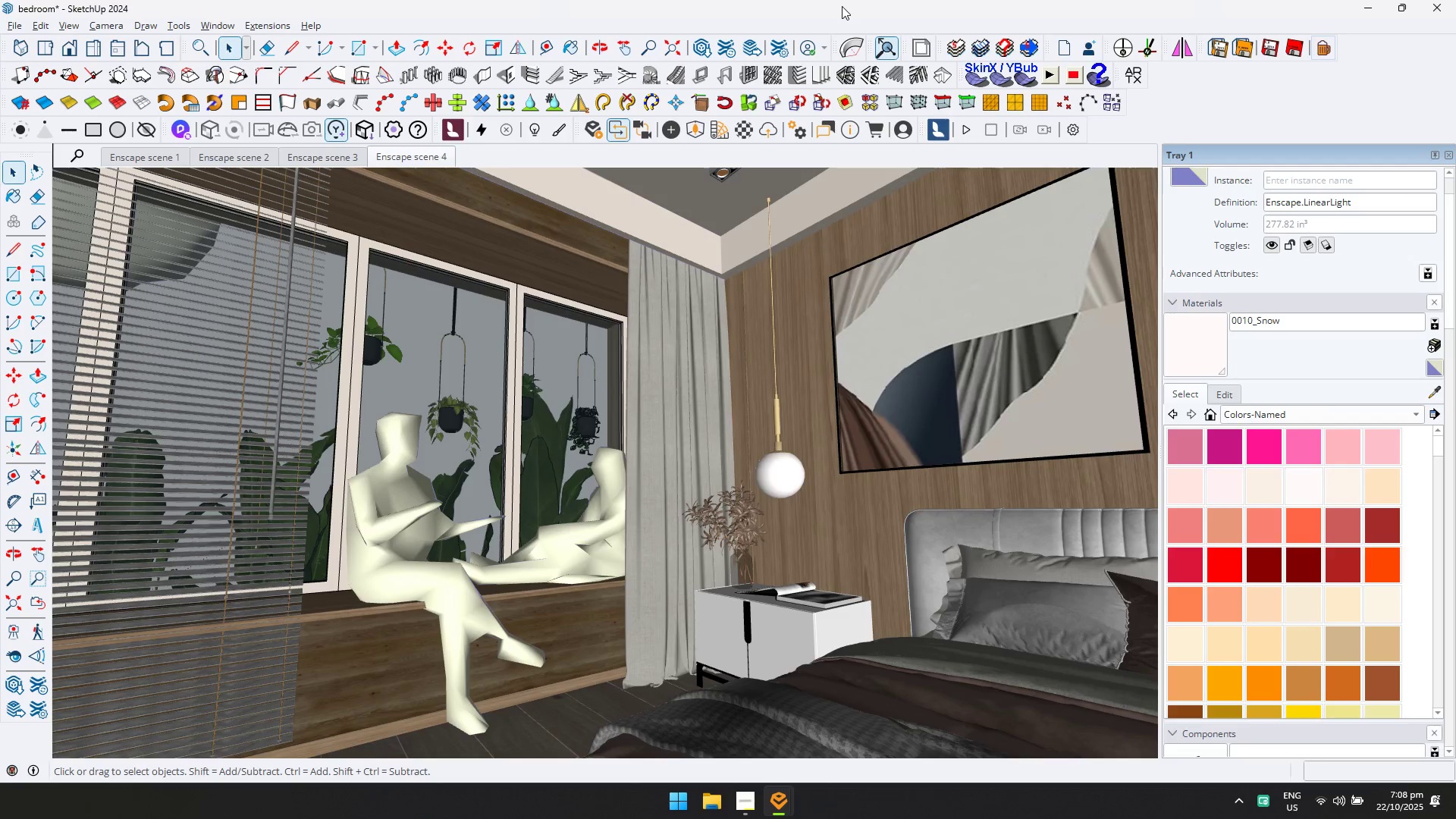 
key(Alt+Tab)
 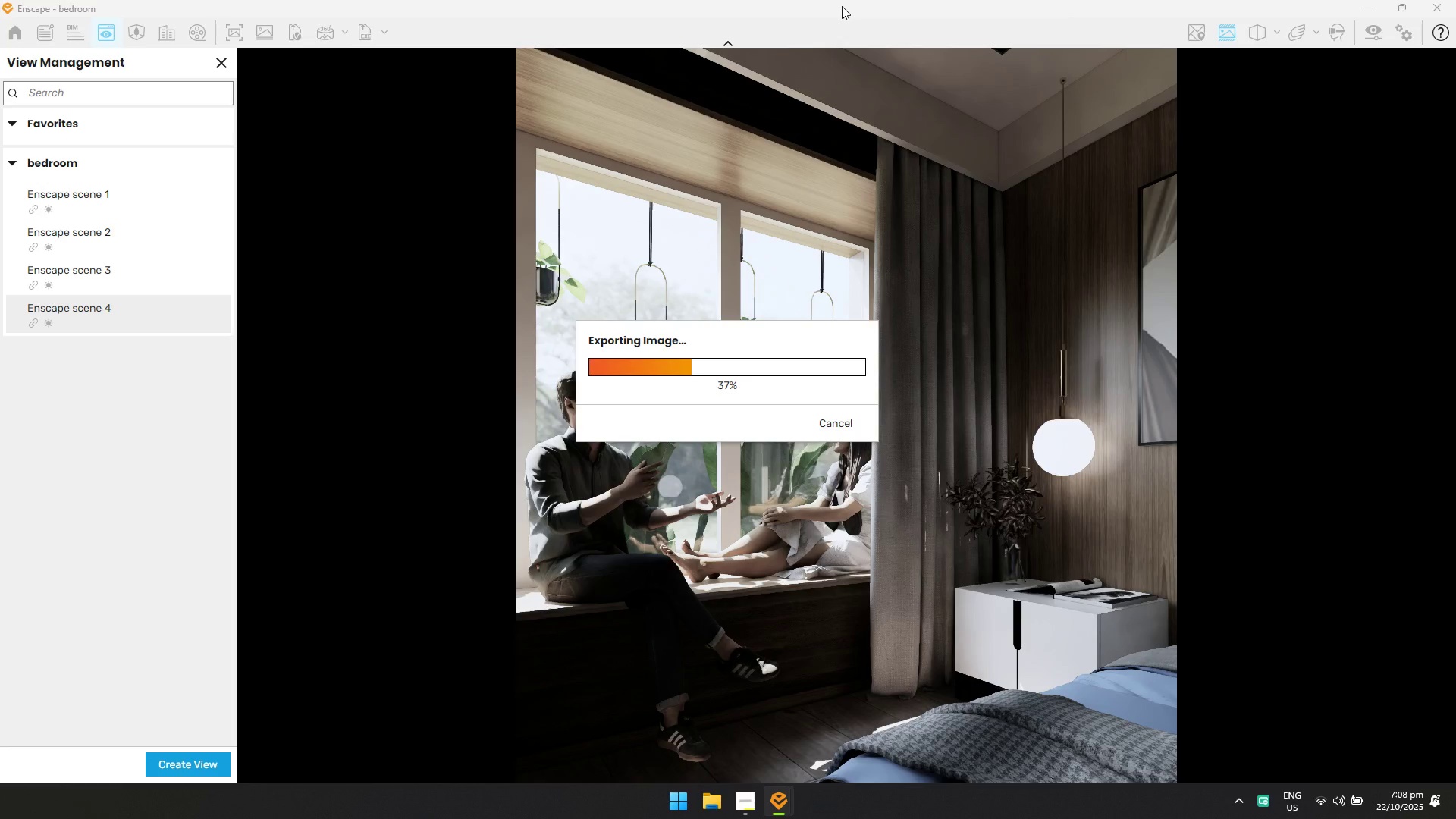 
key(Alt+AltLeft)
 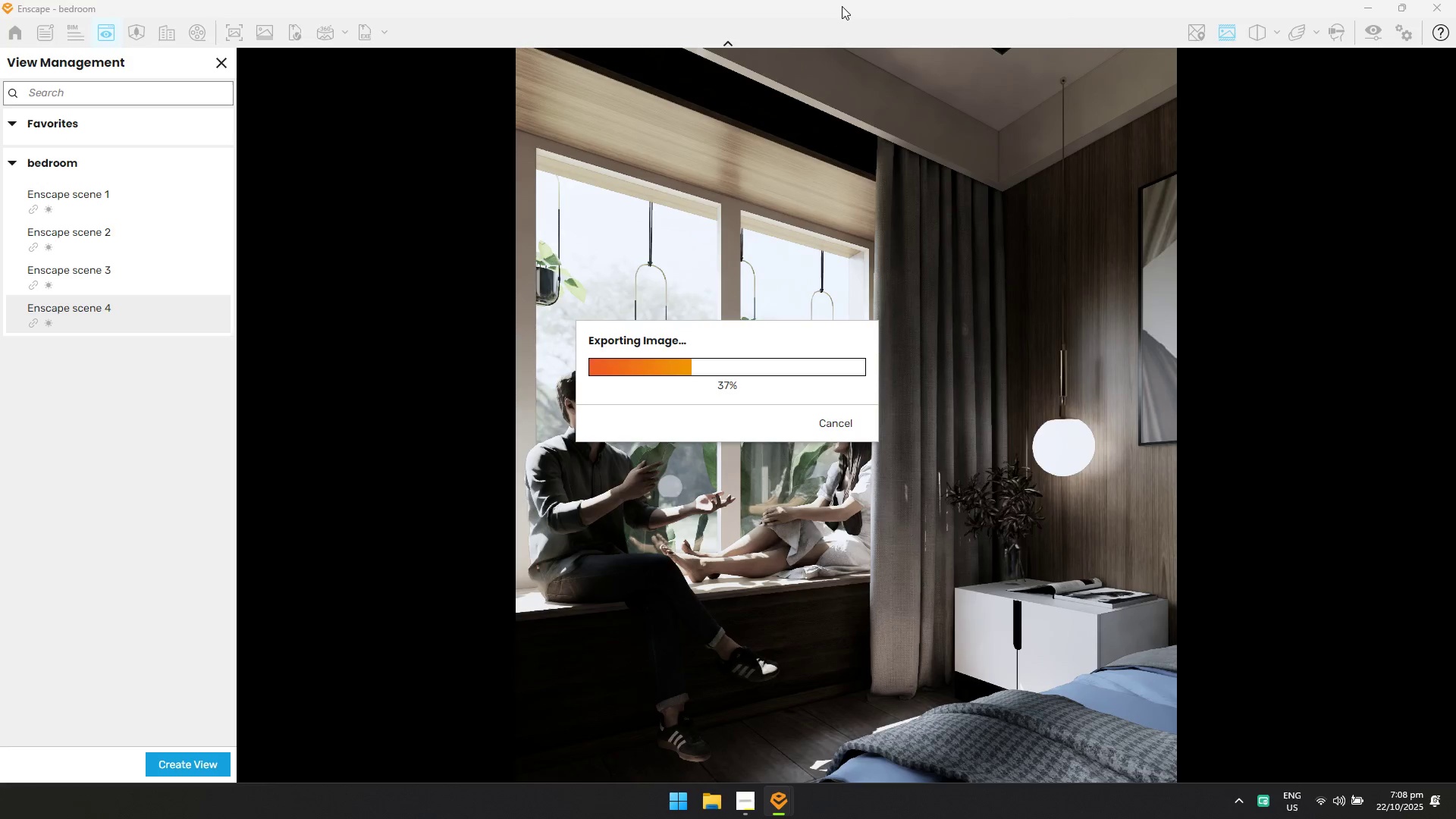 
key(Alt+Tab)
 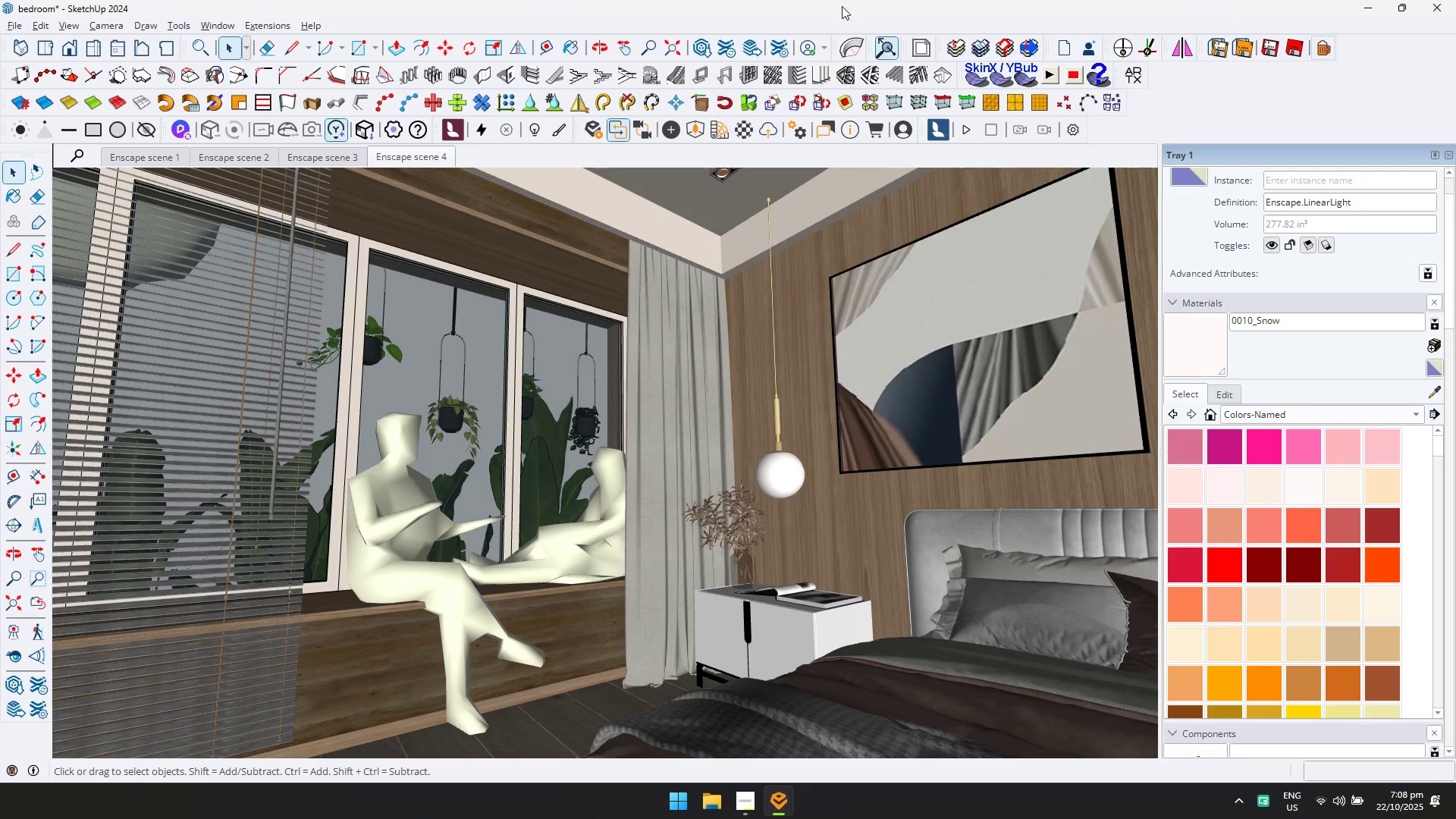 
key(Alt+AltLeft)
 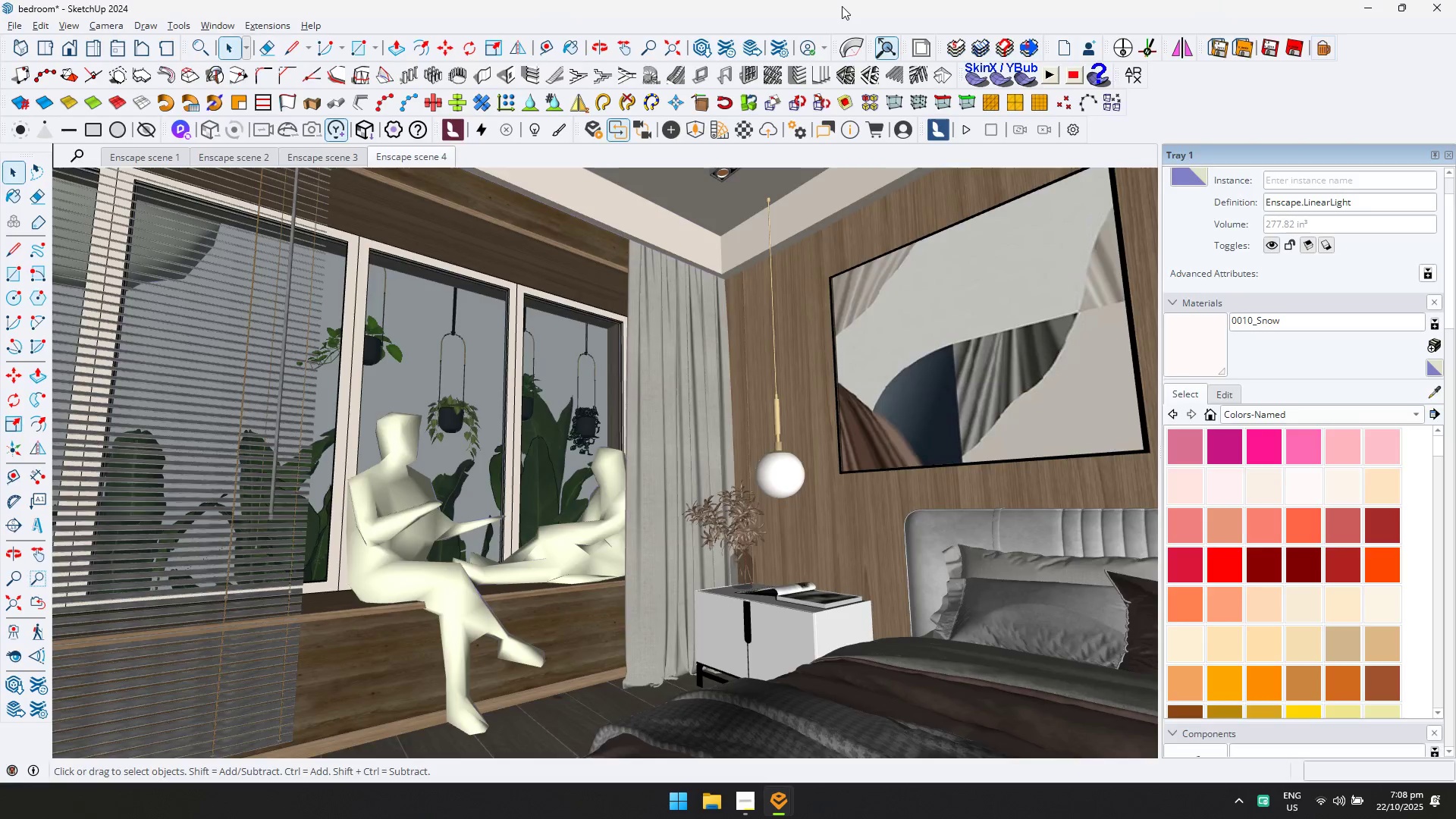 
key(Alt+Tab)
 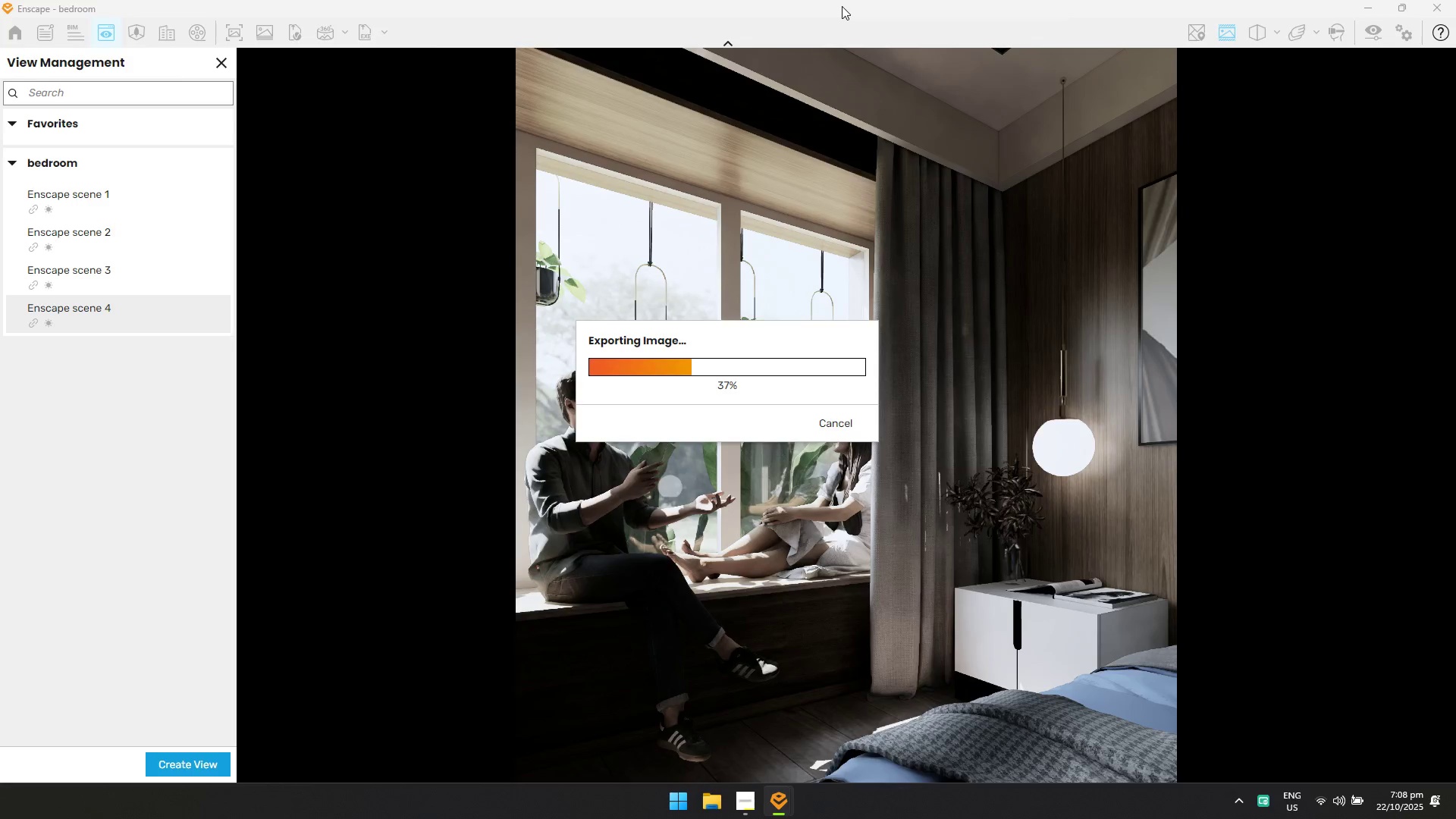 
key(Alt+AltLeft)
 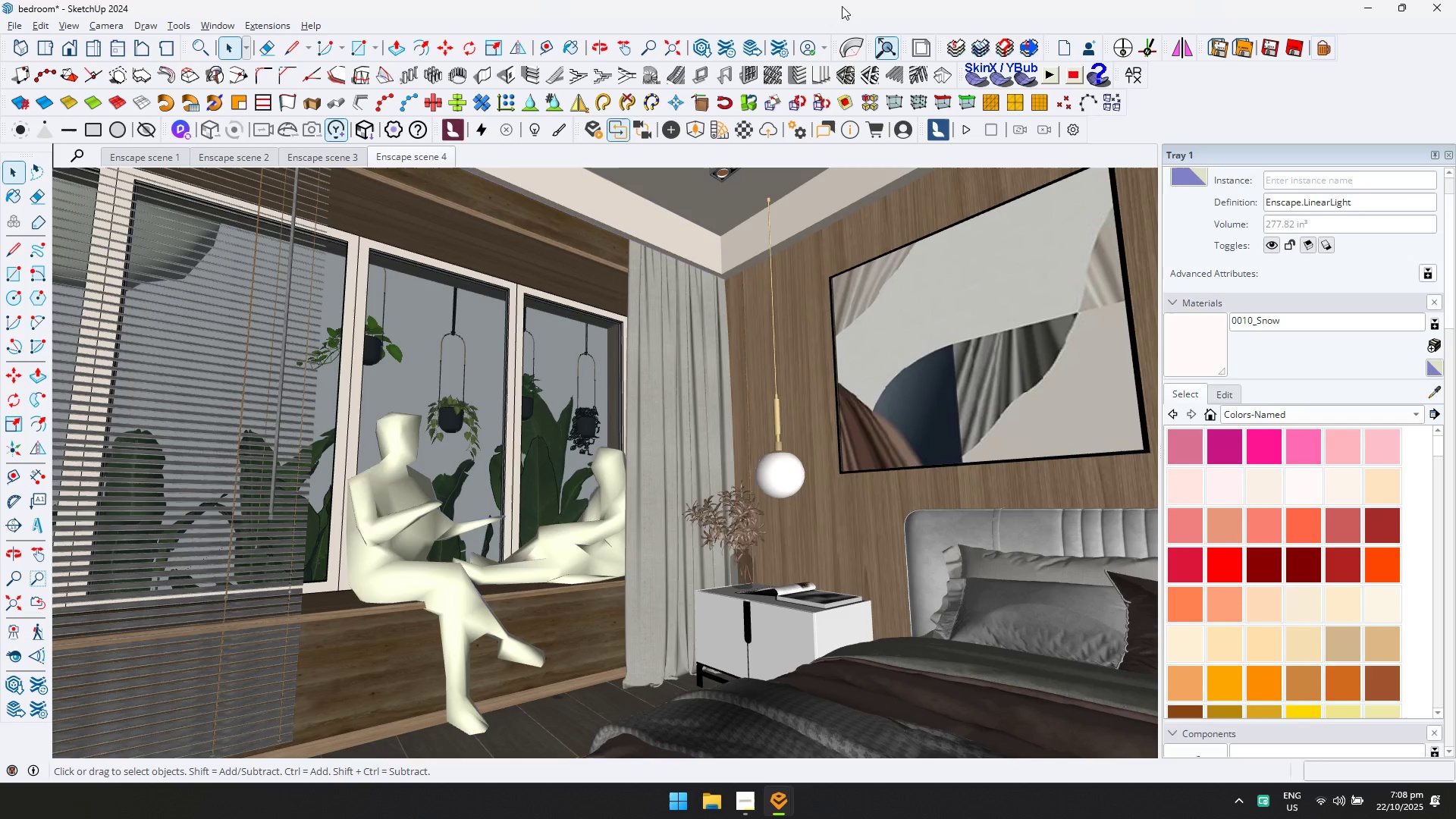 
key(Alt+Tab)
 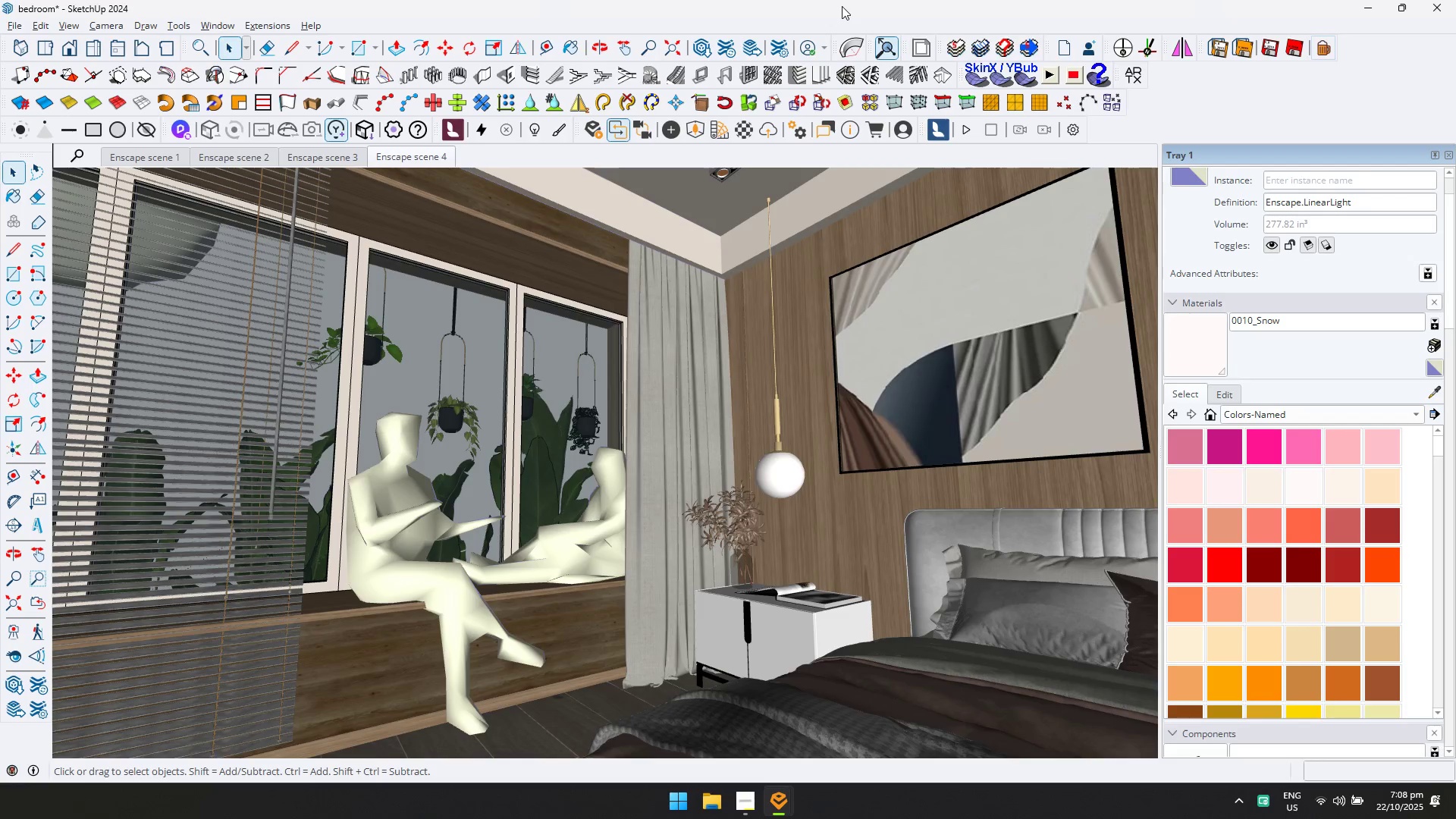 
key(Alt+AltLeft)
 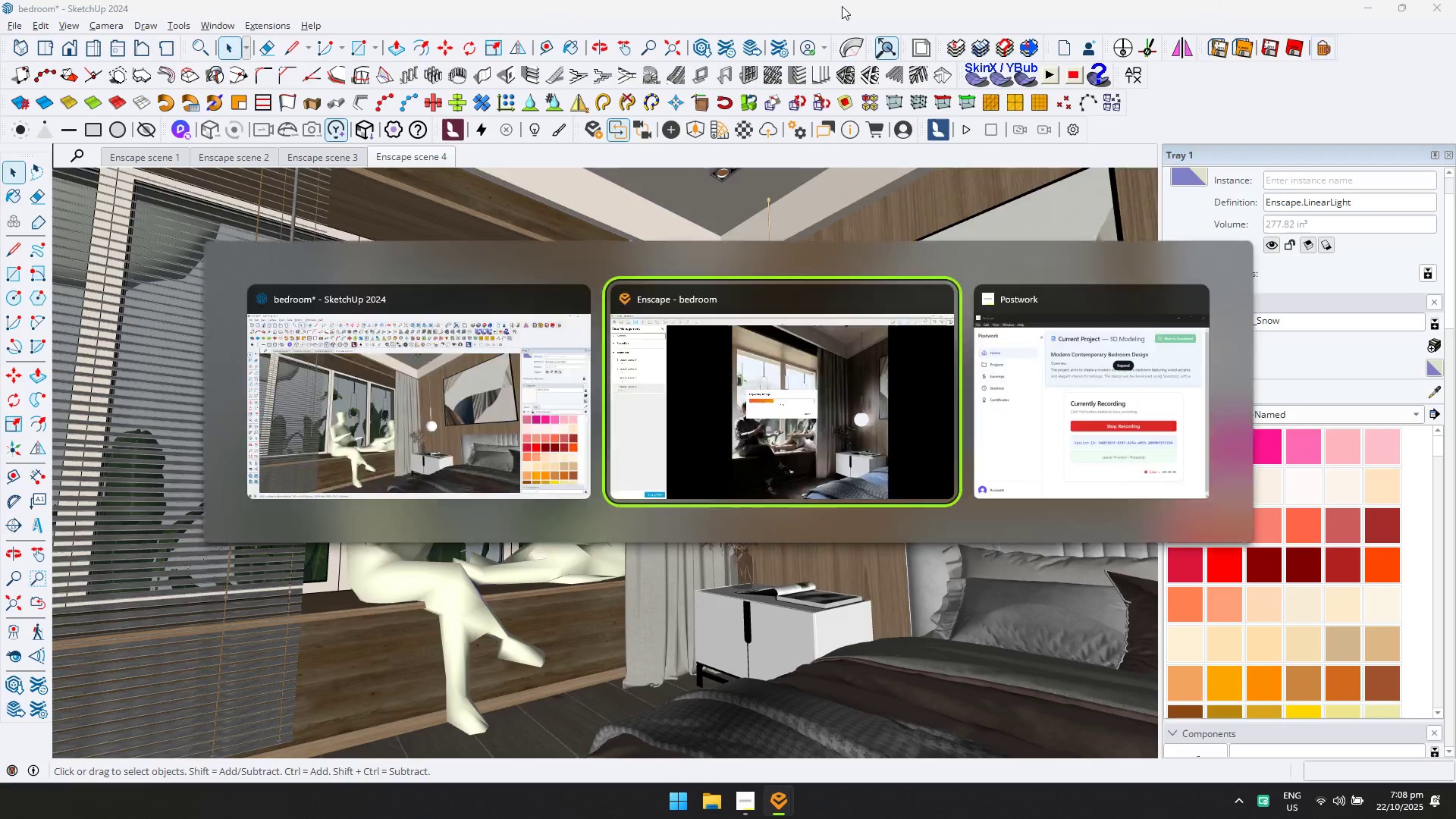 
key(Alt+Tab)
 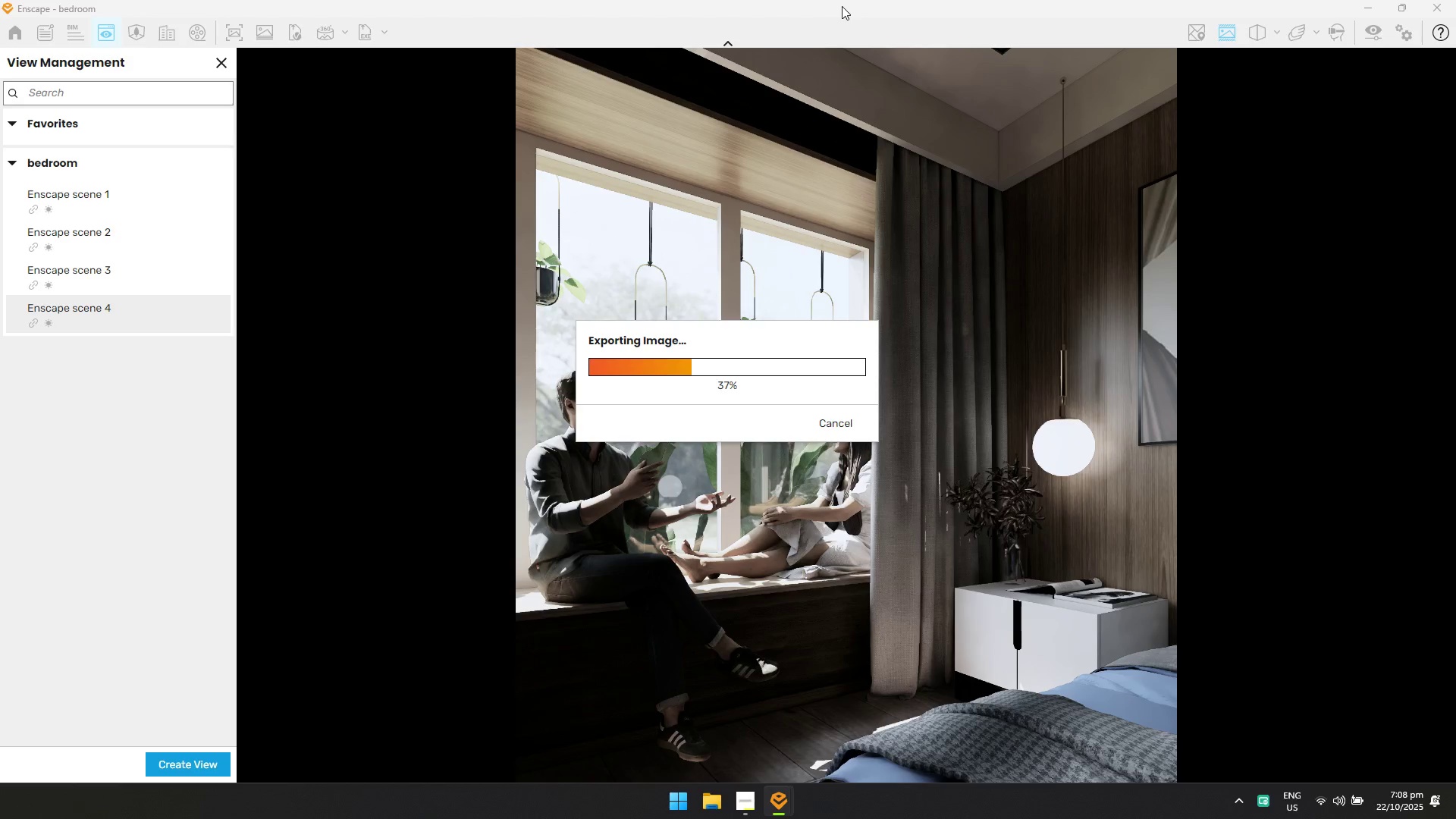 
key(Alt+AltLeft)
 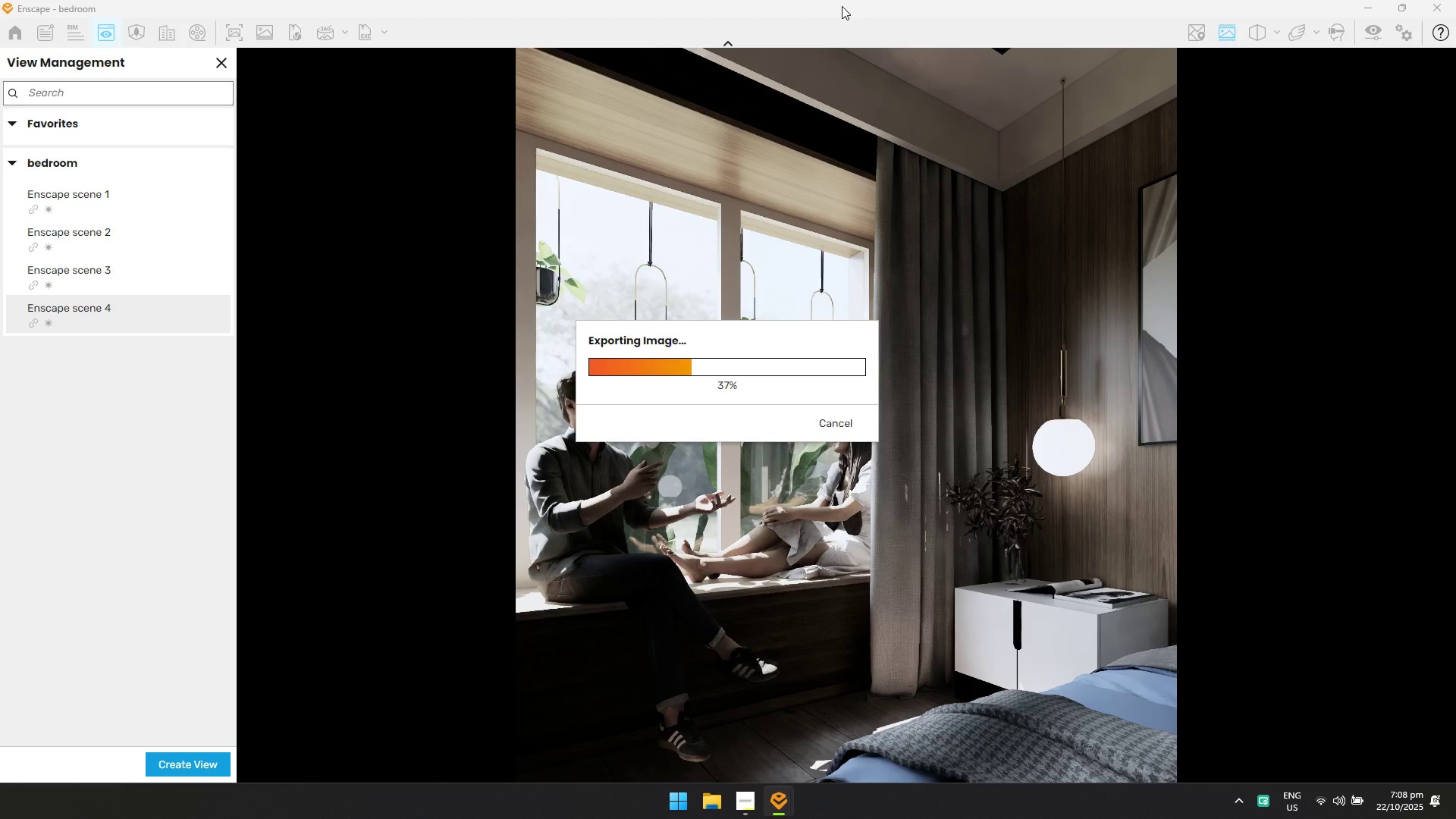 
key(Alt+Tab)
 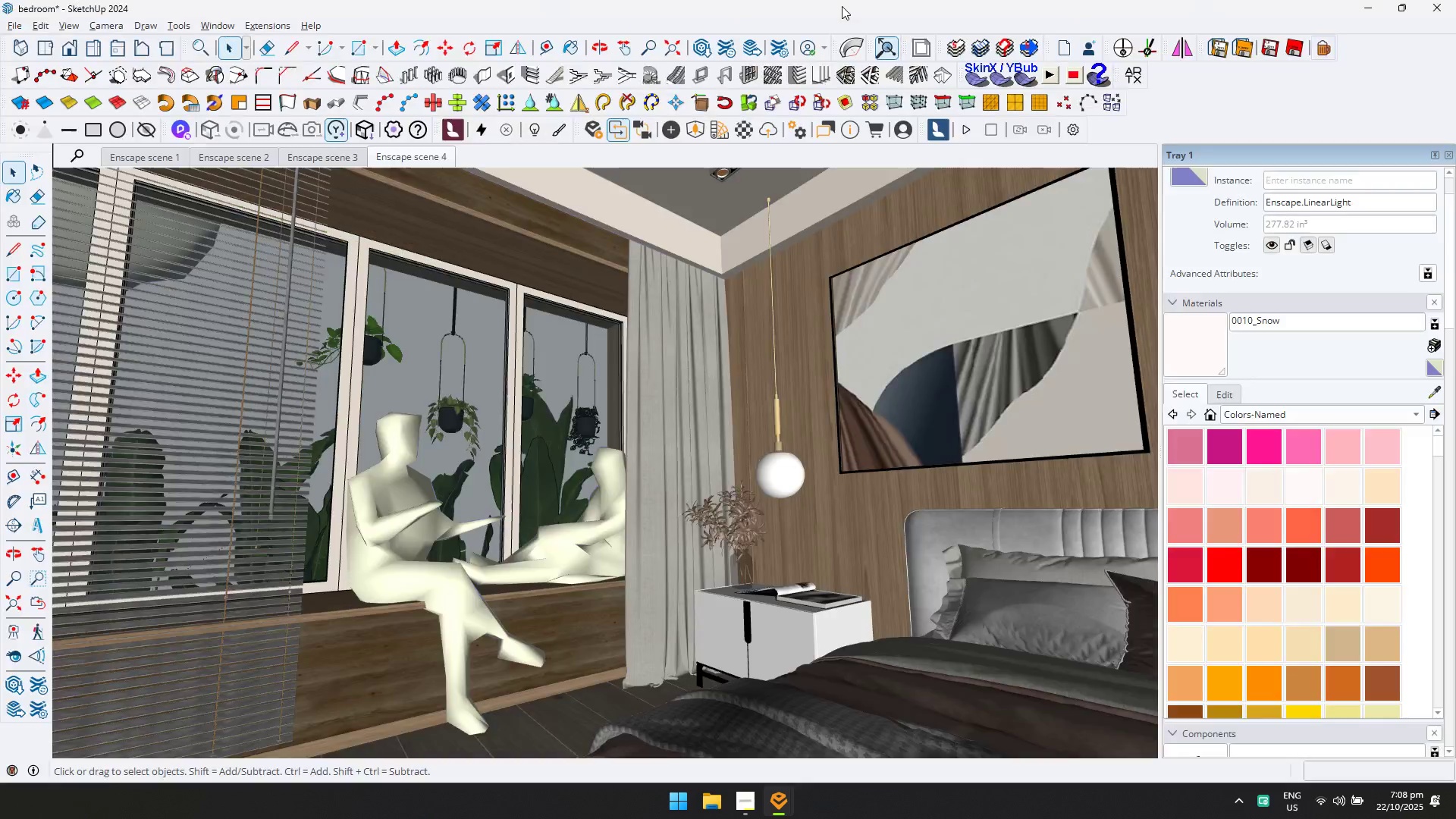 
key(Alt+AltLeft)
 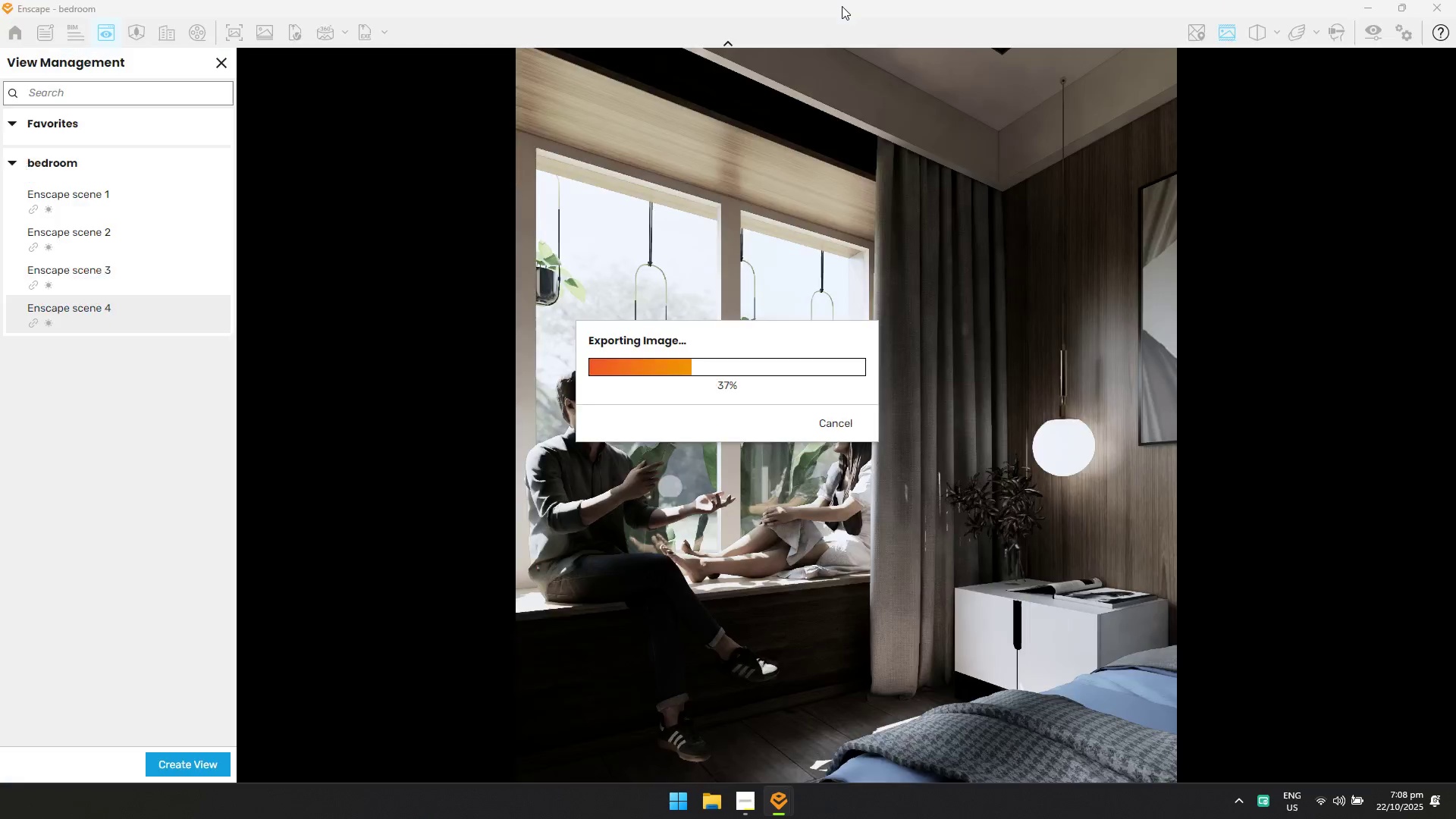 
key(Alt+Tab)
 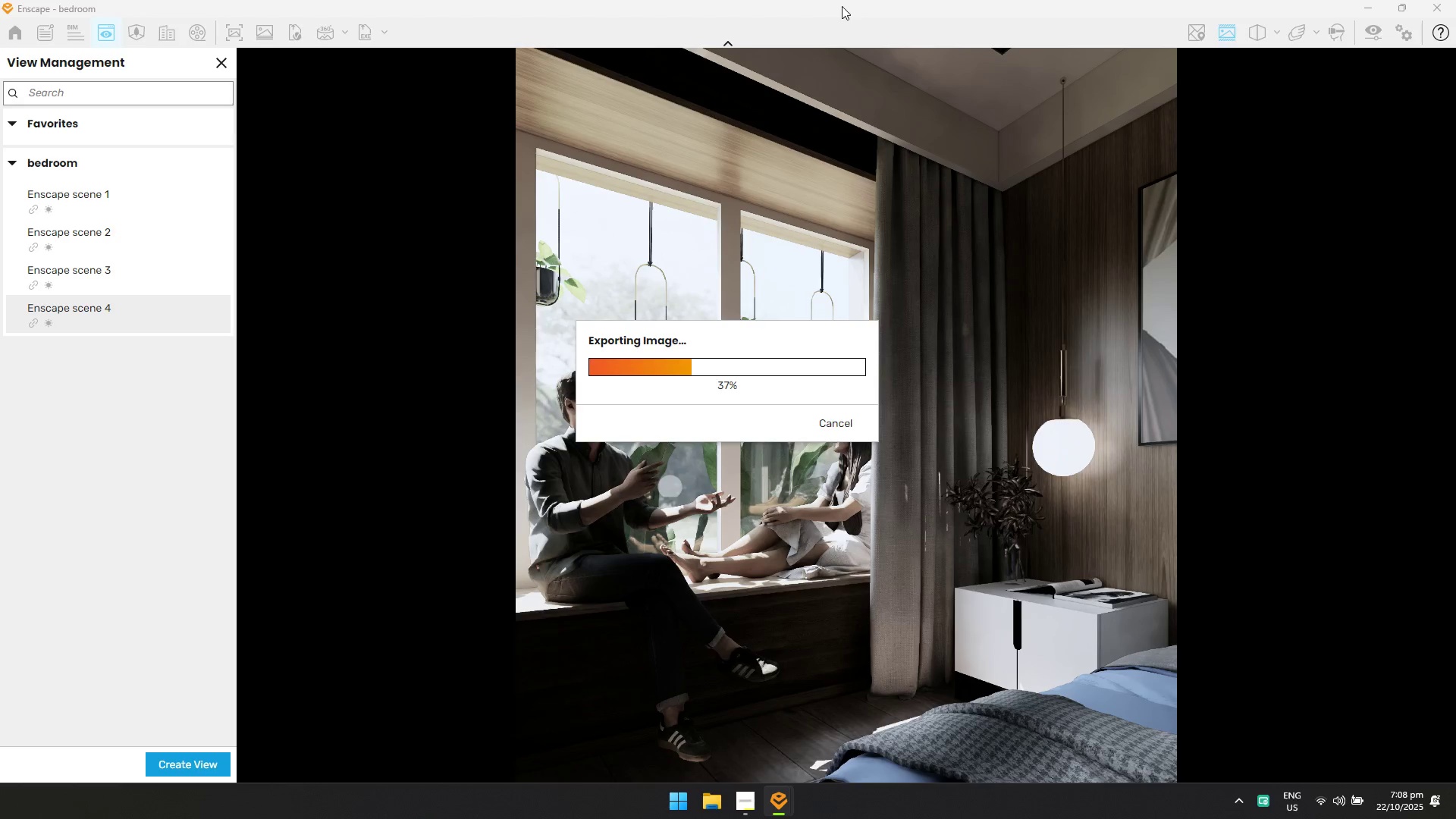 
key(Alt+AltLeft)
 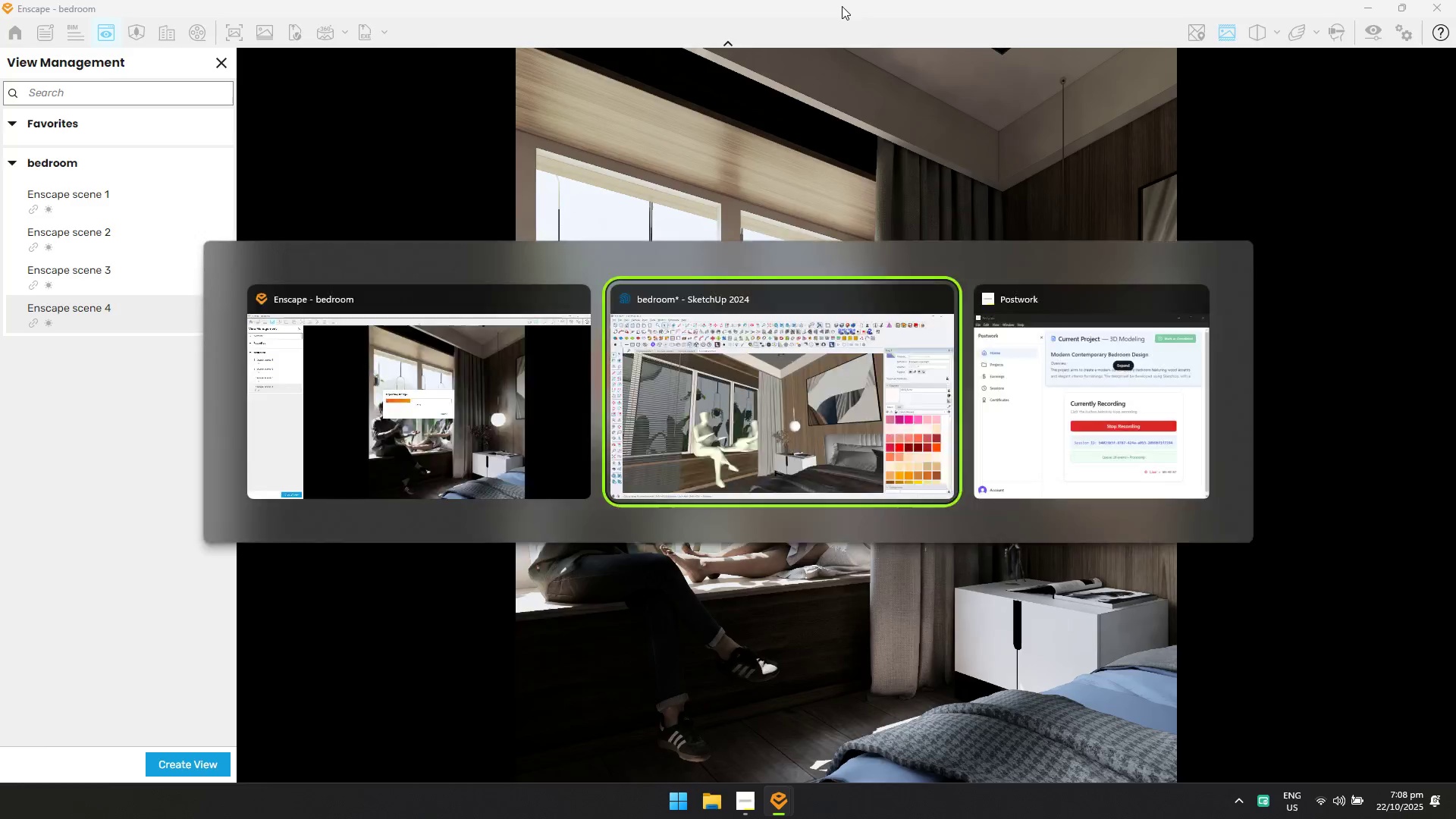 
key(Alt+Tab)
 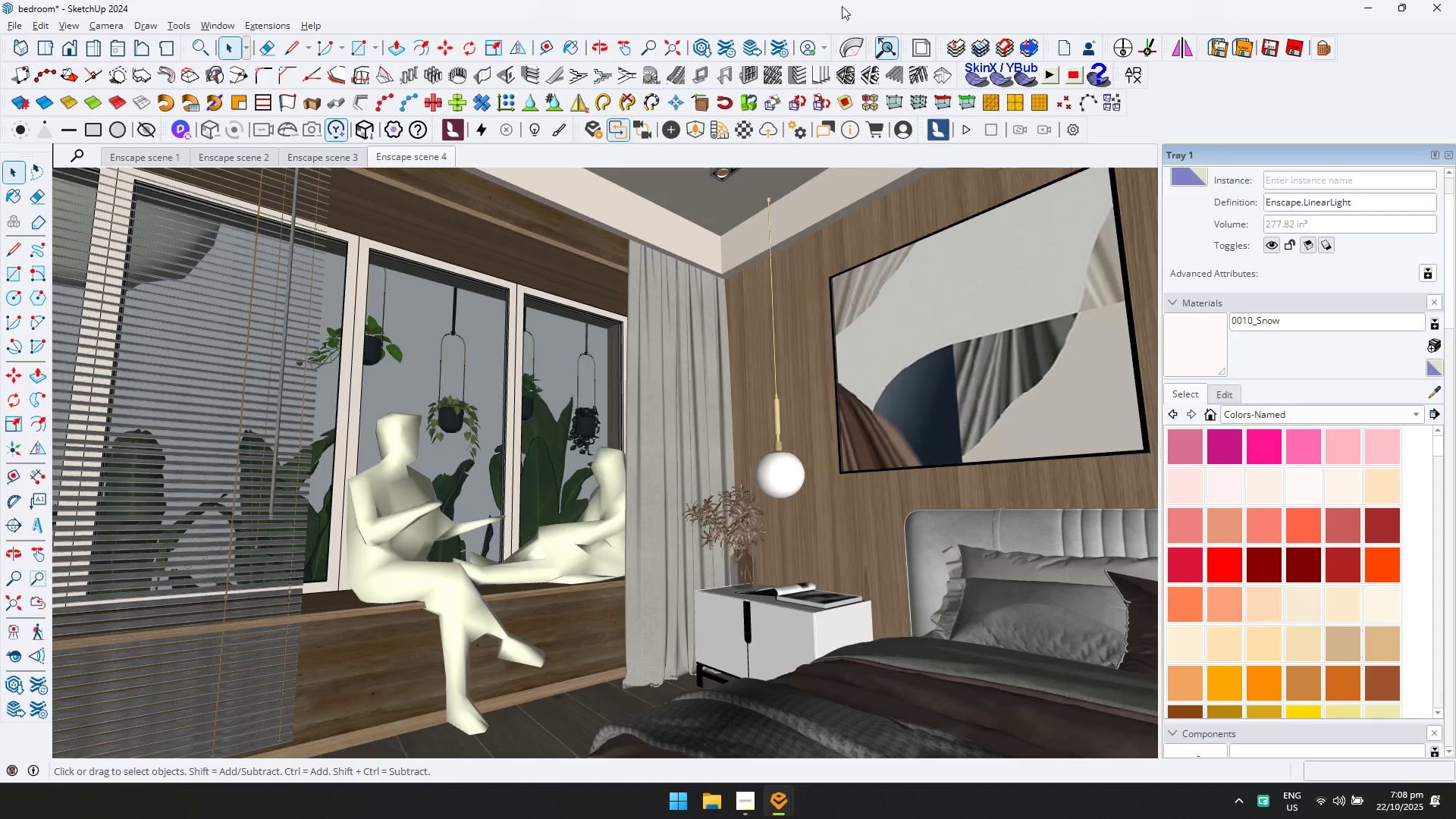 
key(Alt+AltLeft)
 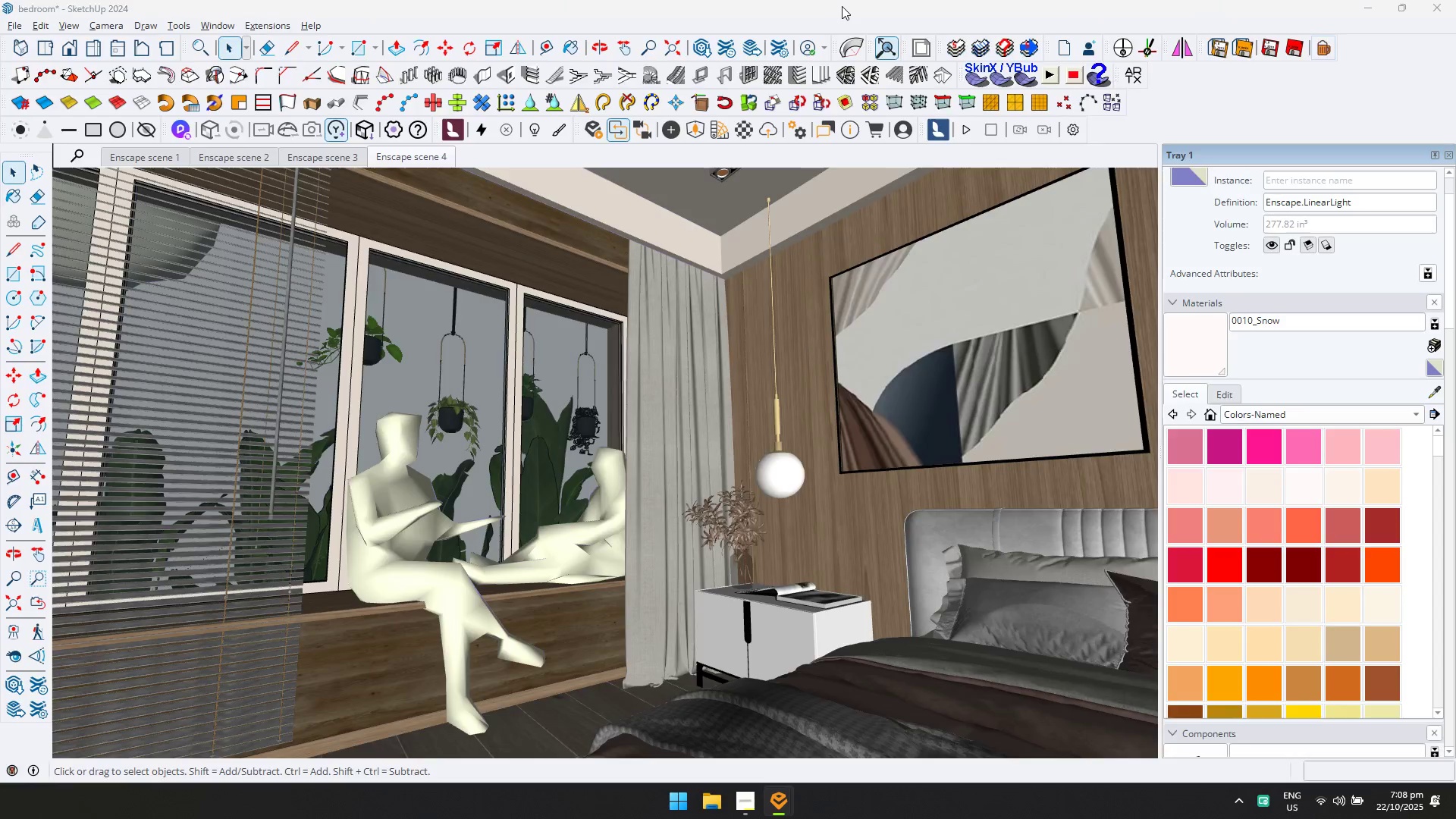 
key(Alt+Tab)
 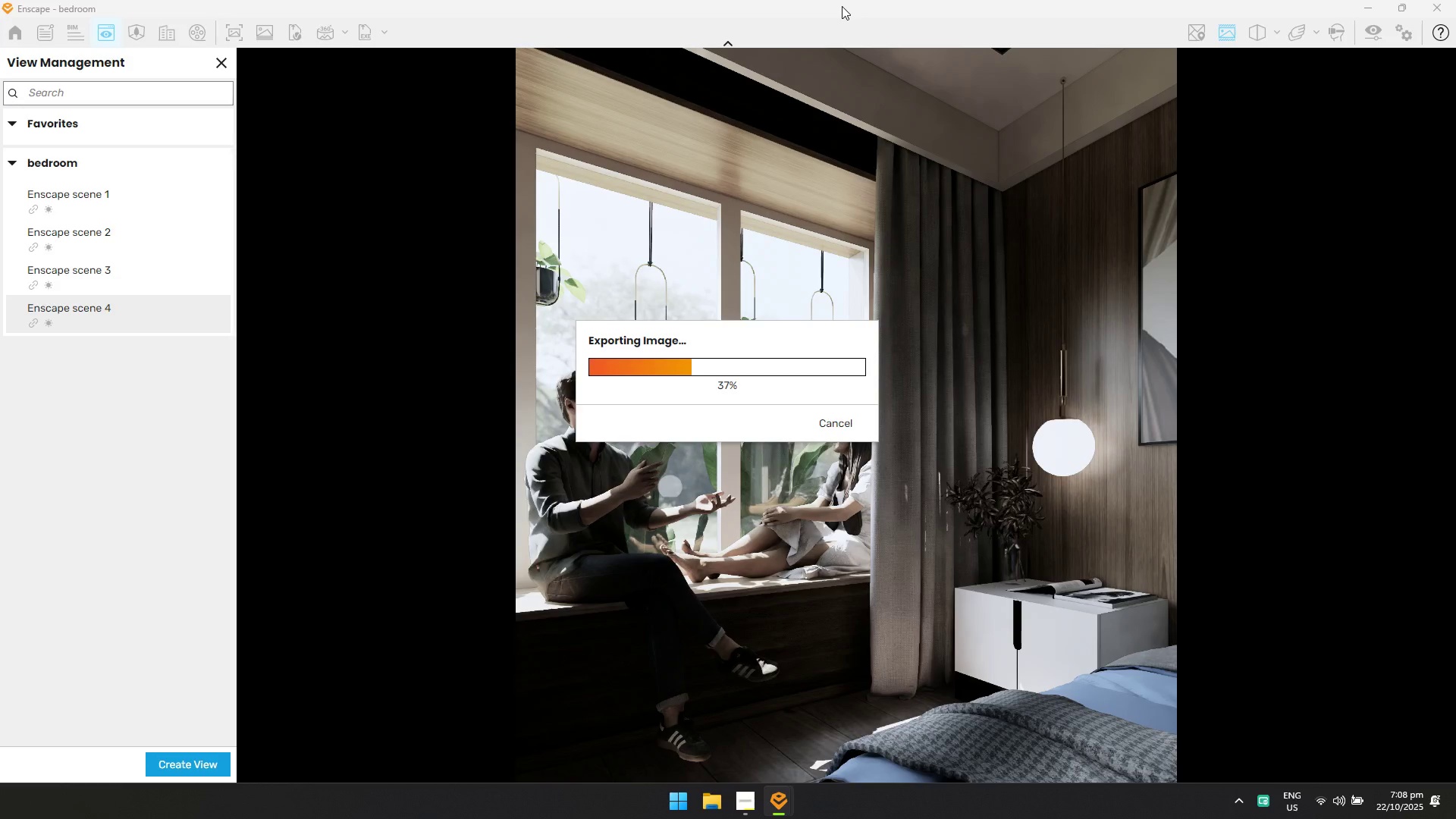 
key(Alt+AltLeft)
 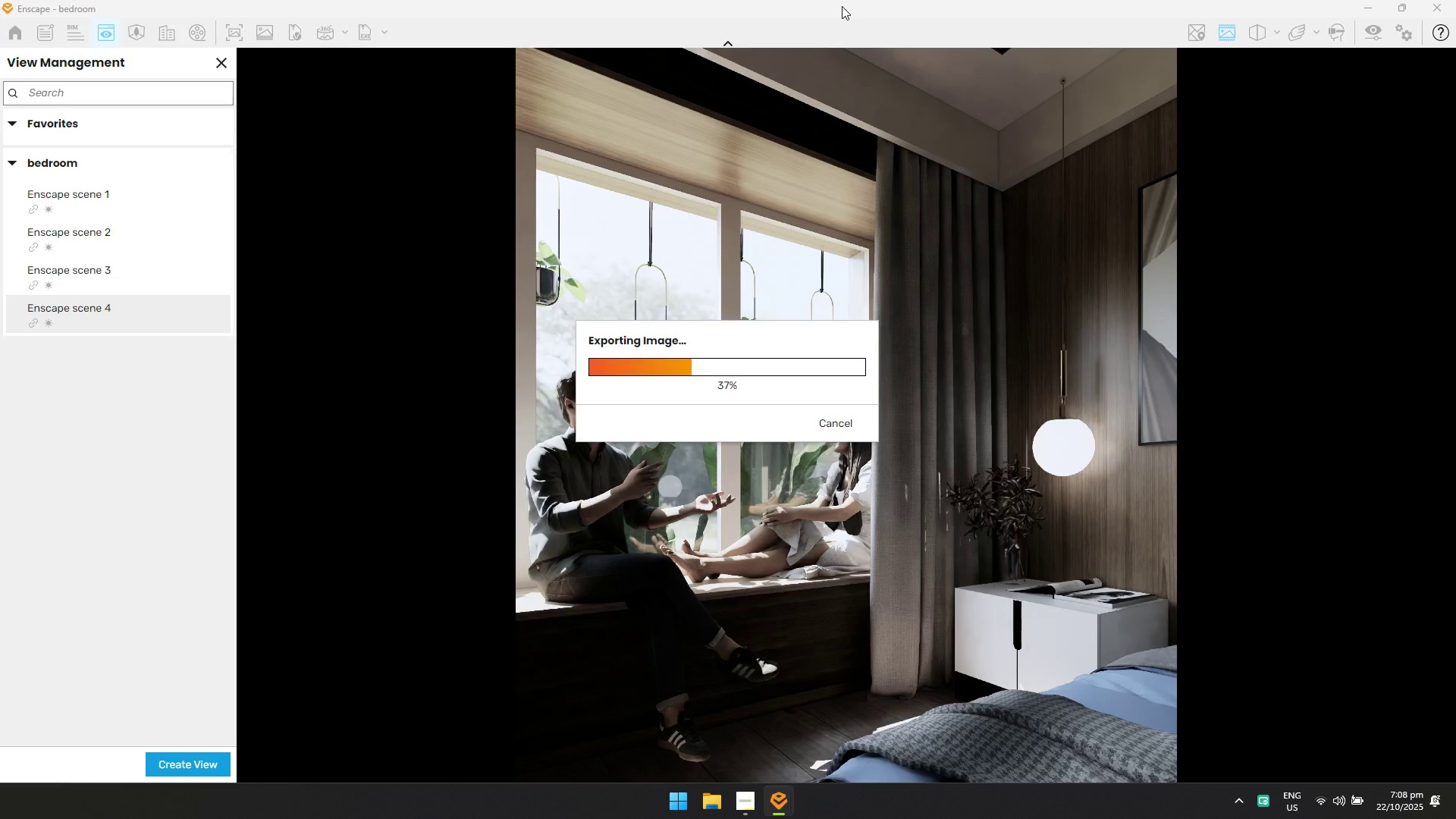 
key(Alt+Tab)
 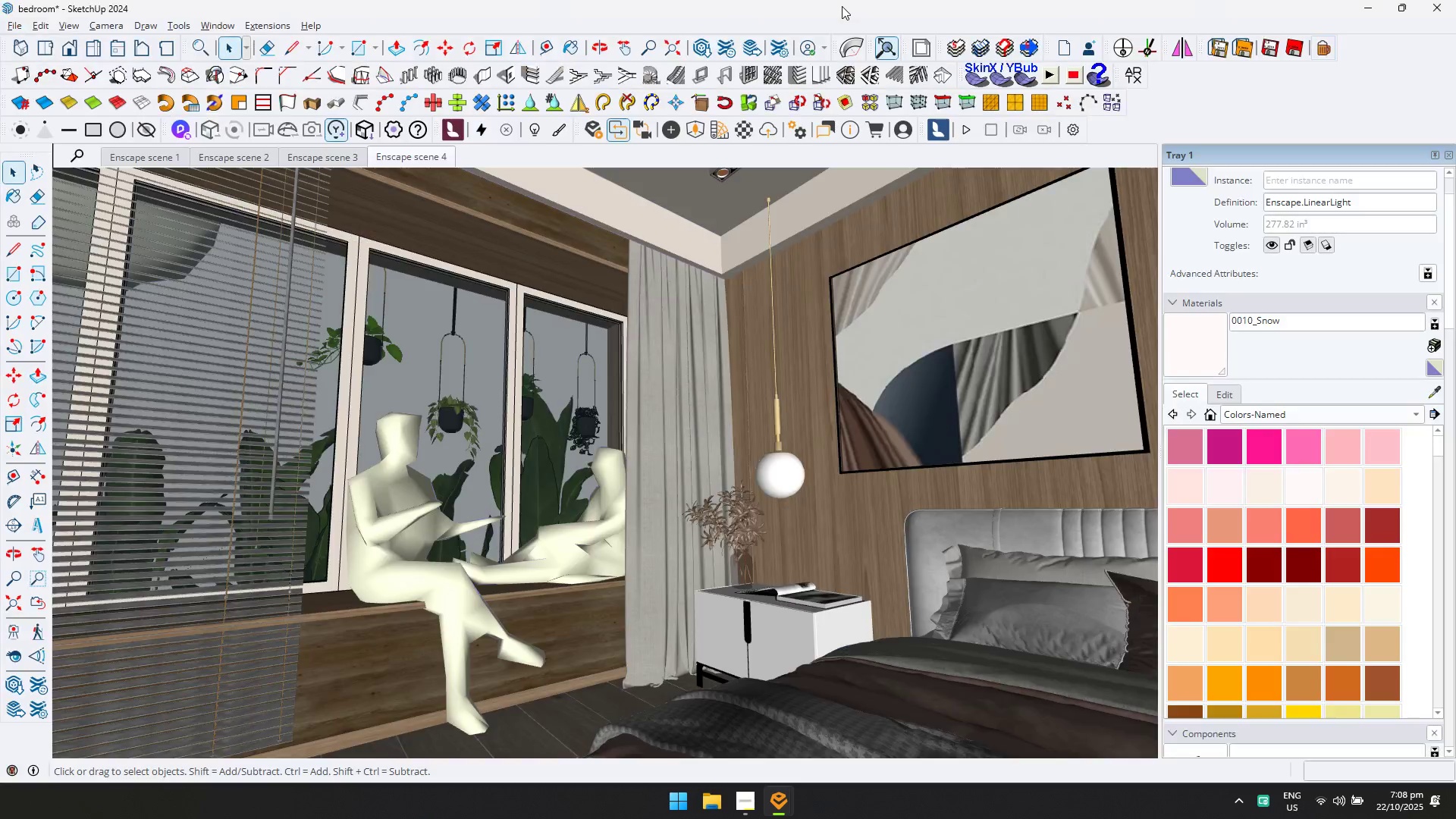 
key(Alt+AltLeft)
 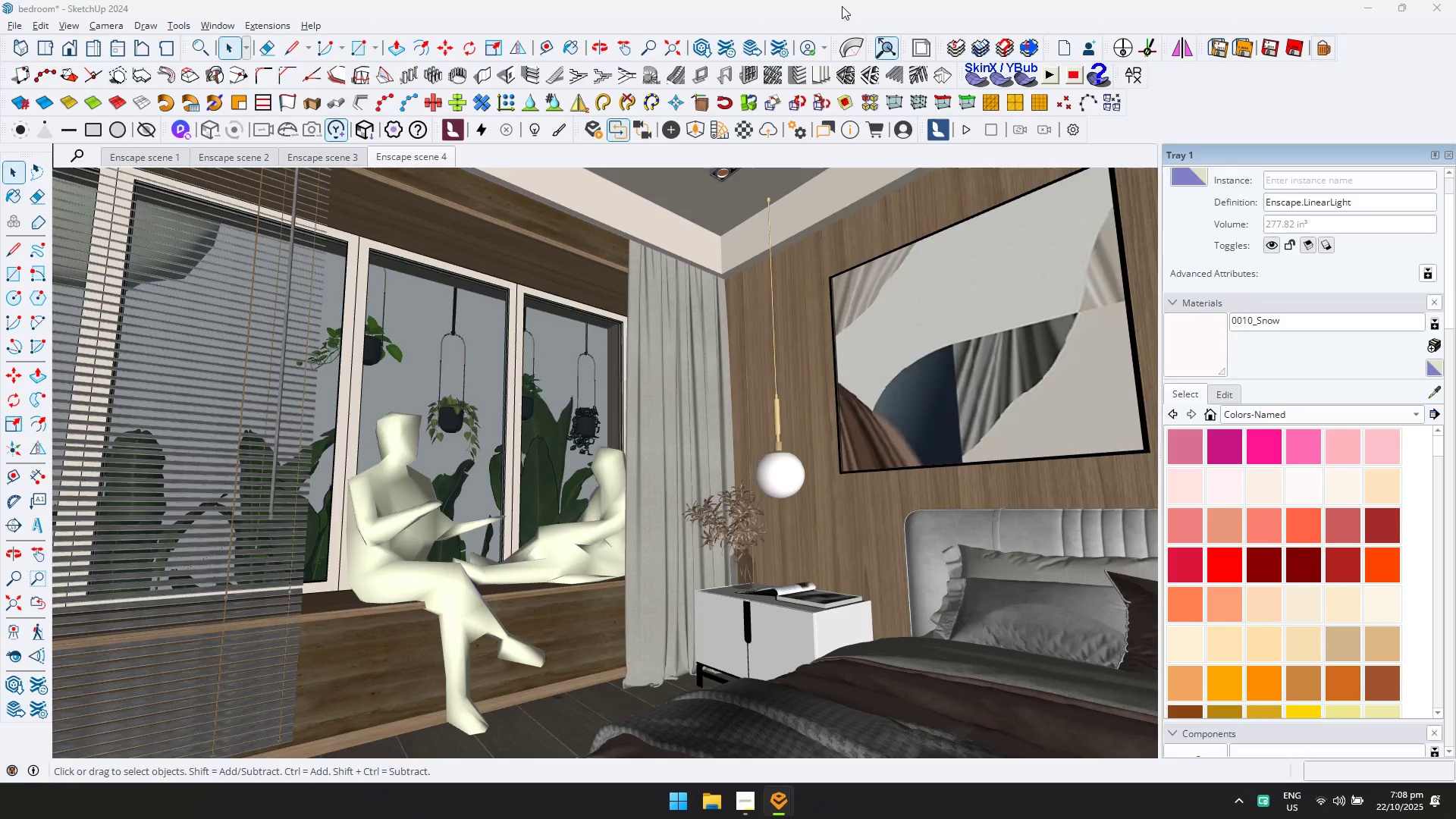 
key(Alt+Tab)
 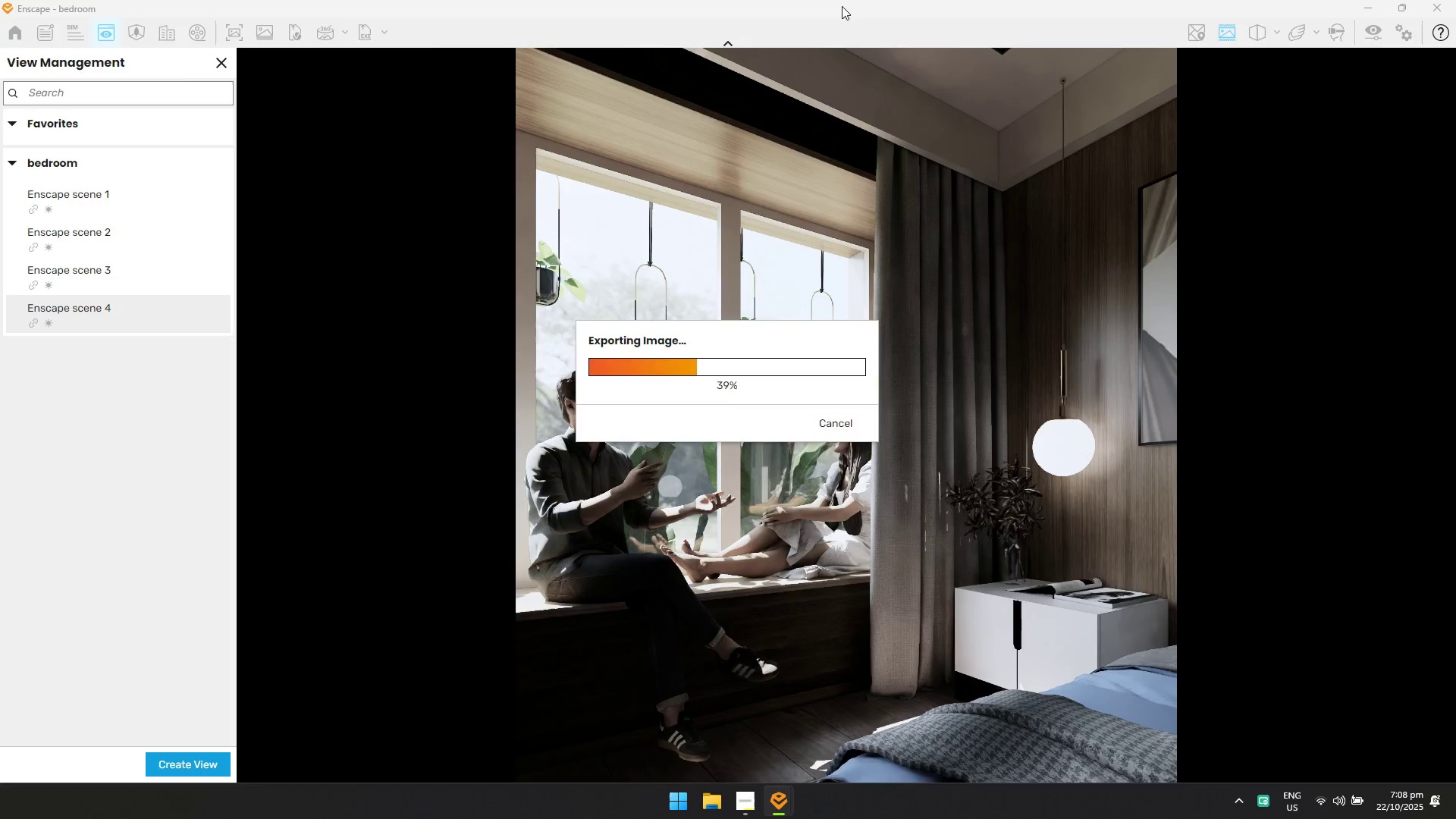 
key(Alt+AltLeft)
 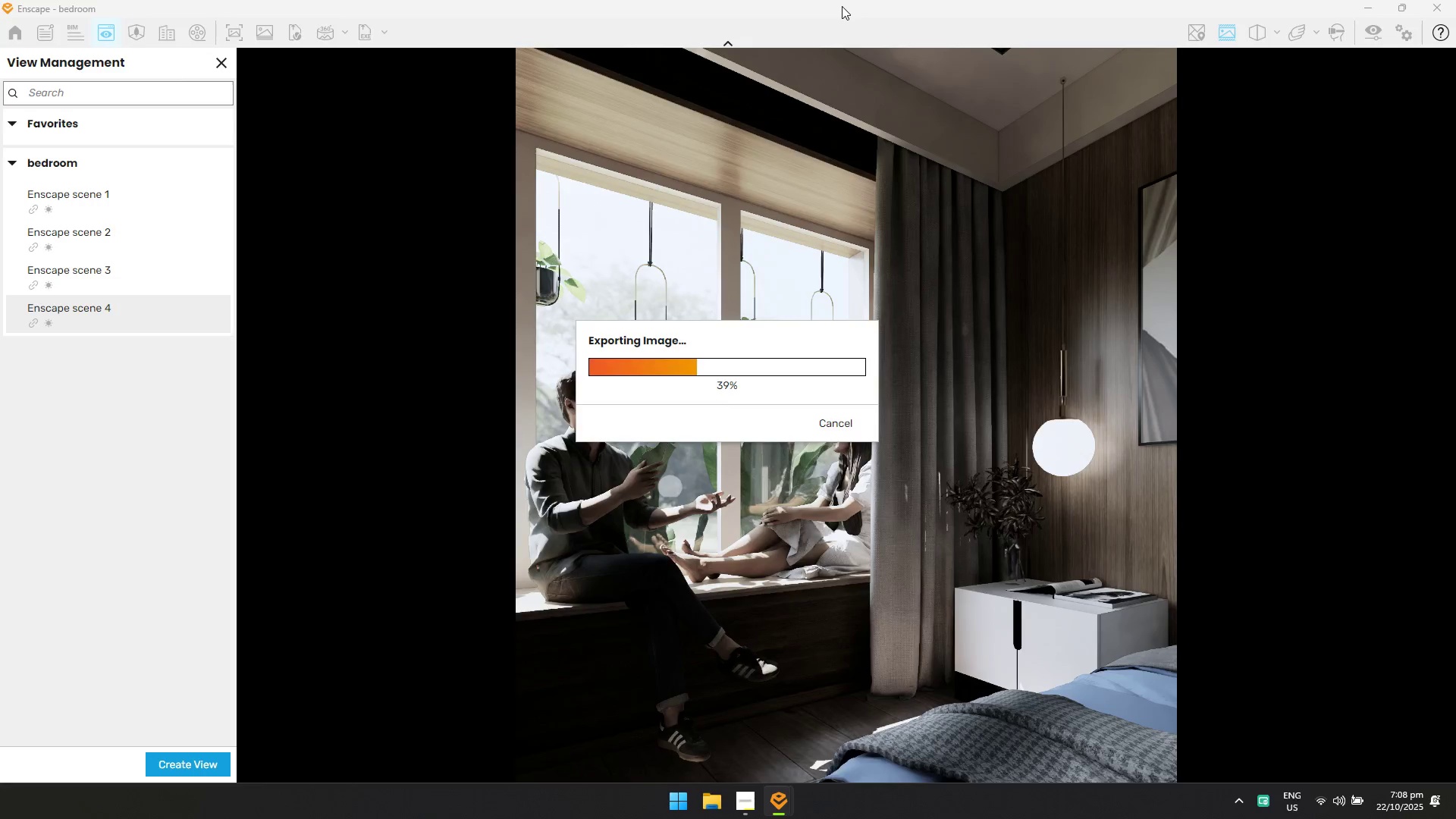 
key(Alt+Tab)
 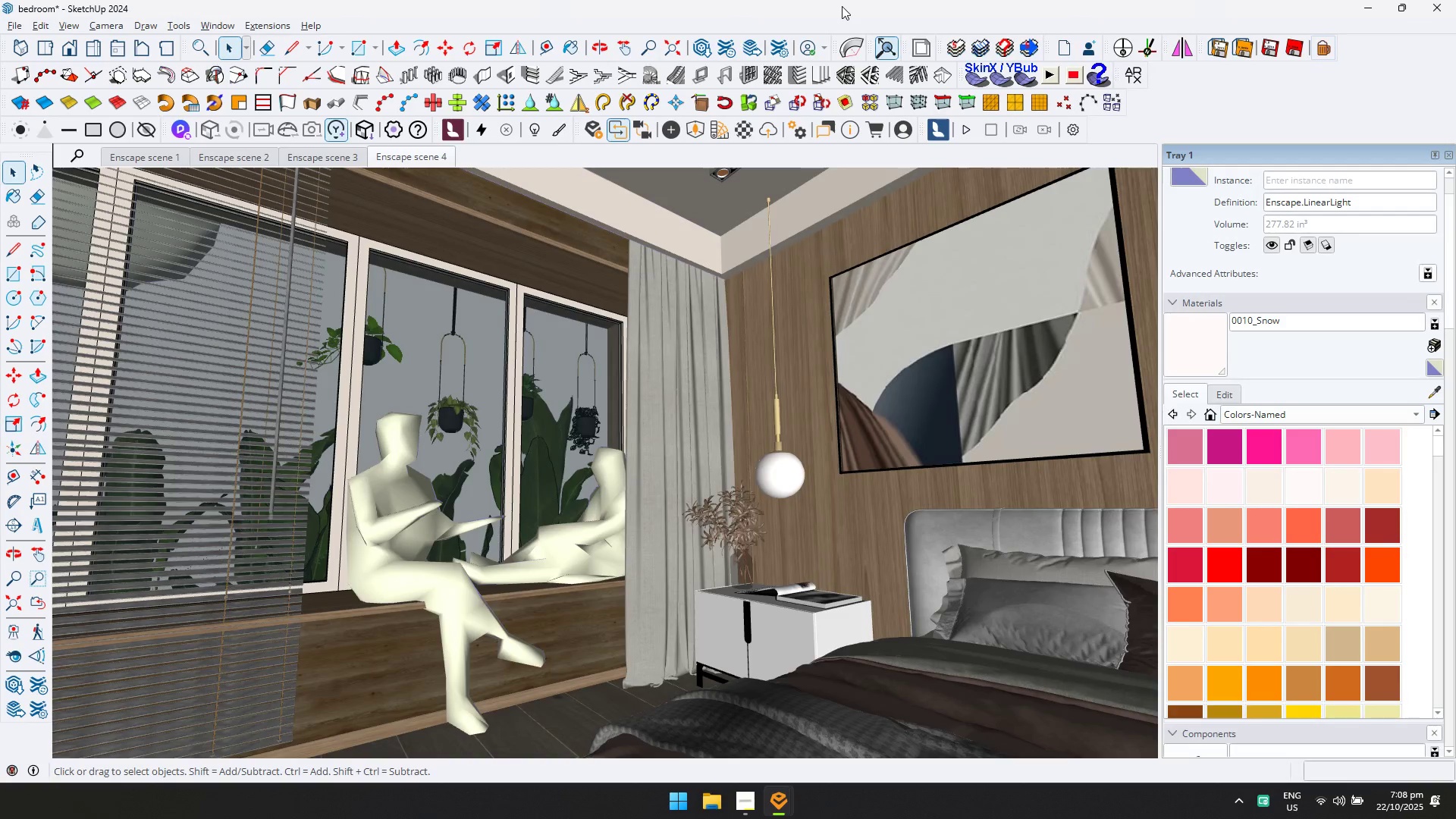 
key(Alt+AltLeft)
 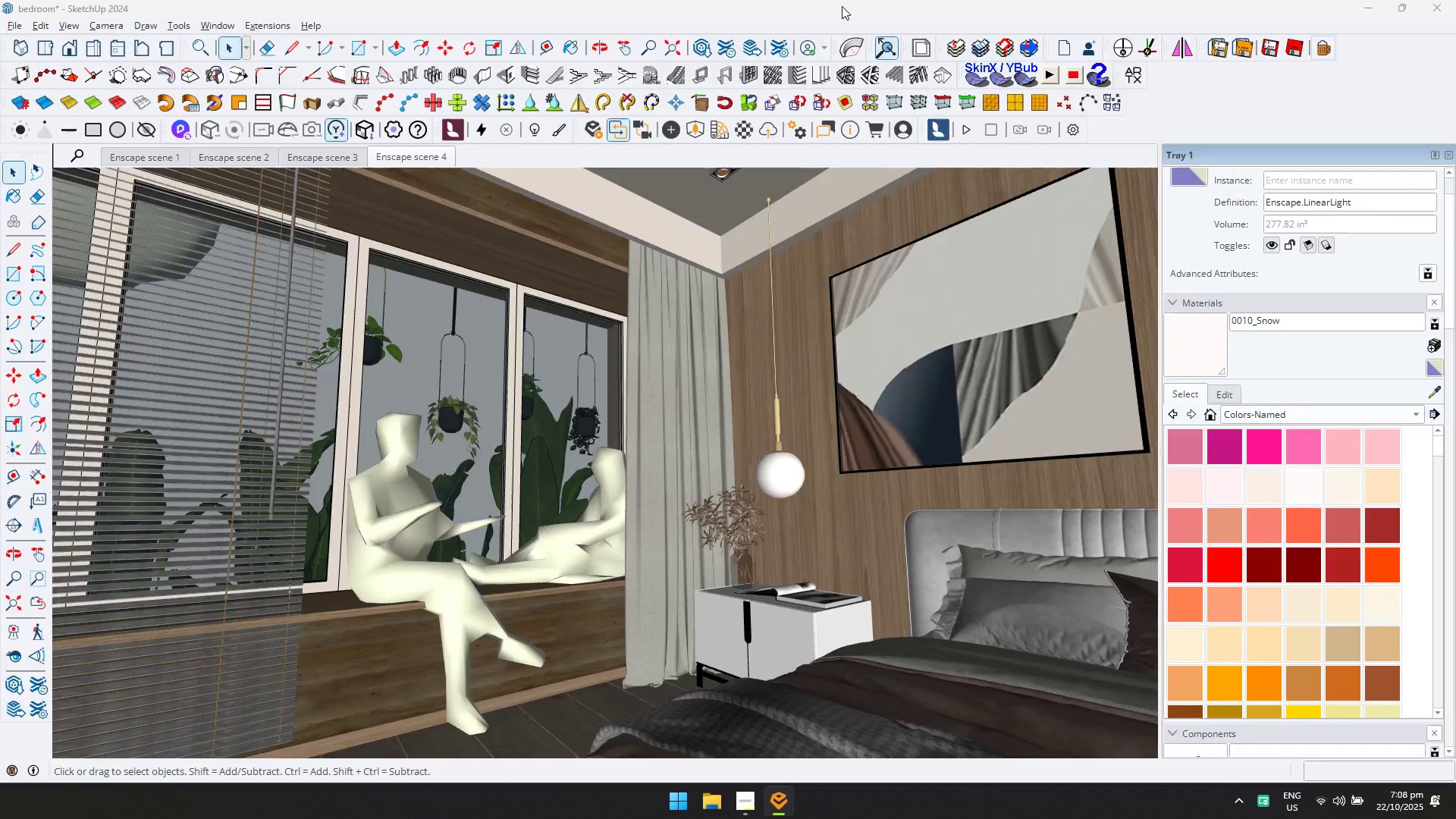 
key(Alt+Tab)
 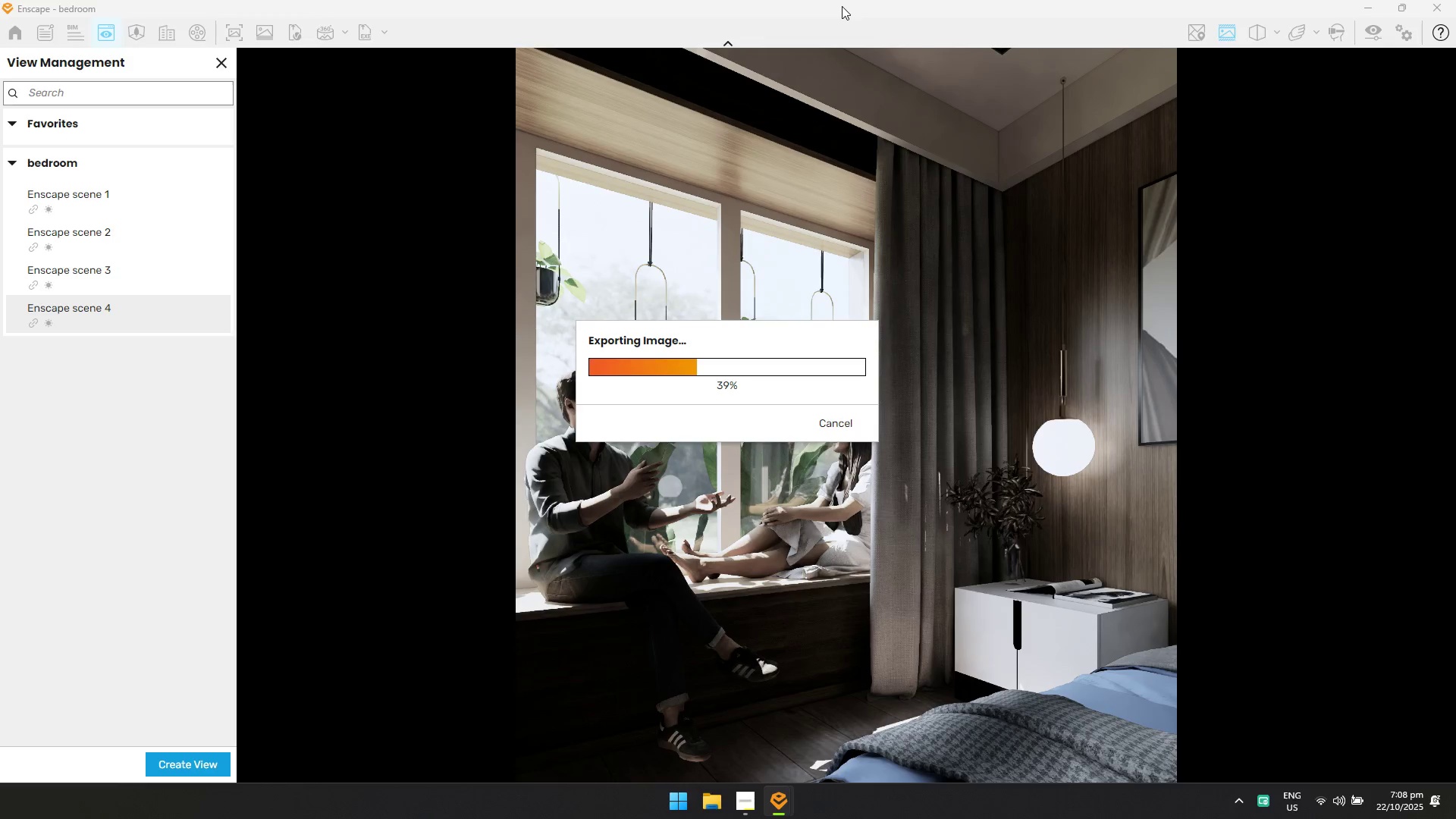 
key(Alt+AltLeft)
 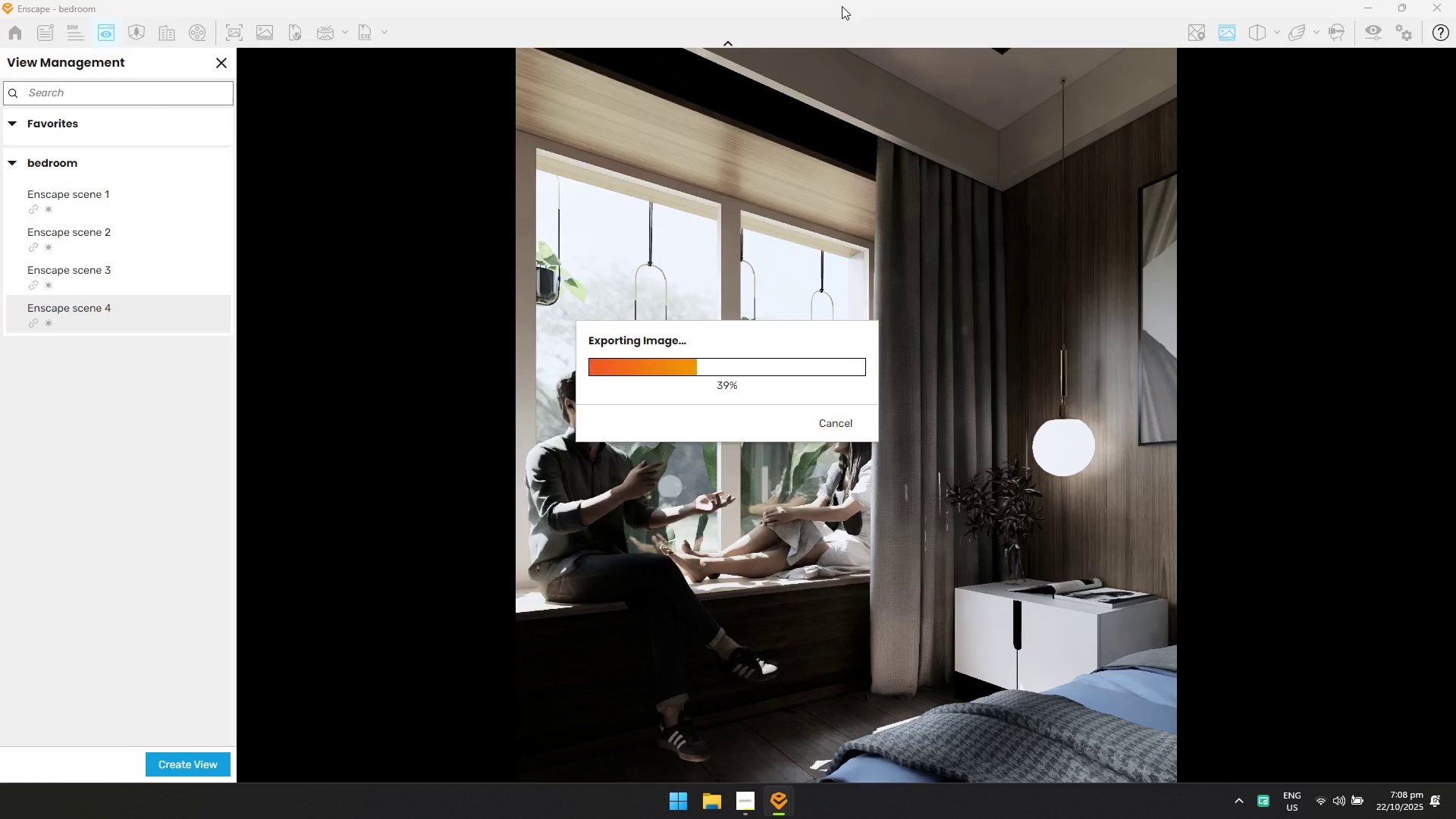 
key(Alt+Tab)
 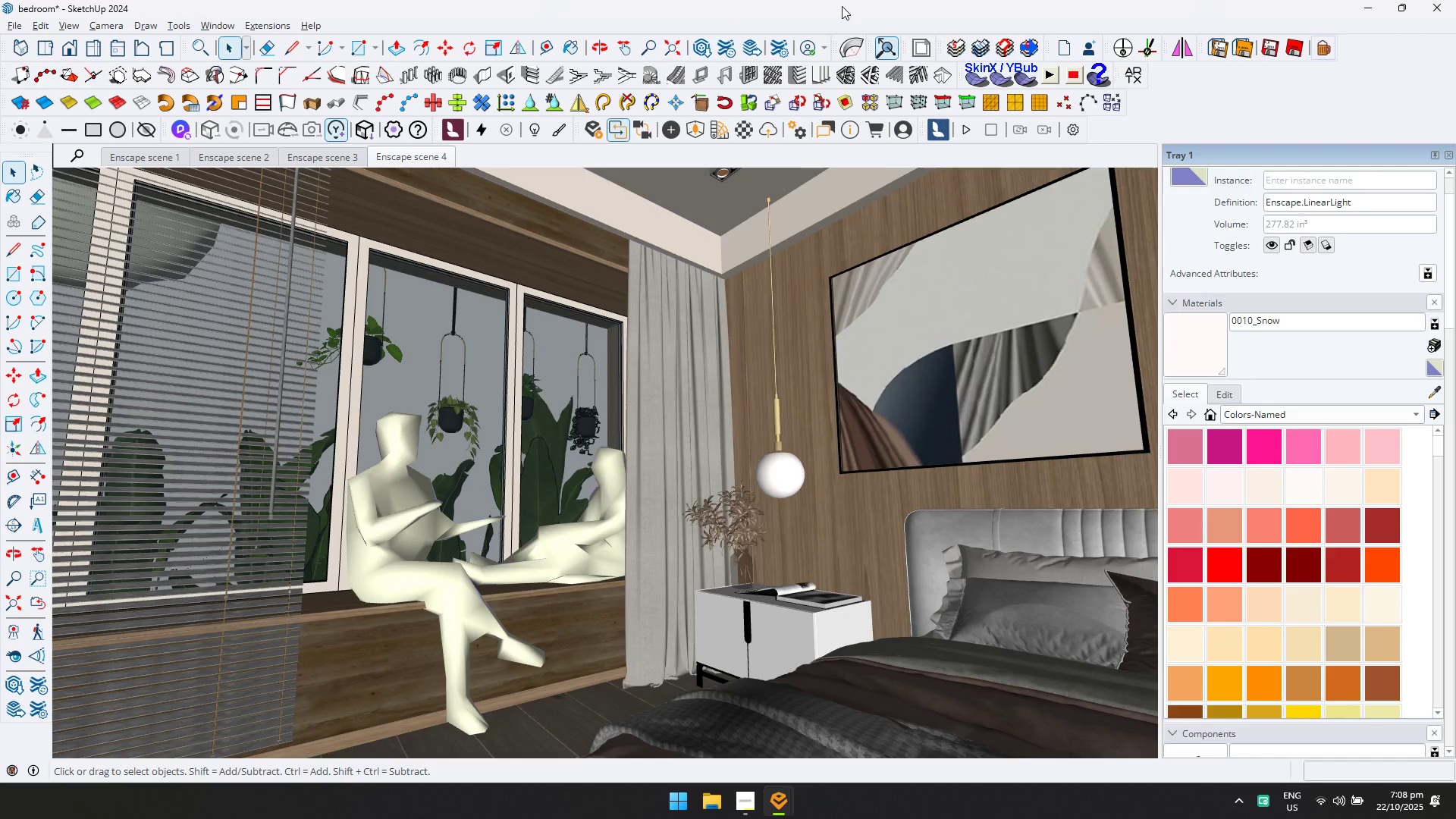 
key(Alt+AltLeft)
 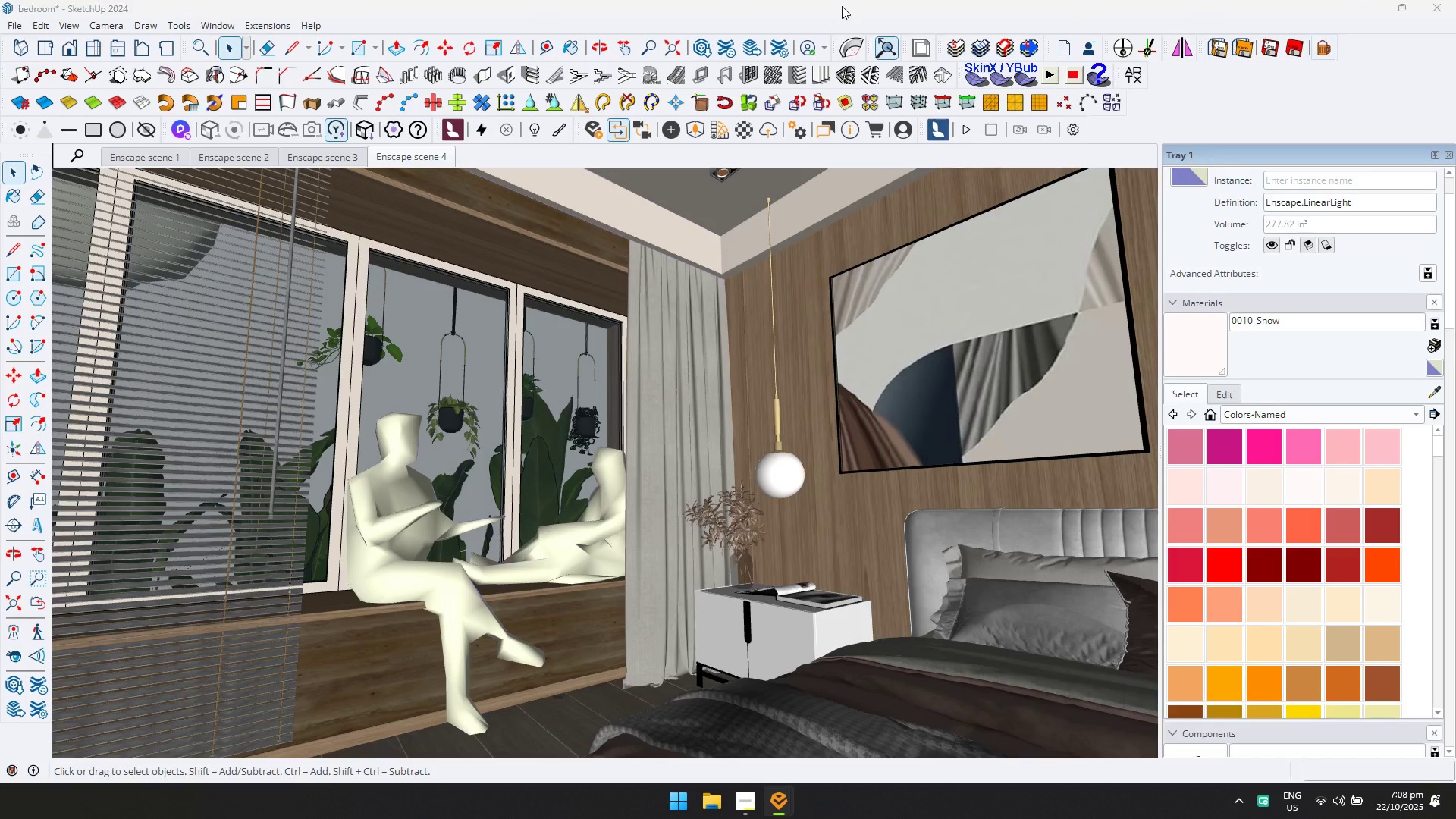 
key(Alt+Tab)
 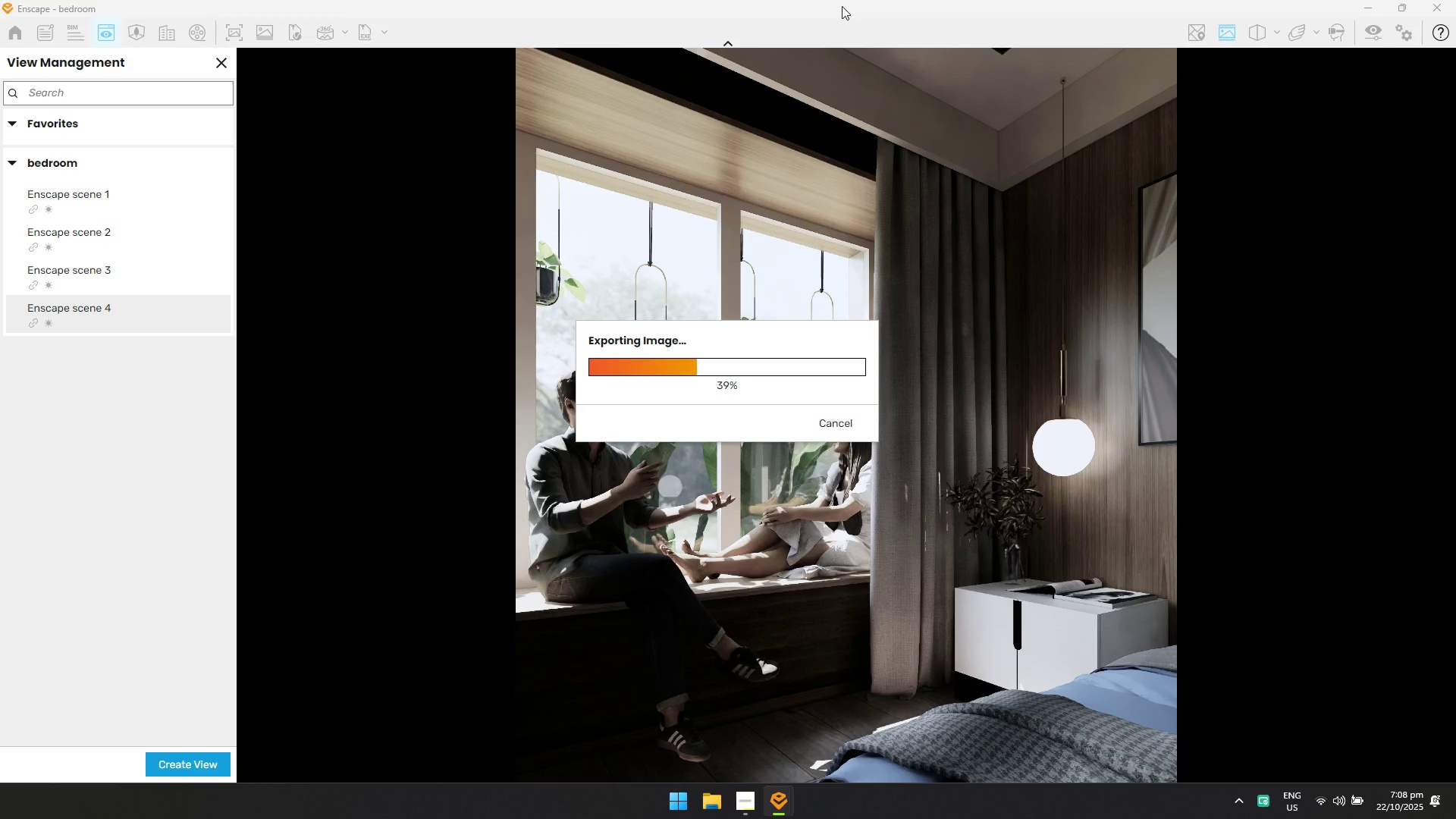 
key(Alt+AltLeft)
 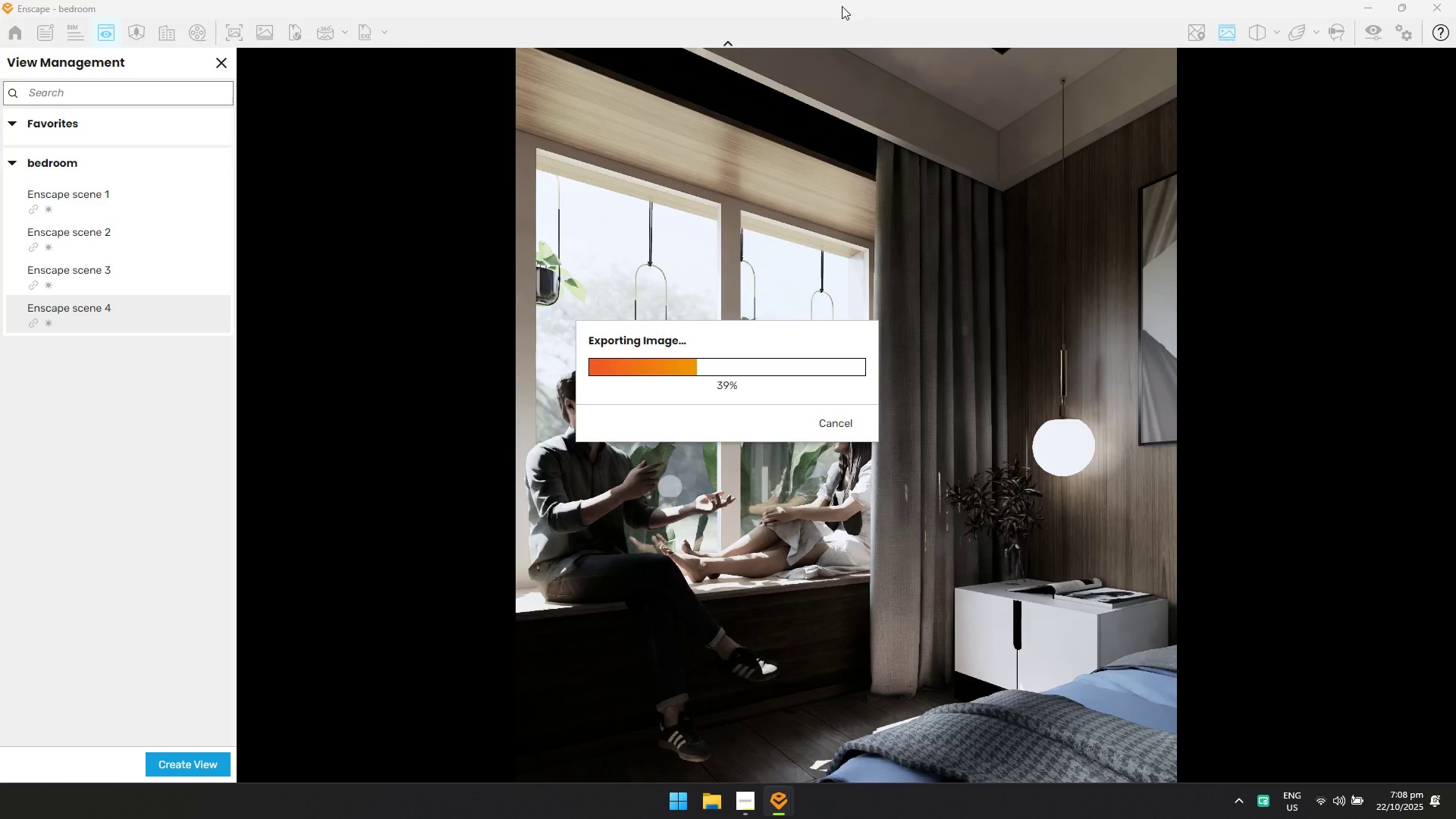 
key(Alt+Tab)
 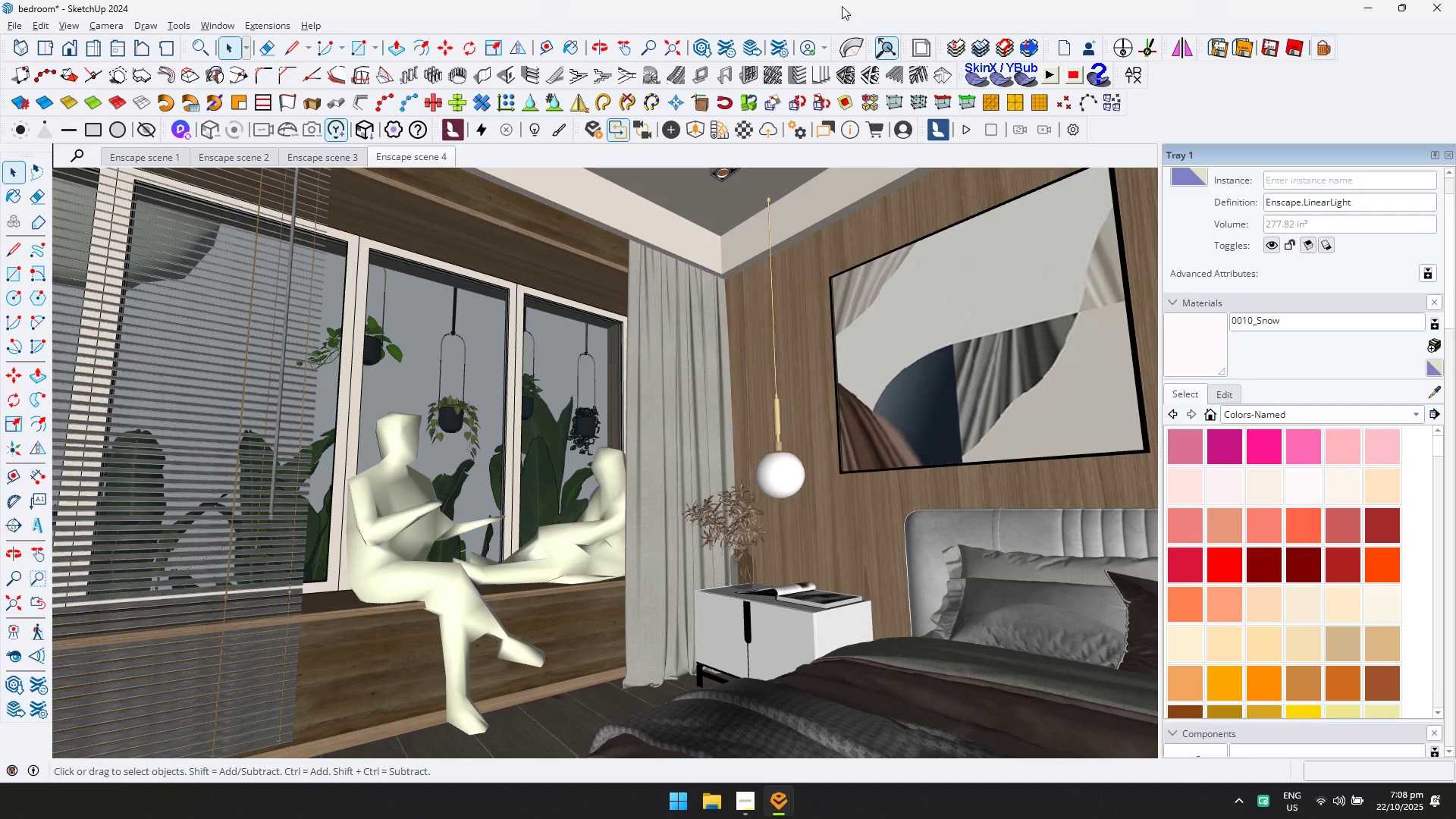 
key(Alt+AltLeft)
 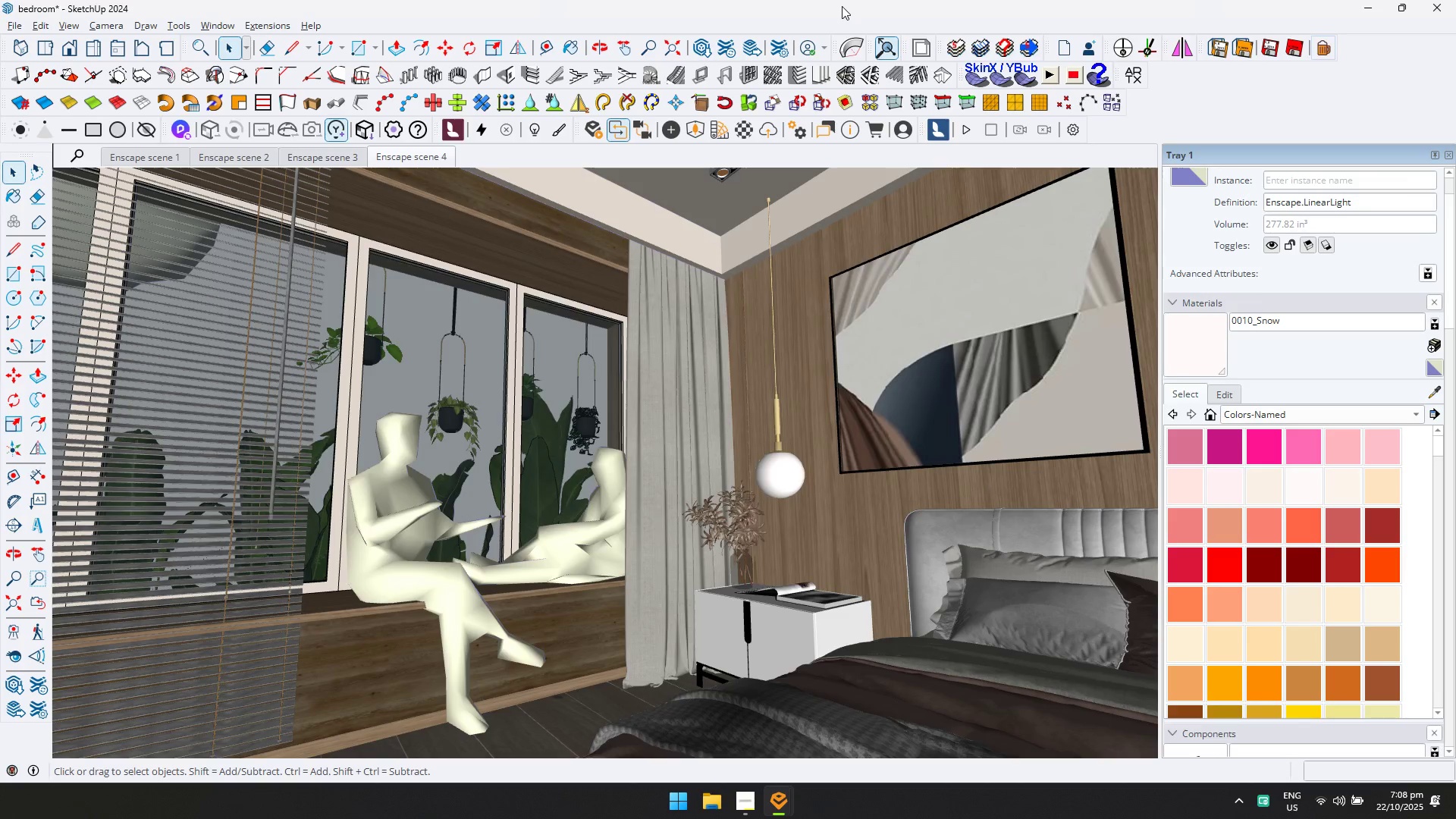 
key(Alt+Tab)
 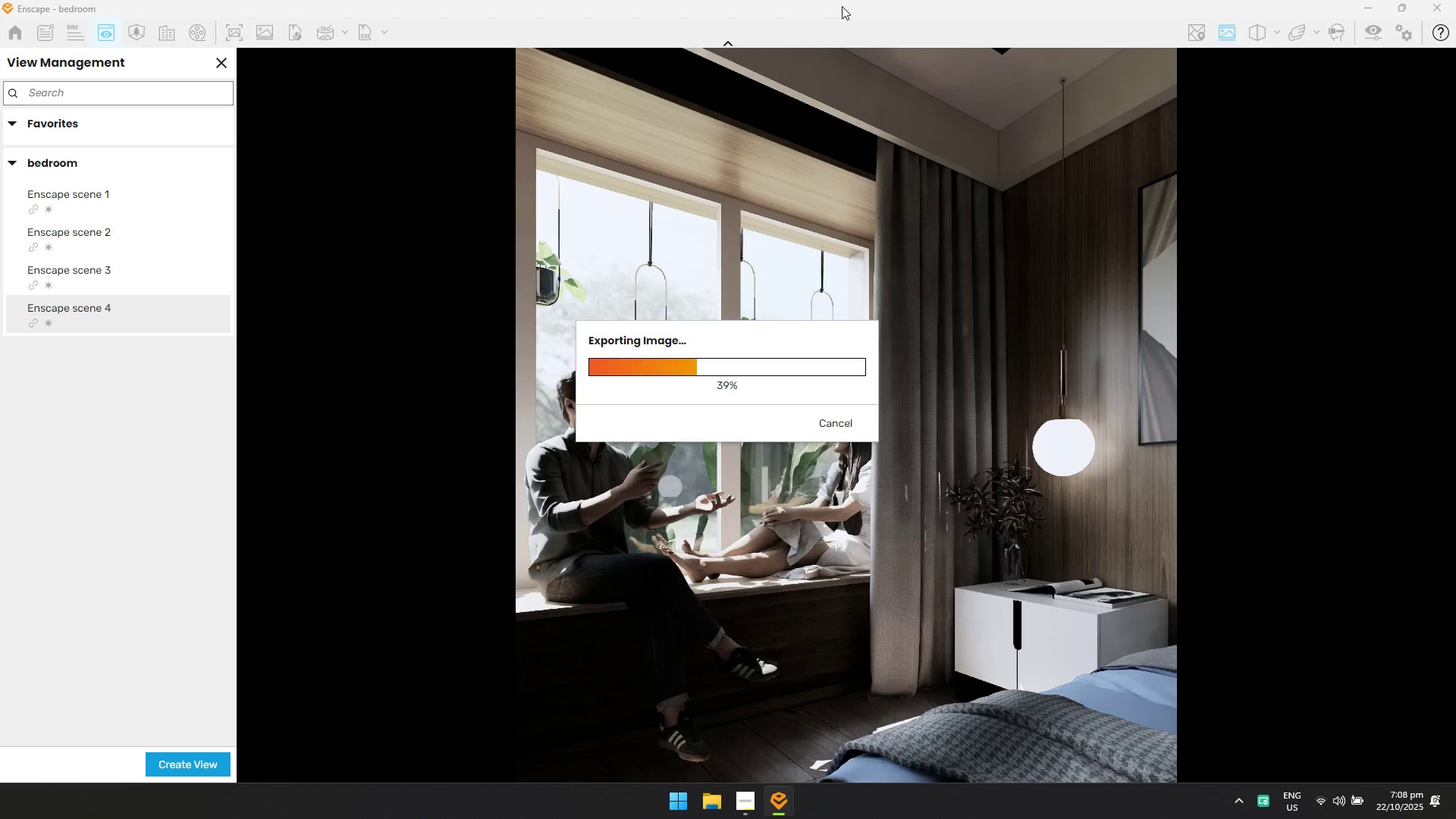 
key(Alt+AltLeft)
 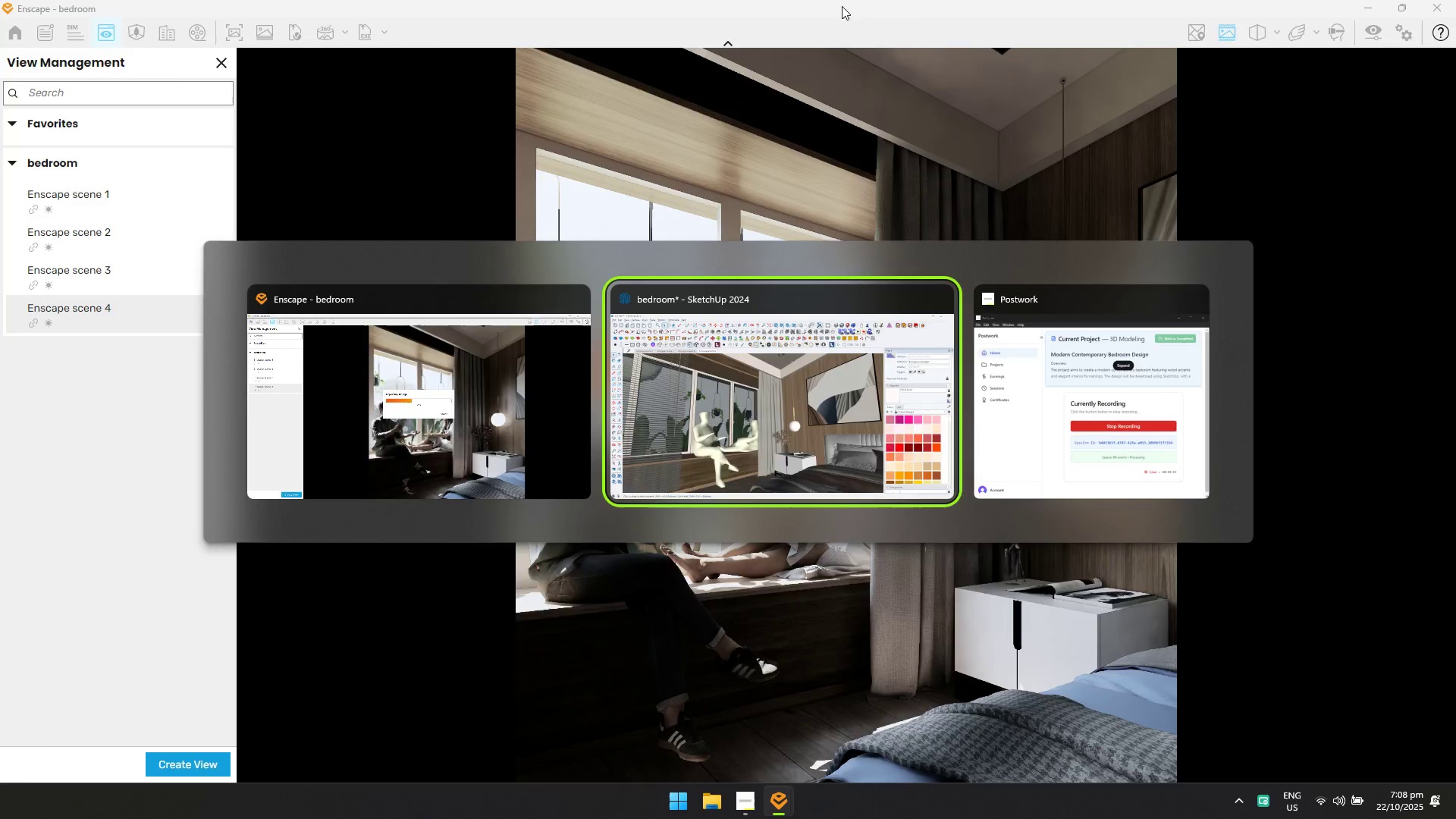 
key(Alt+Tab)
 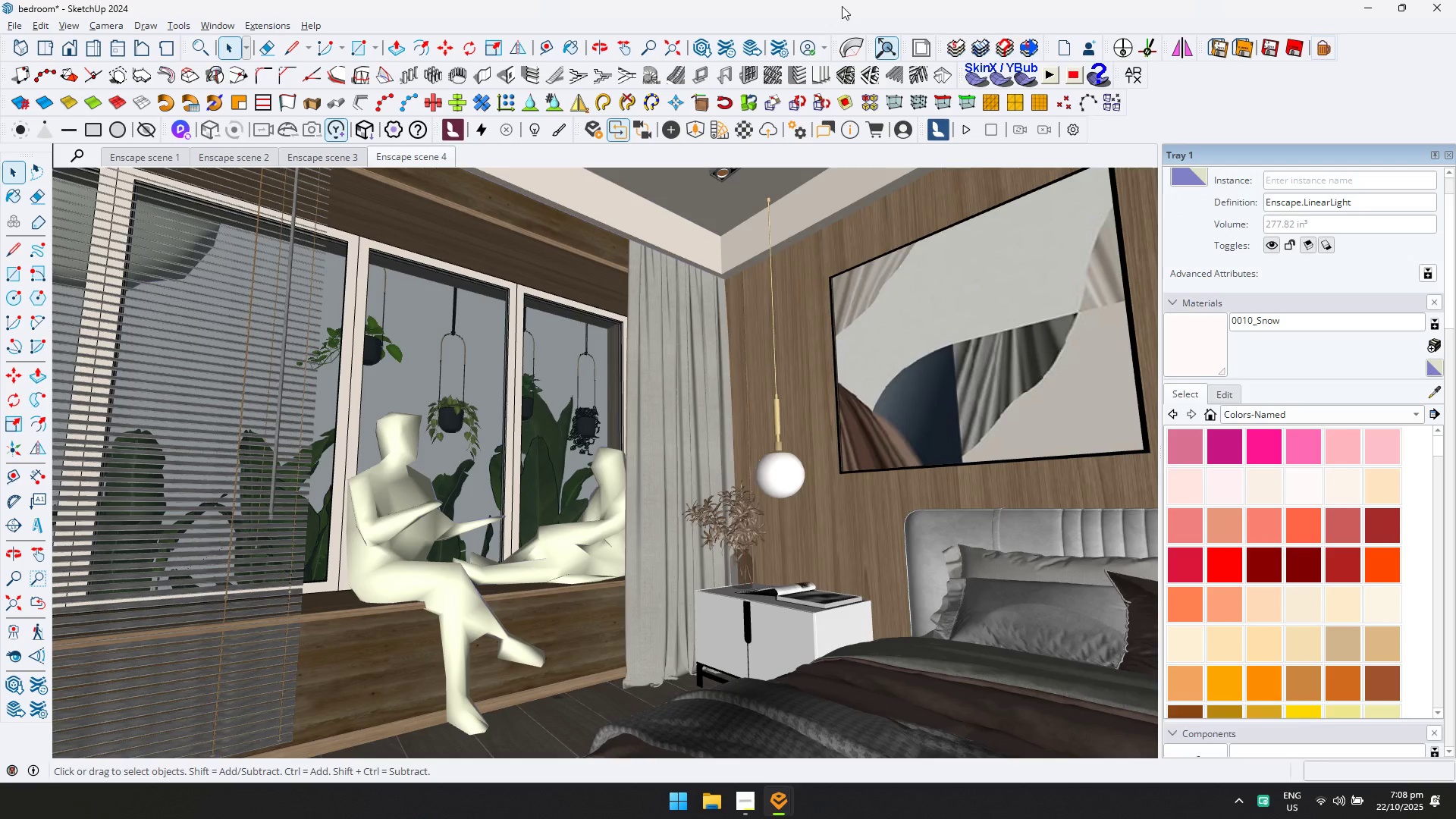 
key(Alt+AltLeft)
 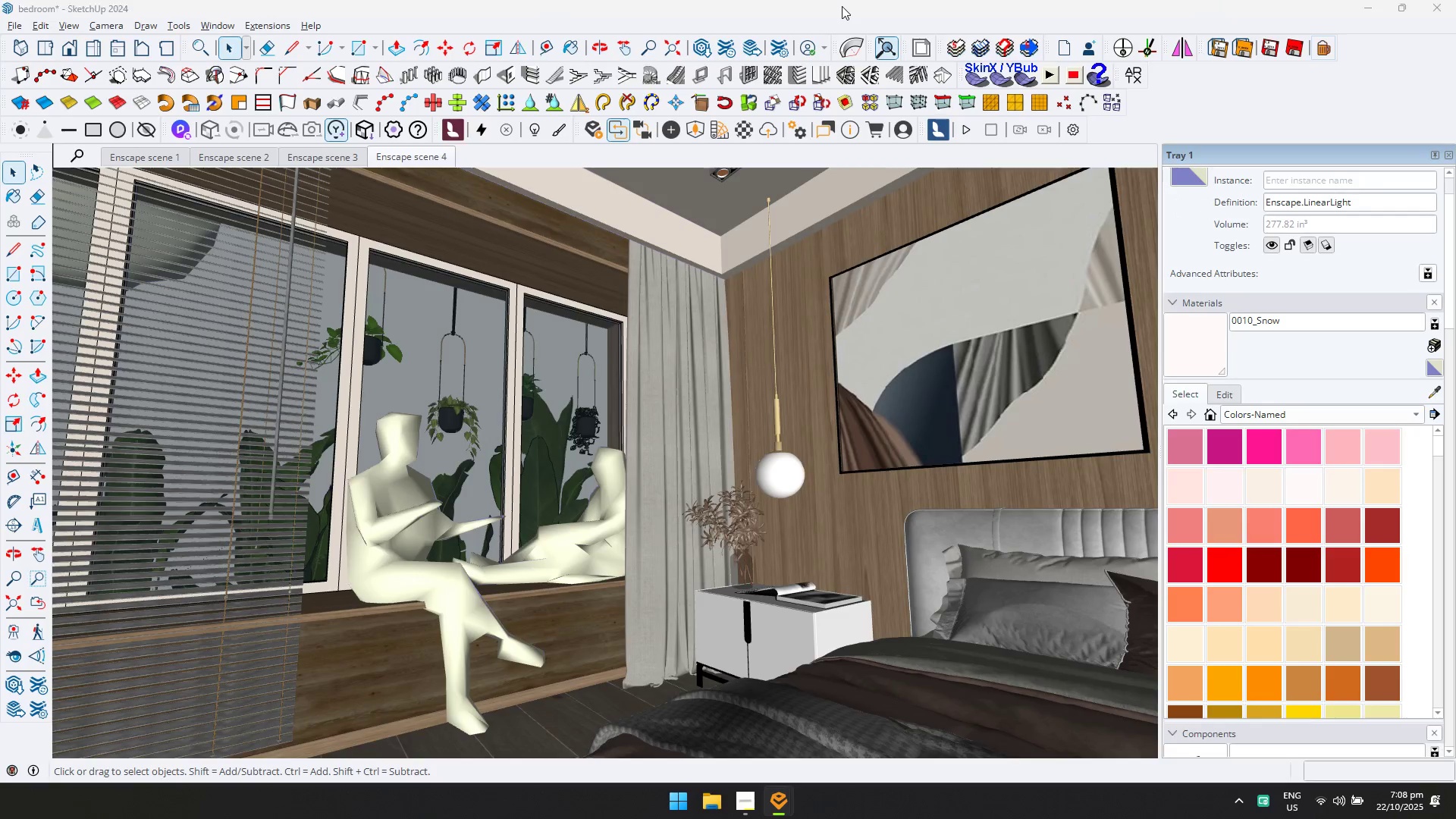 
key(Alt+Tab)
 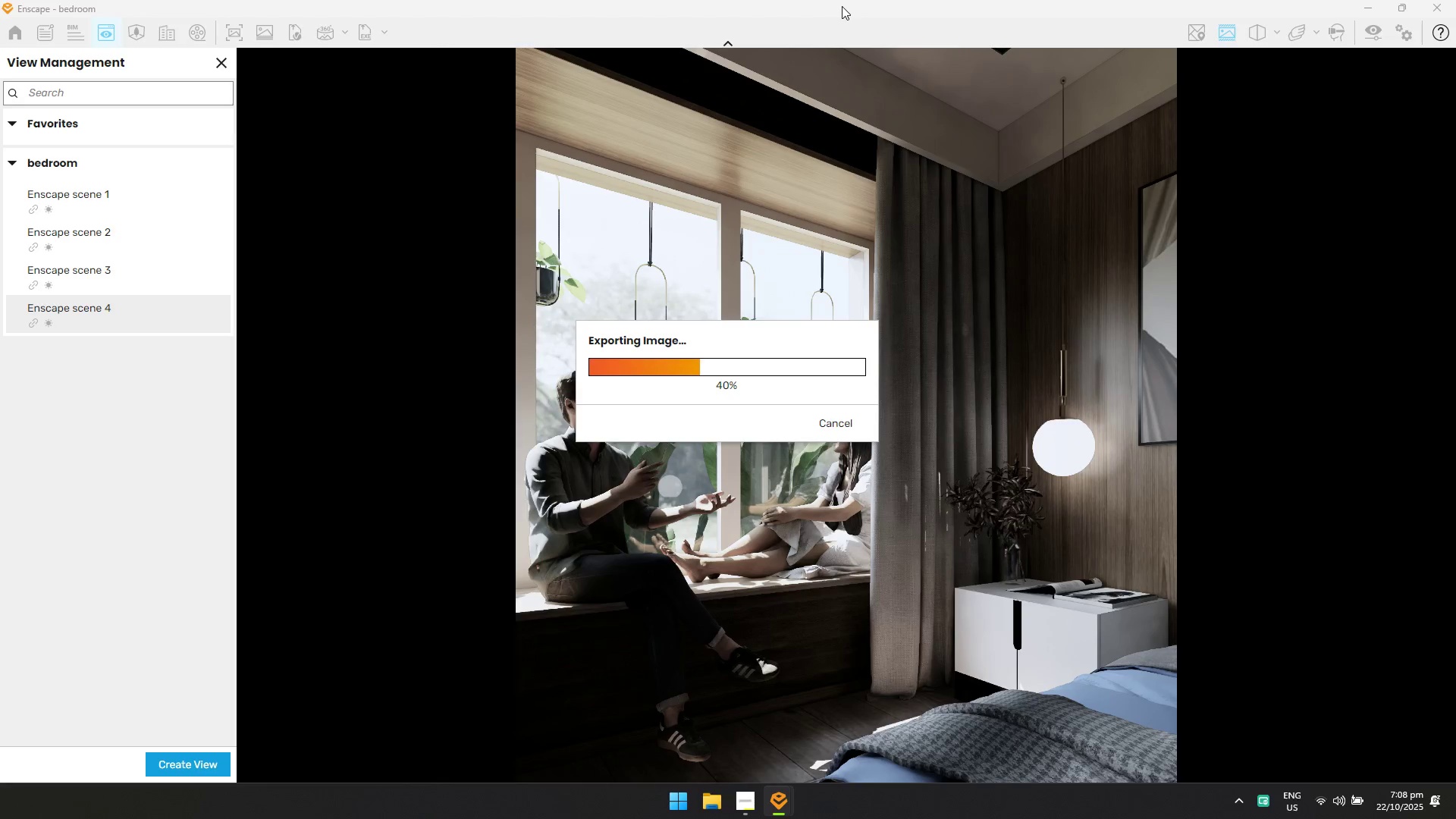 
key(Alt+AltLeft)
 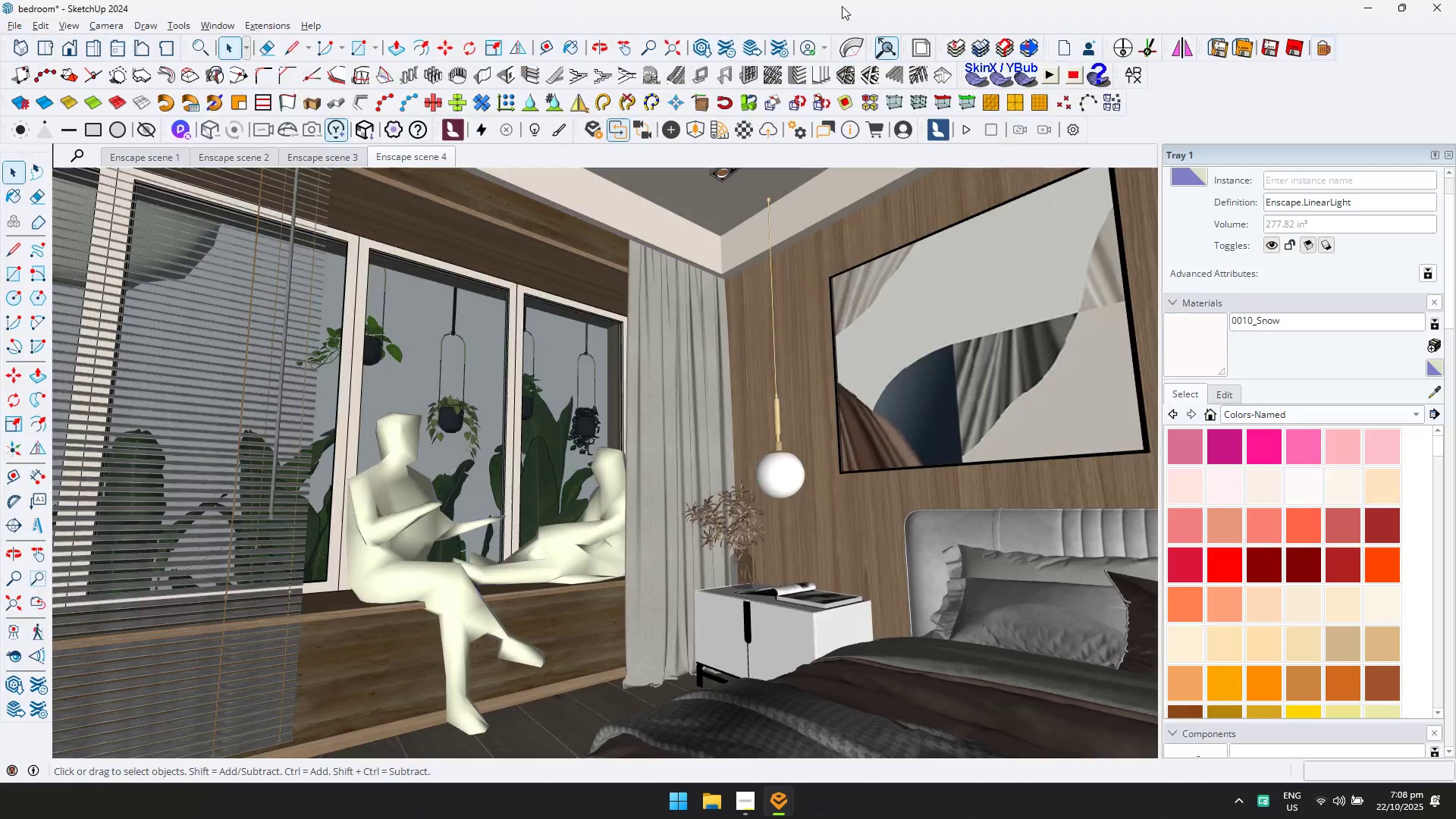 
key(Alt+Tab)
 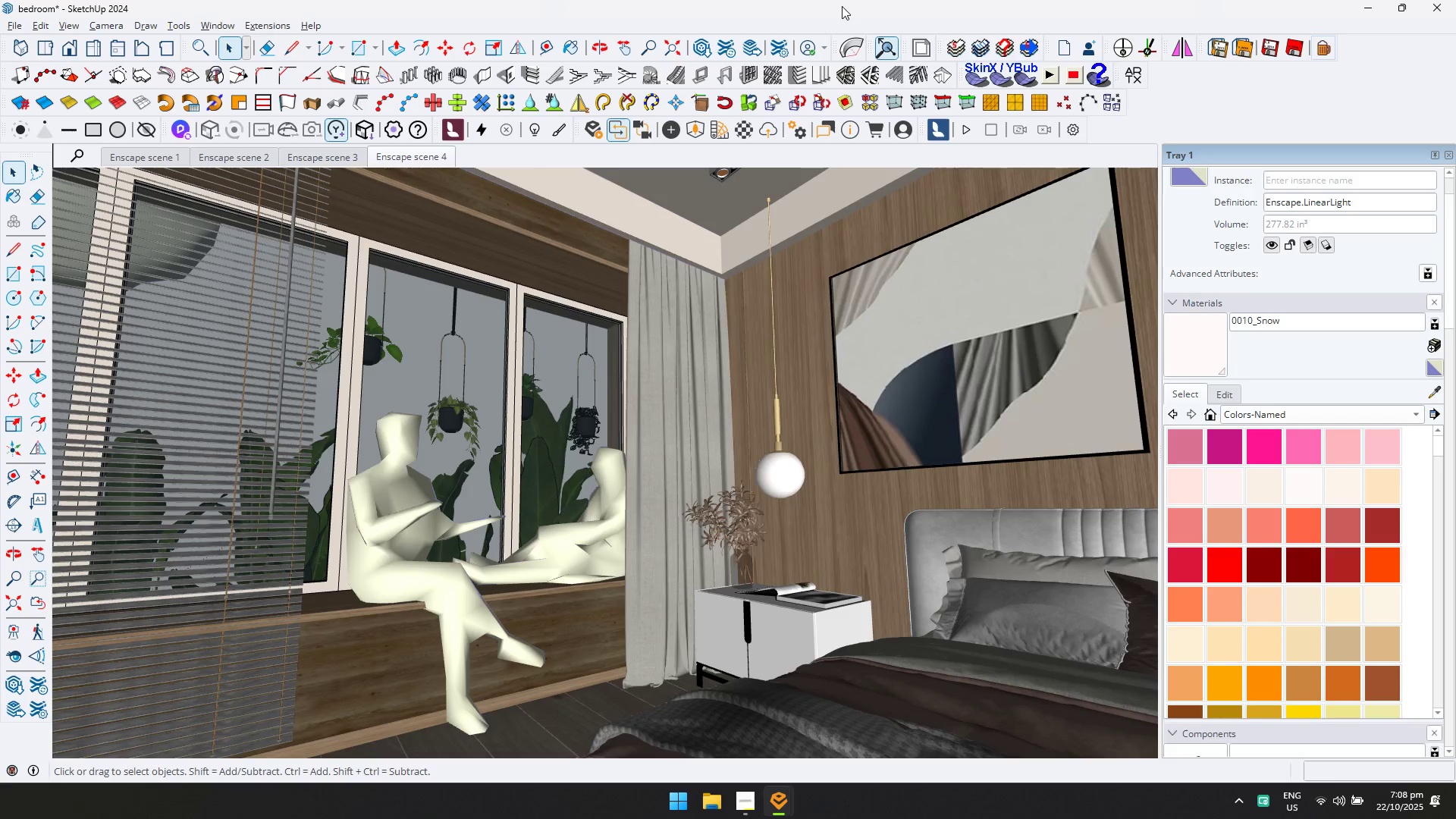 
key(Alt+AltLeft)
 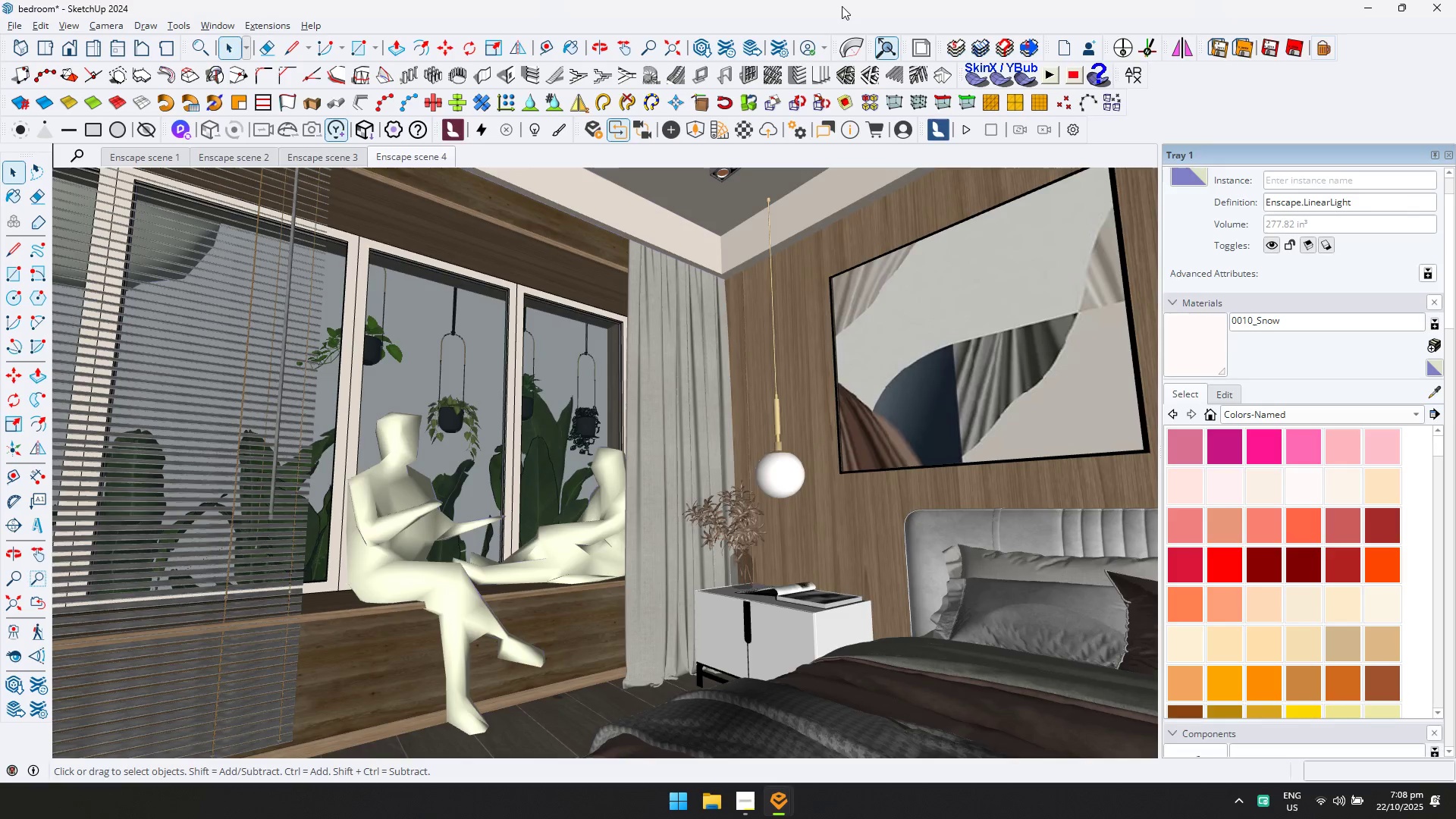 
key(Alt+Tab)
 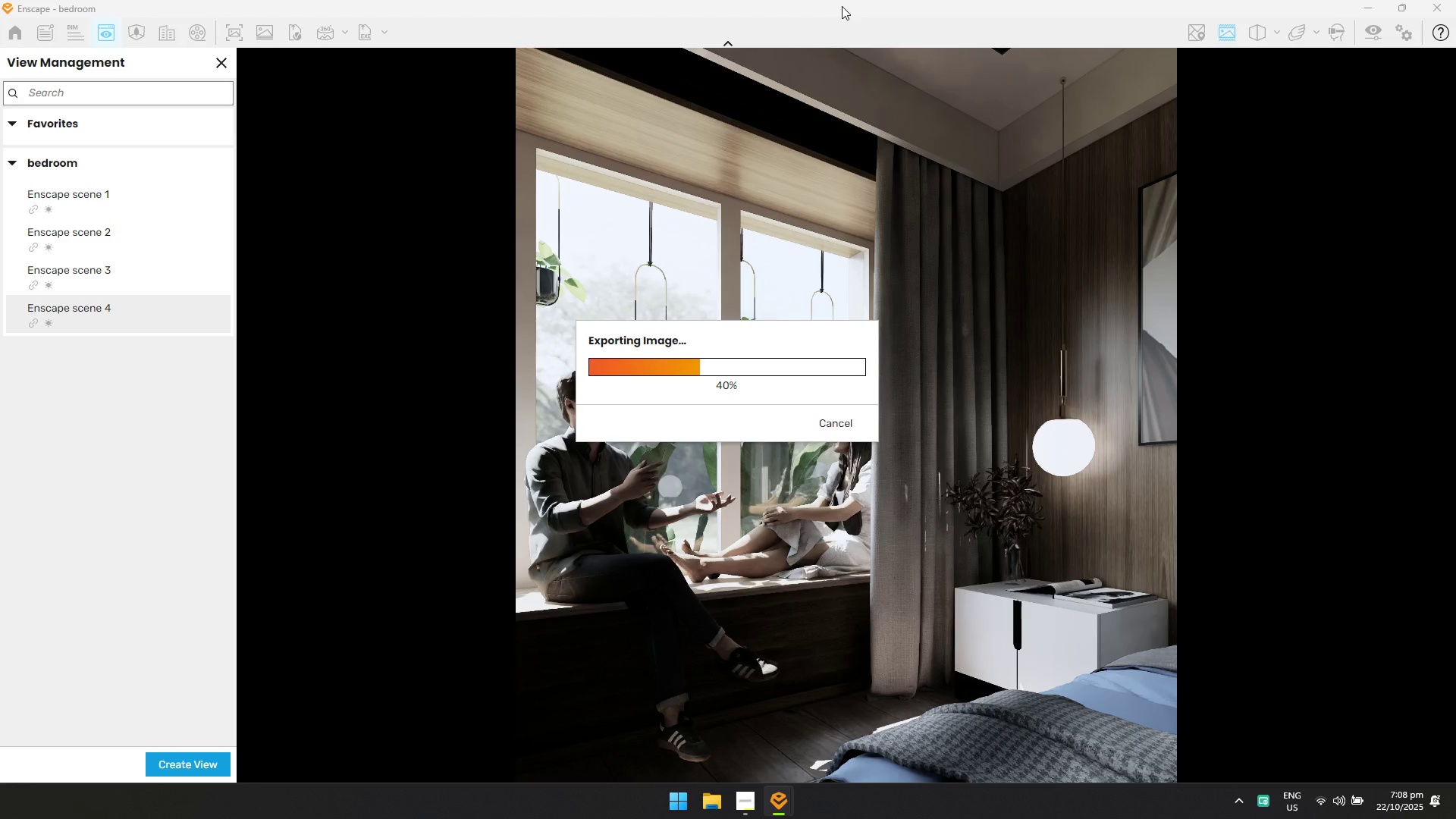 
key(Alt+AltLeft)
 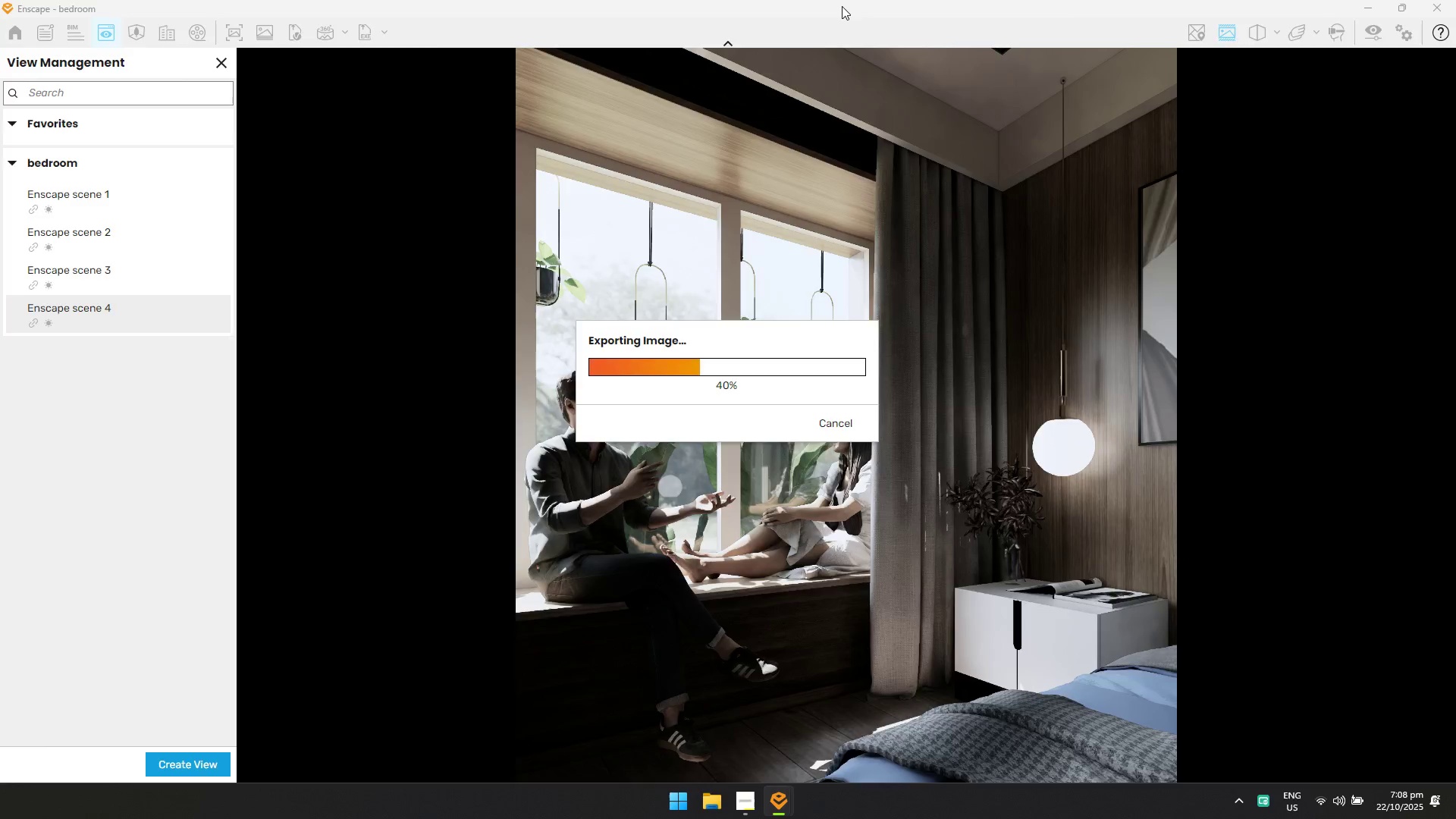 
key(Alt+Tab)
 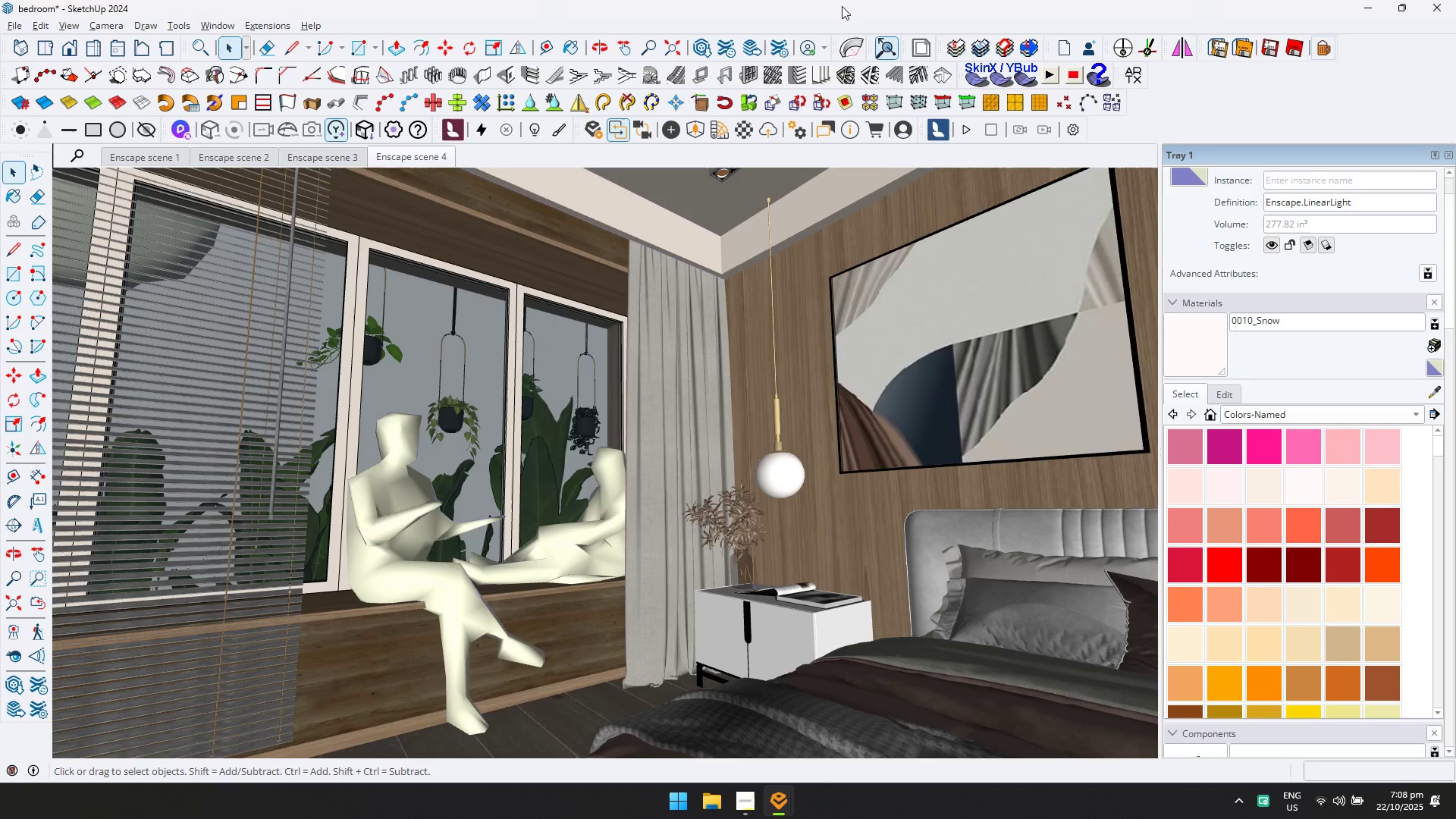 
key(Alt+AltLeft)
 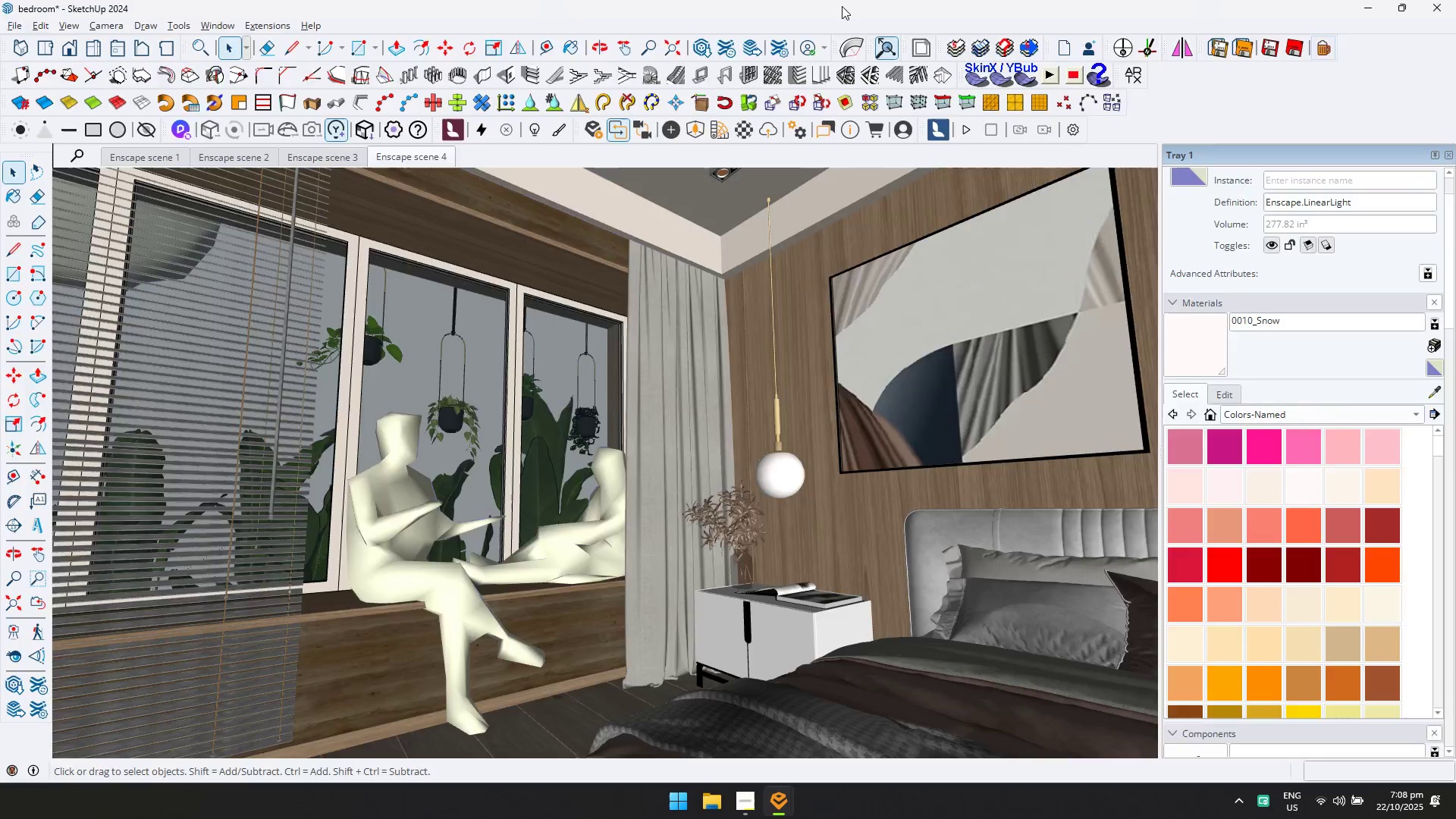 
key(Alt+Tab)
 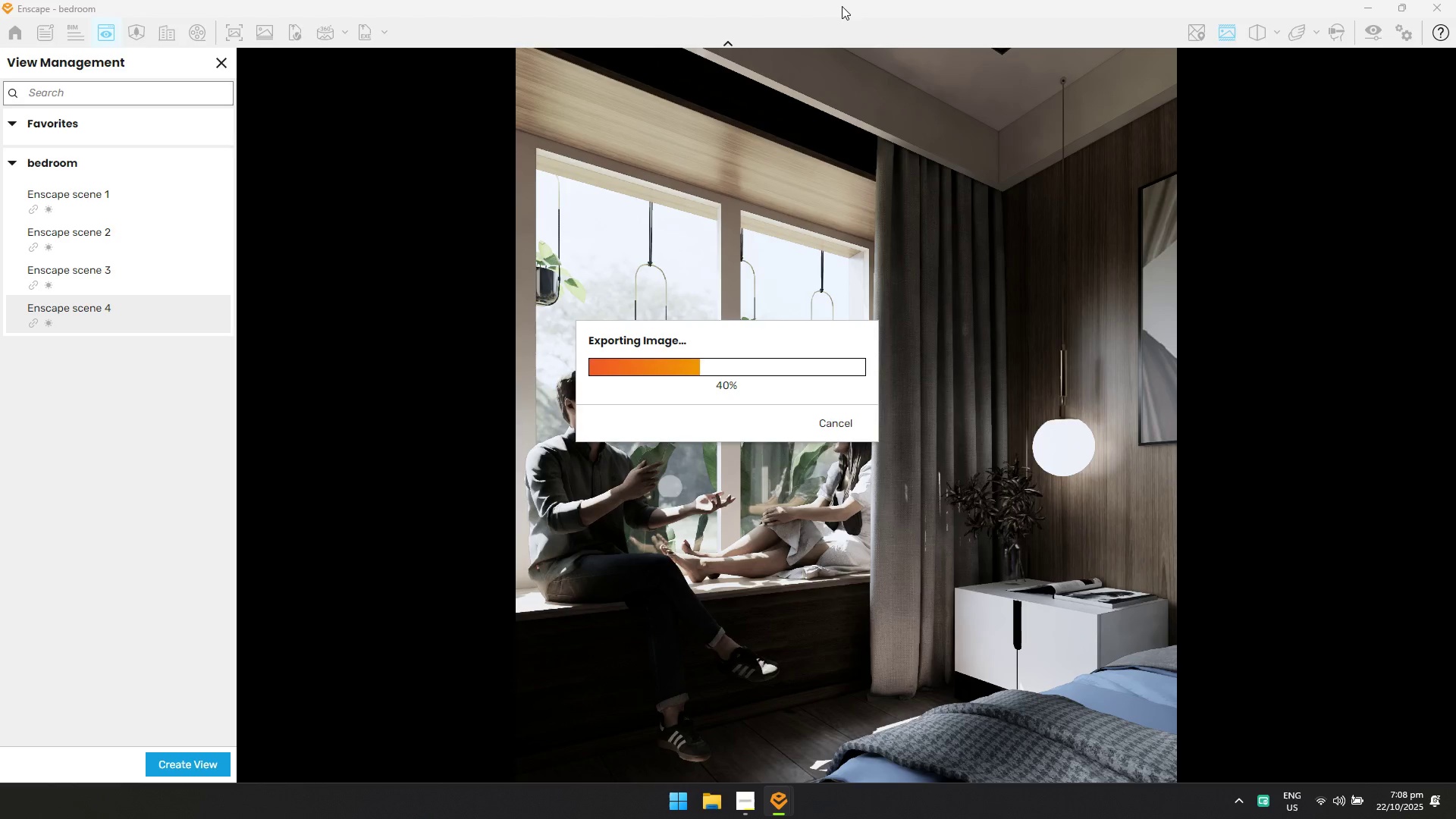 
key(Alt+AltLeft)
 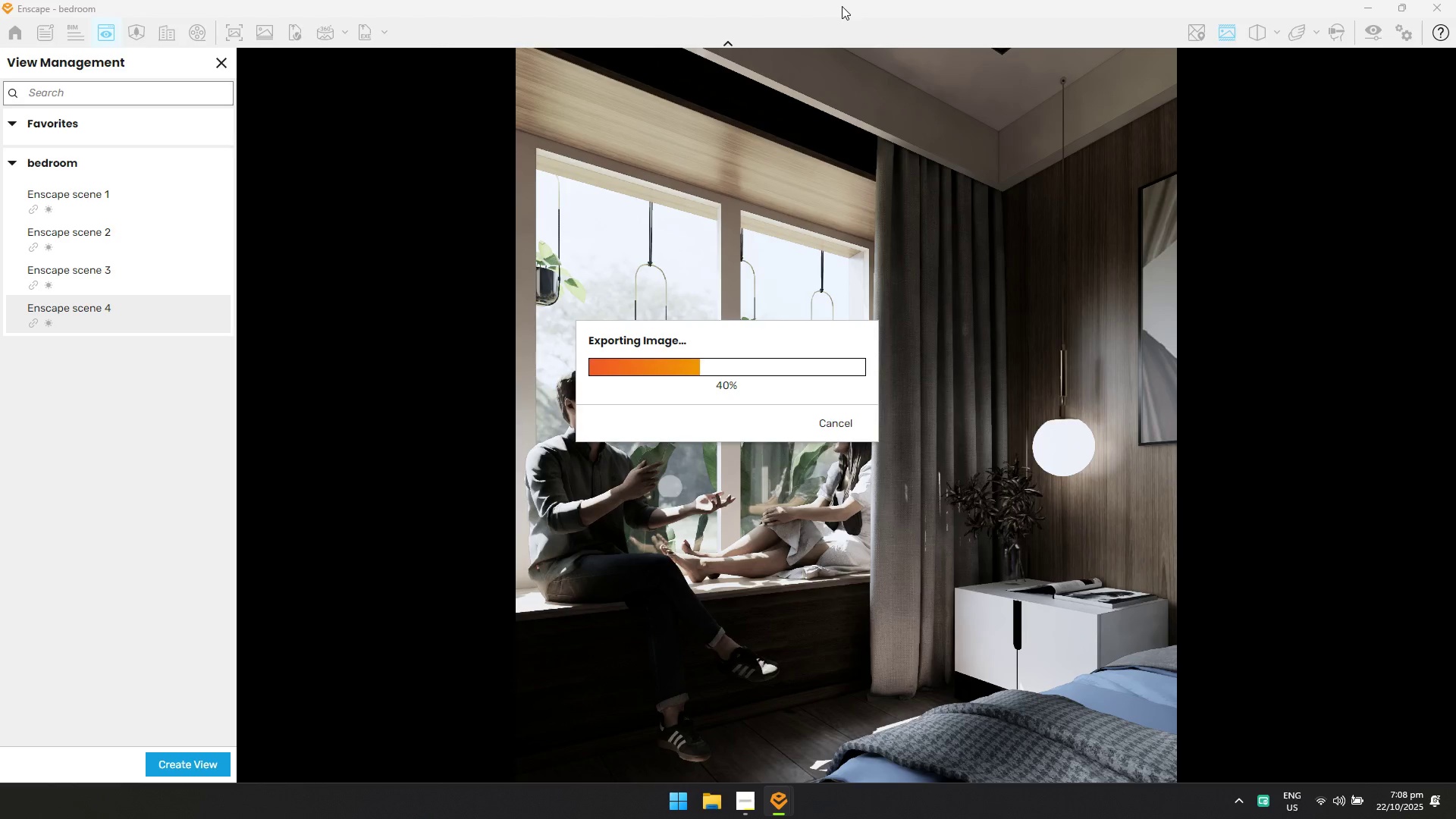 
key(Alt+Tab)
 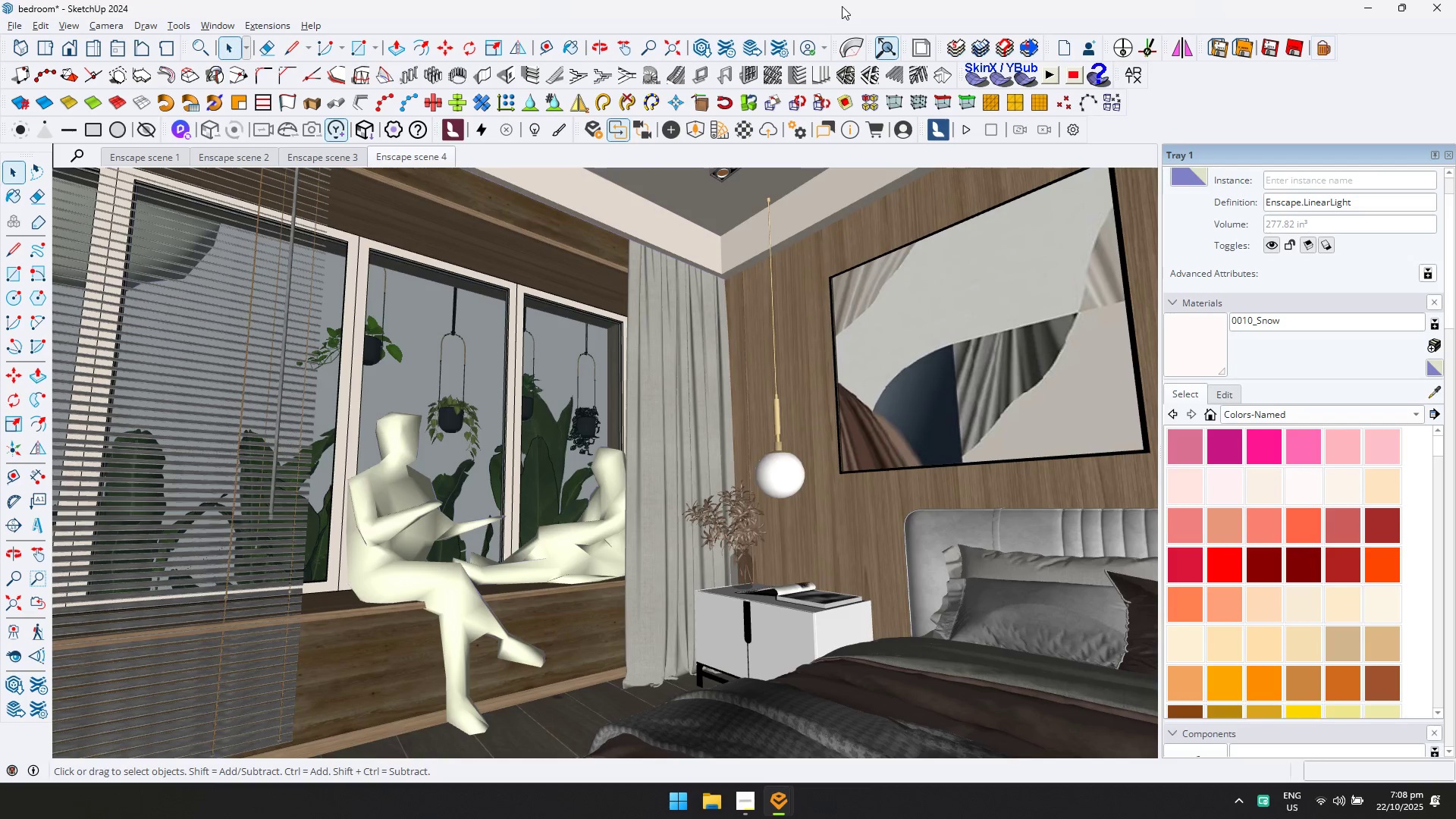 
key(Alt+AltLeft)
 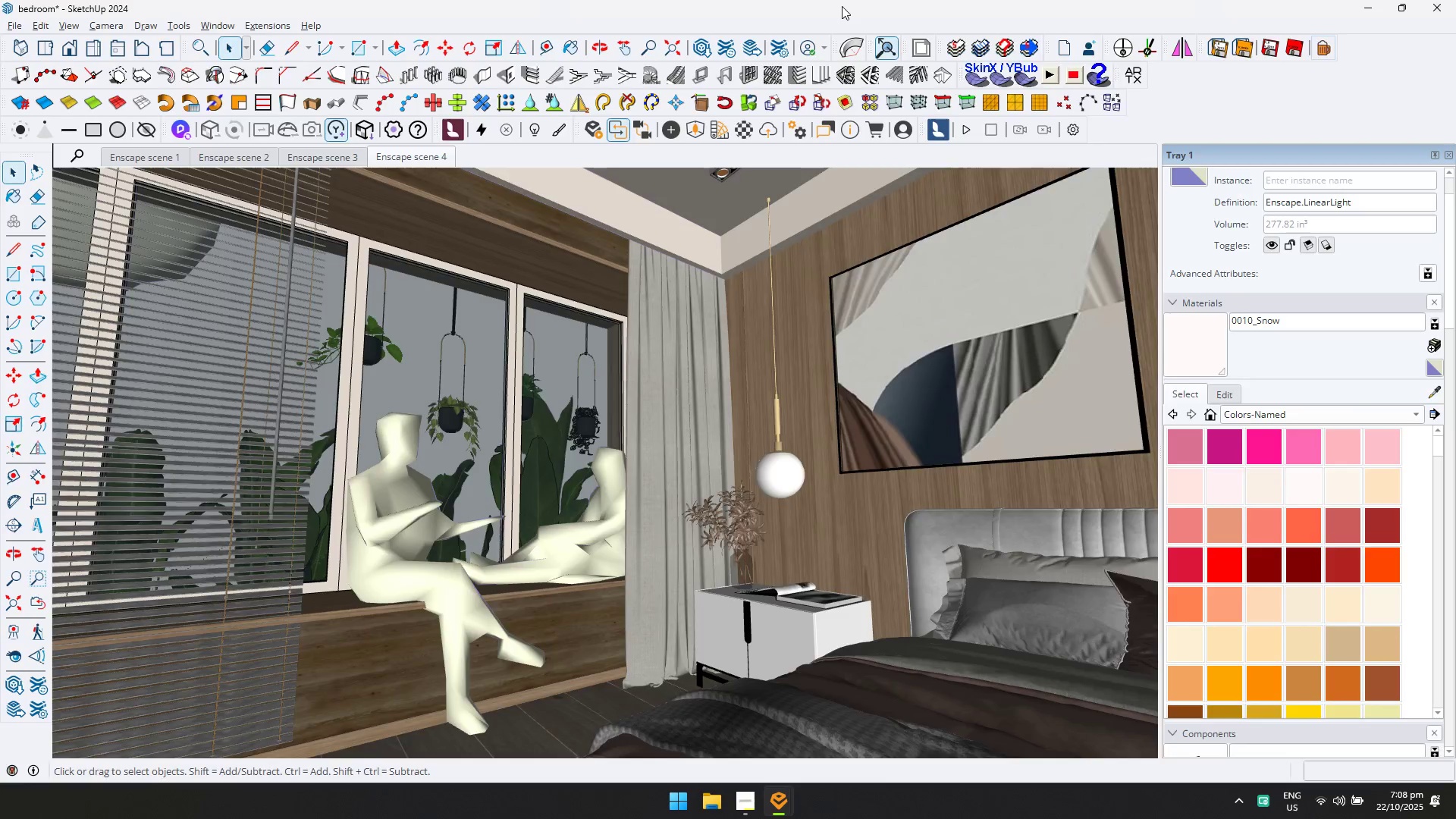 
key(Alt+Tab)
 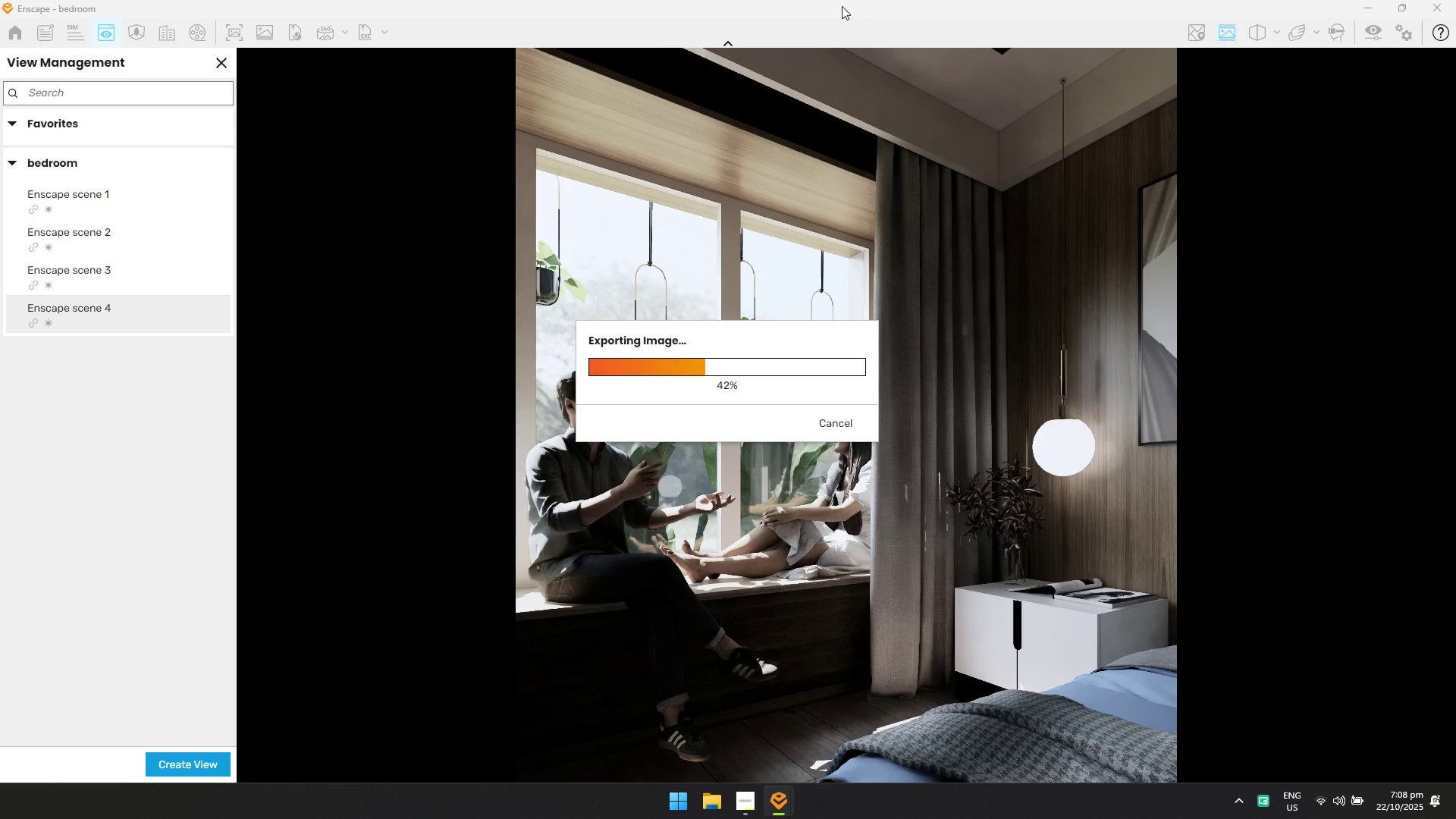 
key(Alt+AltLeft)
 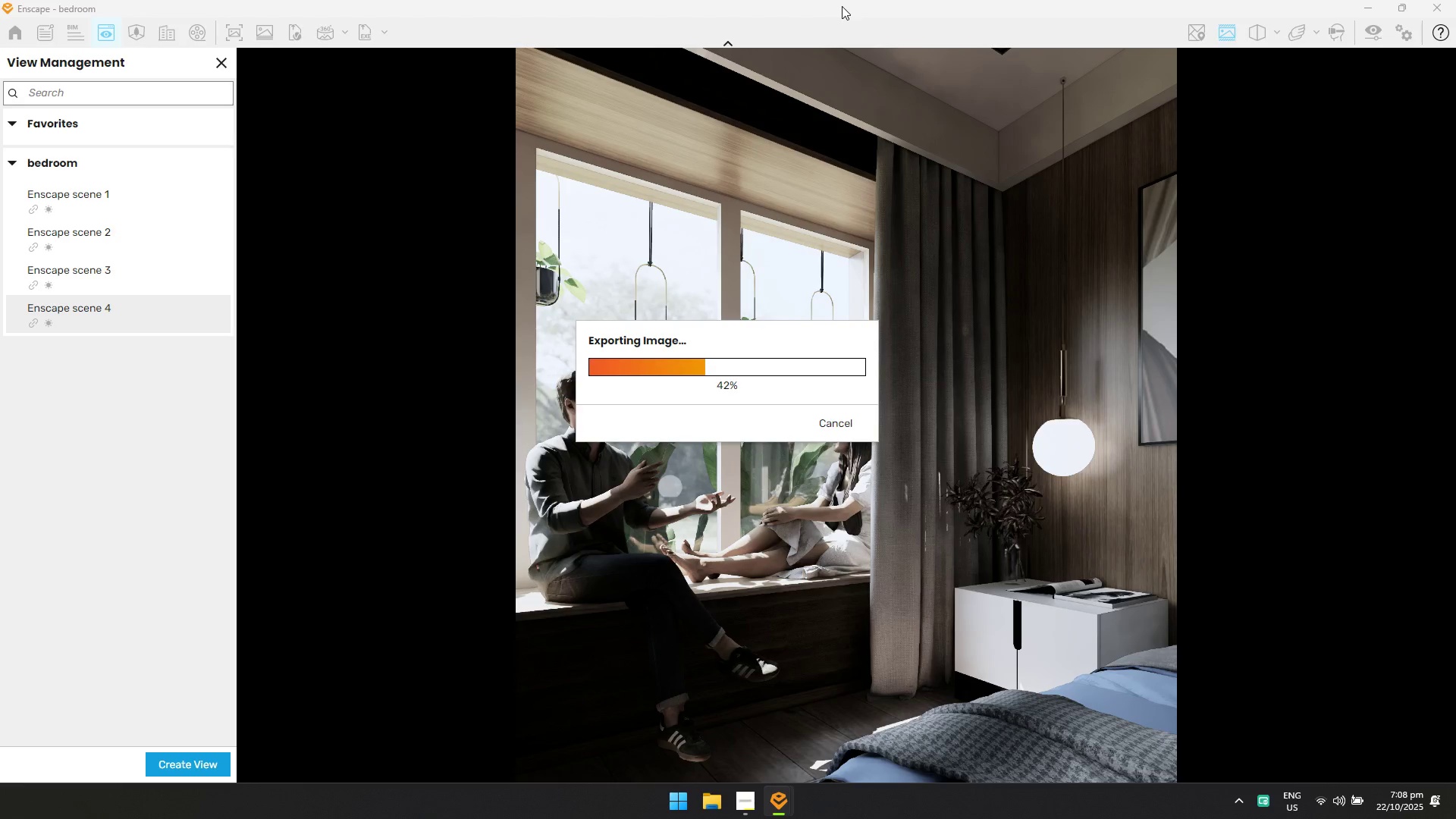 
key(Alt+Tab)
 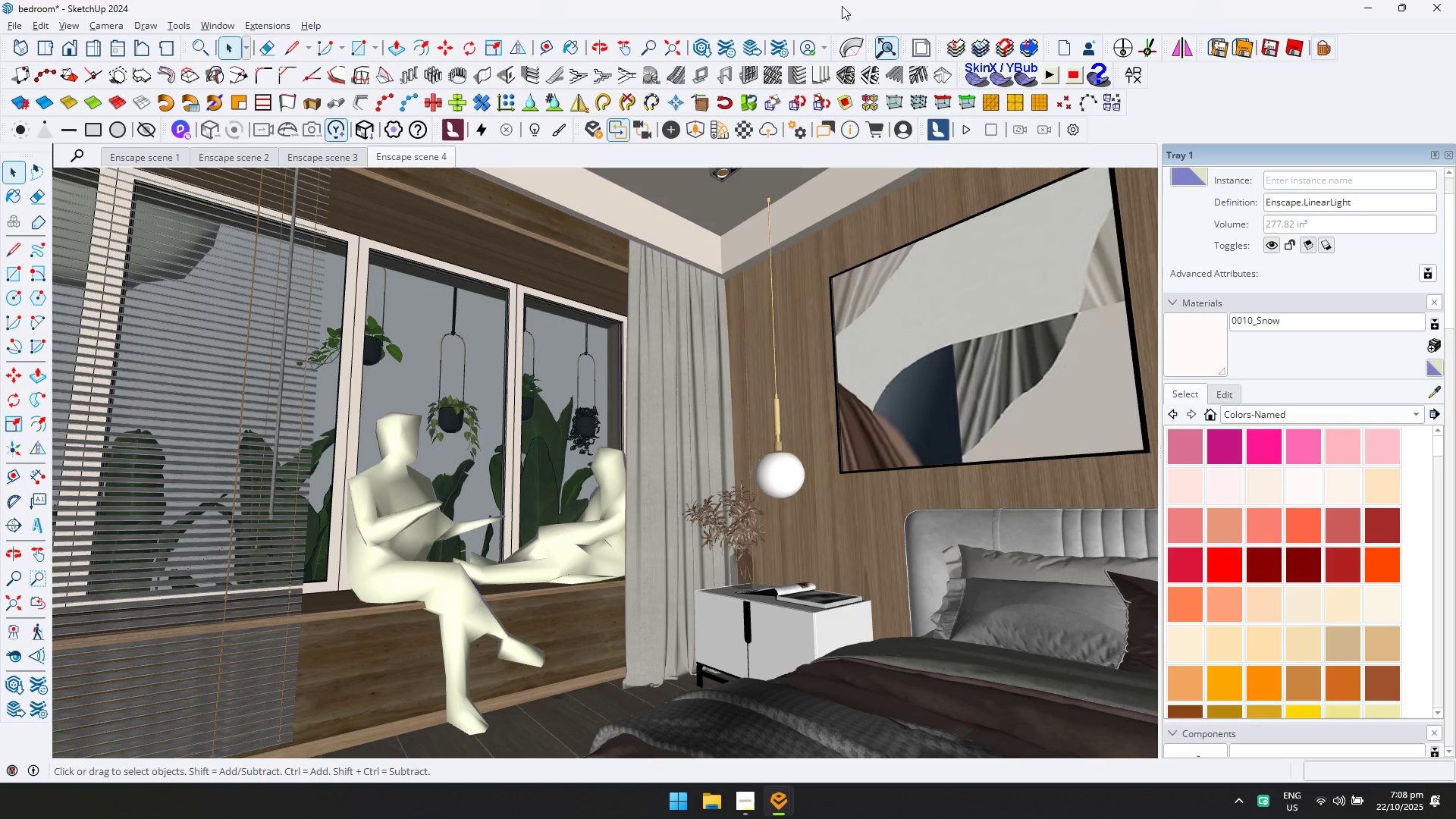 
key(Alt+AltLeft)
 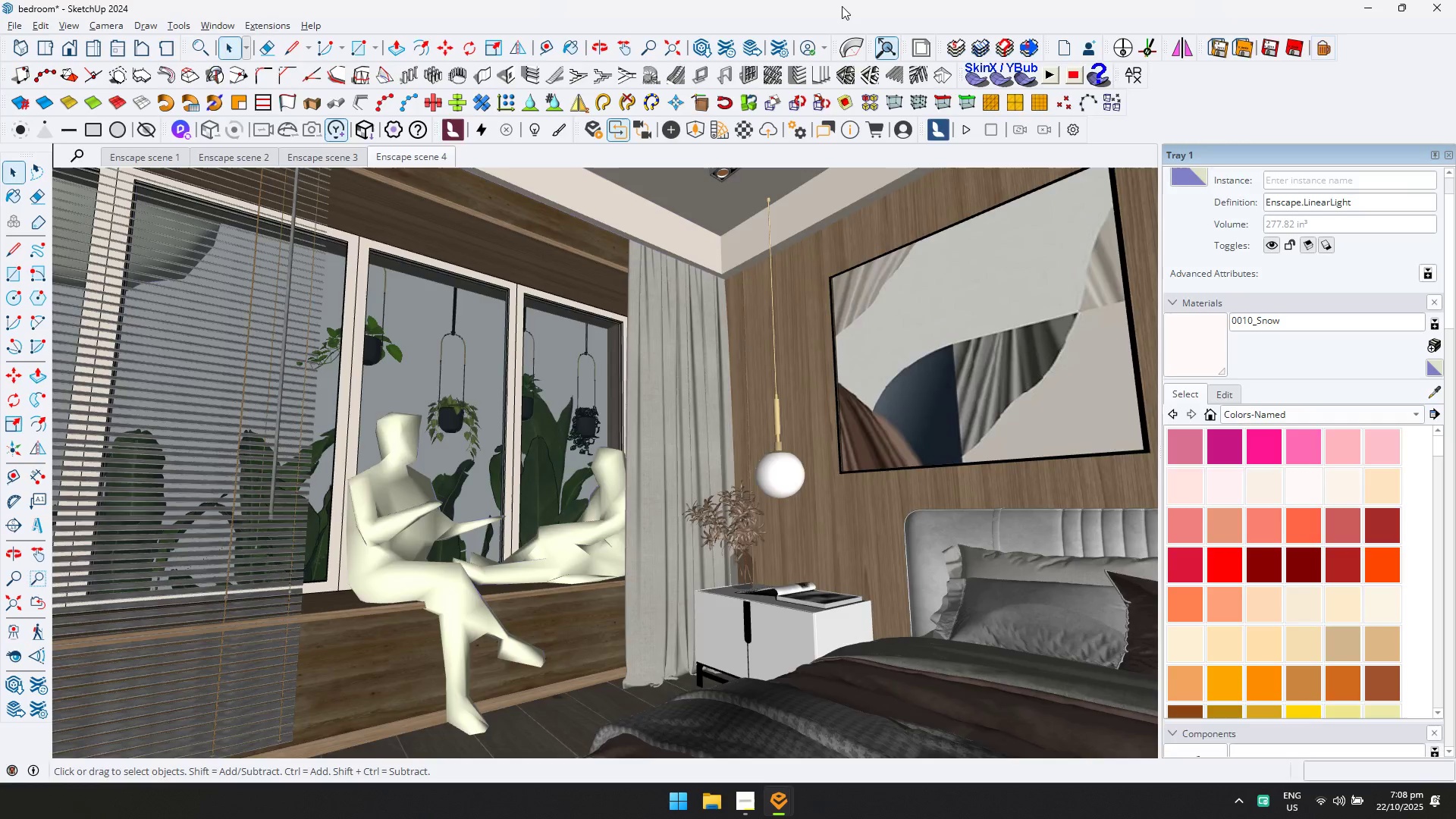 
key(Alt+Tab)
 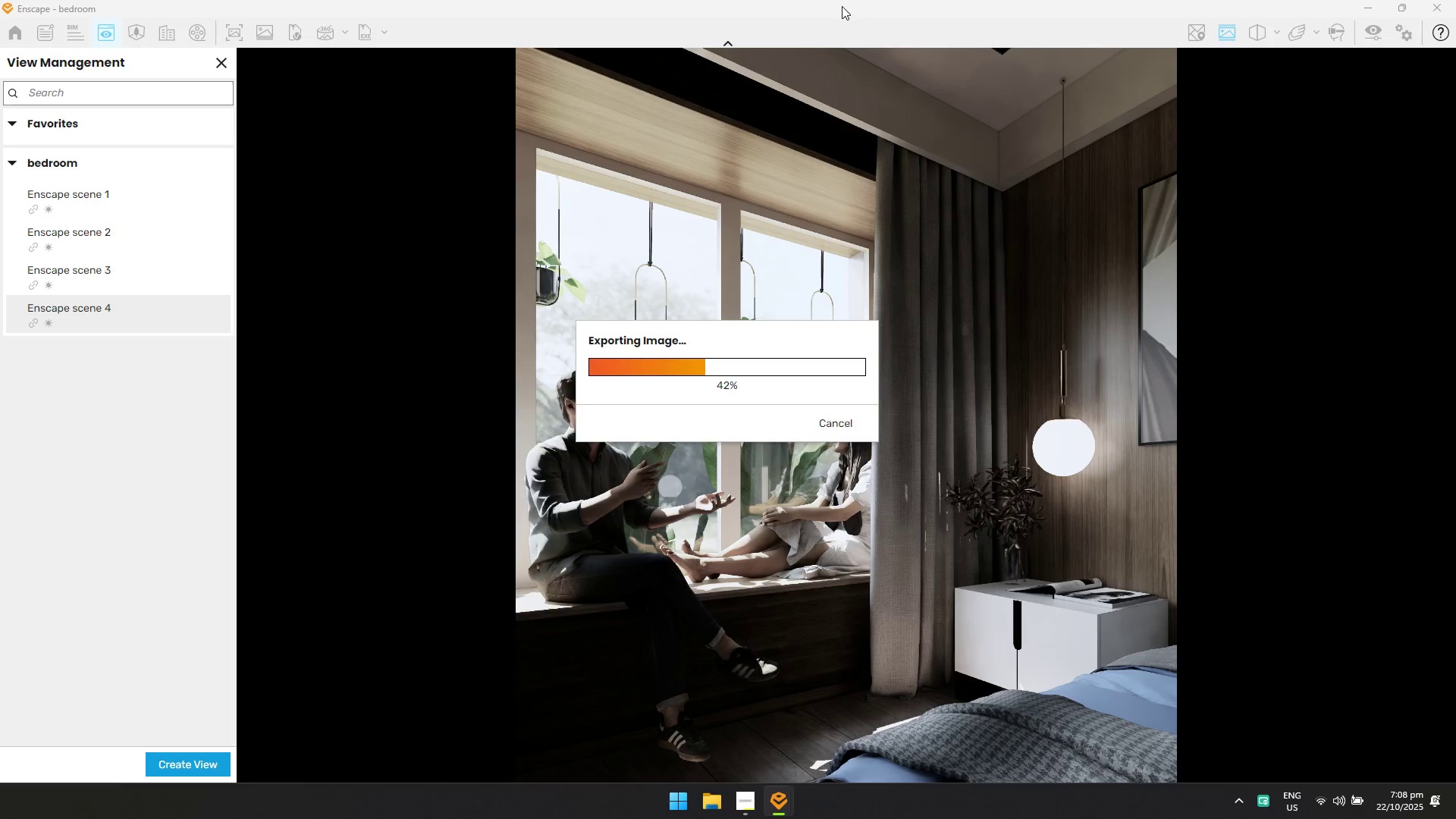 
key(Alt+AltLeft)
 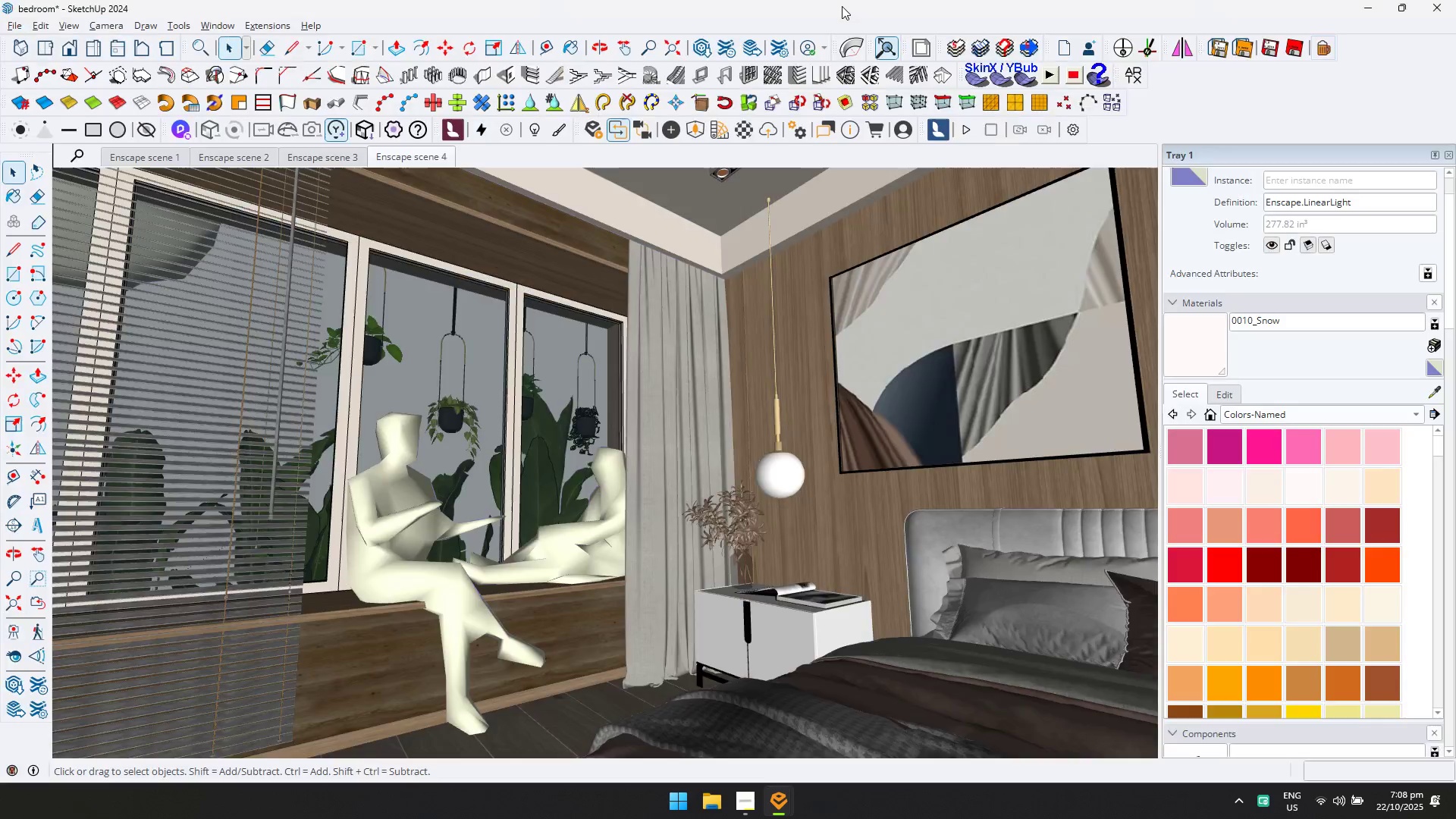 
key(Alt+Tab)
 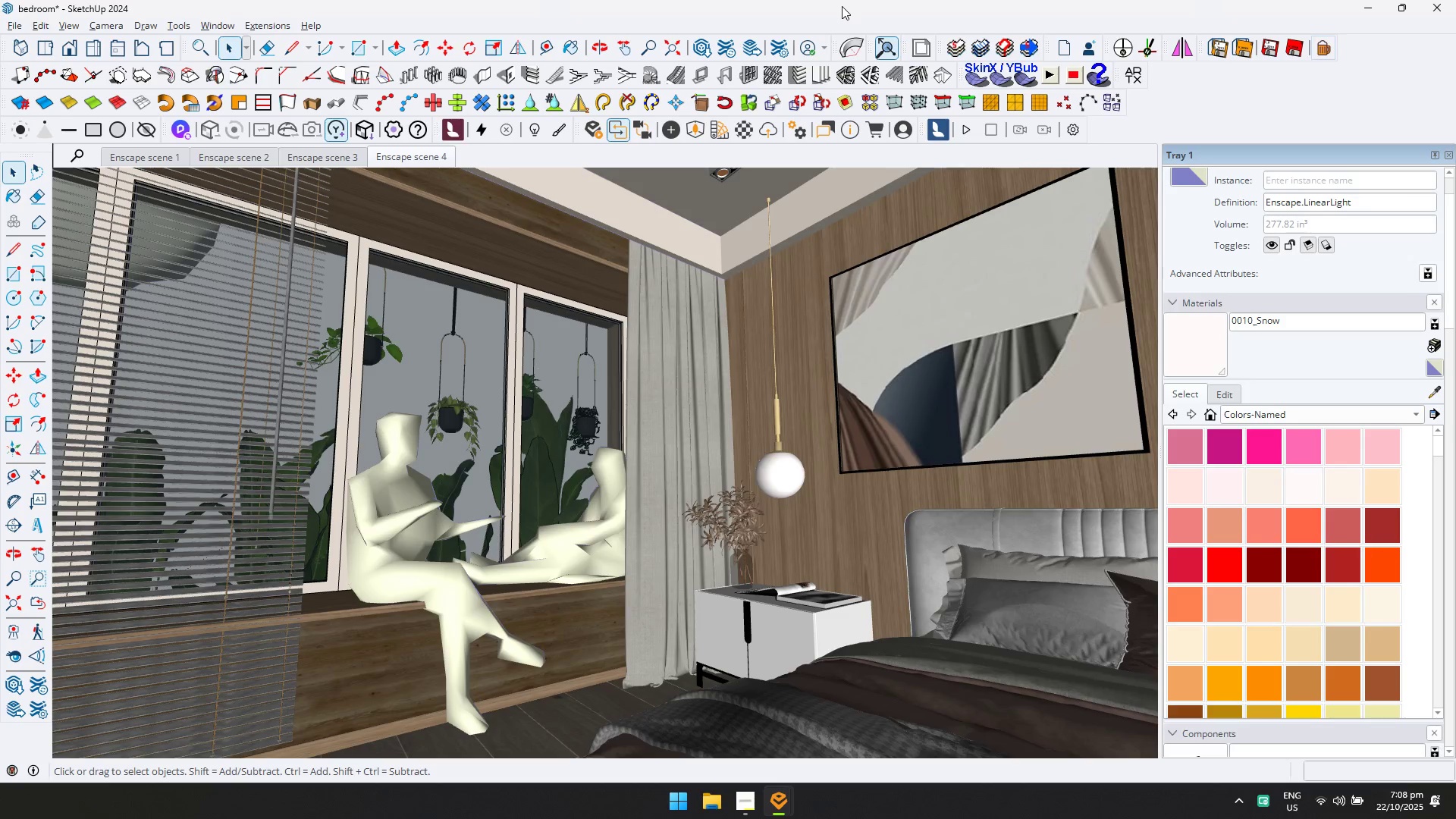 
key(Alt+AltLeft)
 